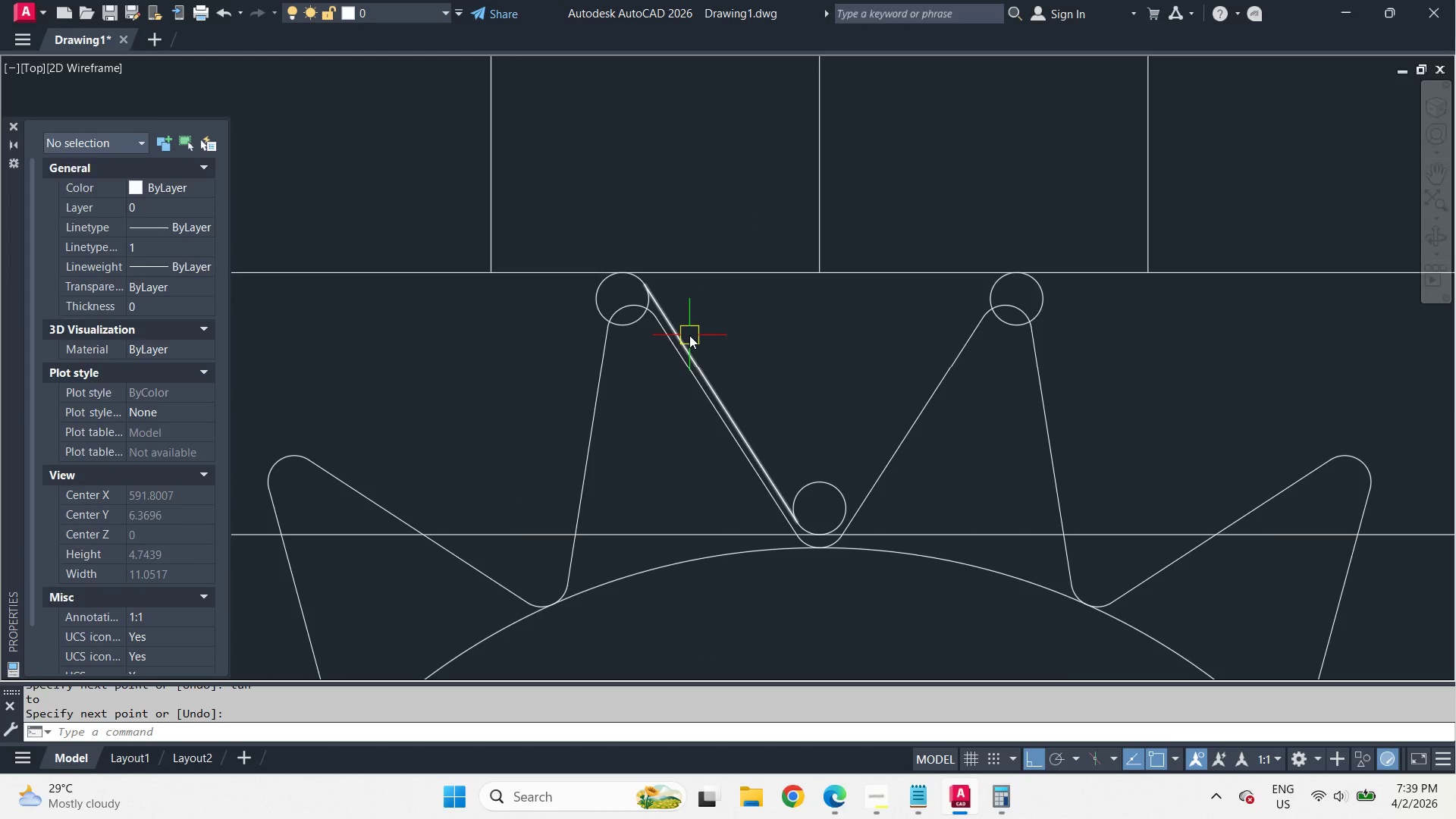 
left_click([689, 335])
 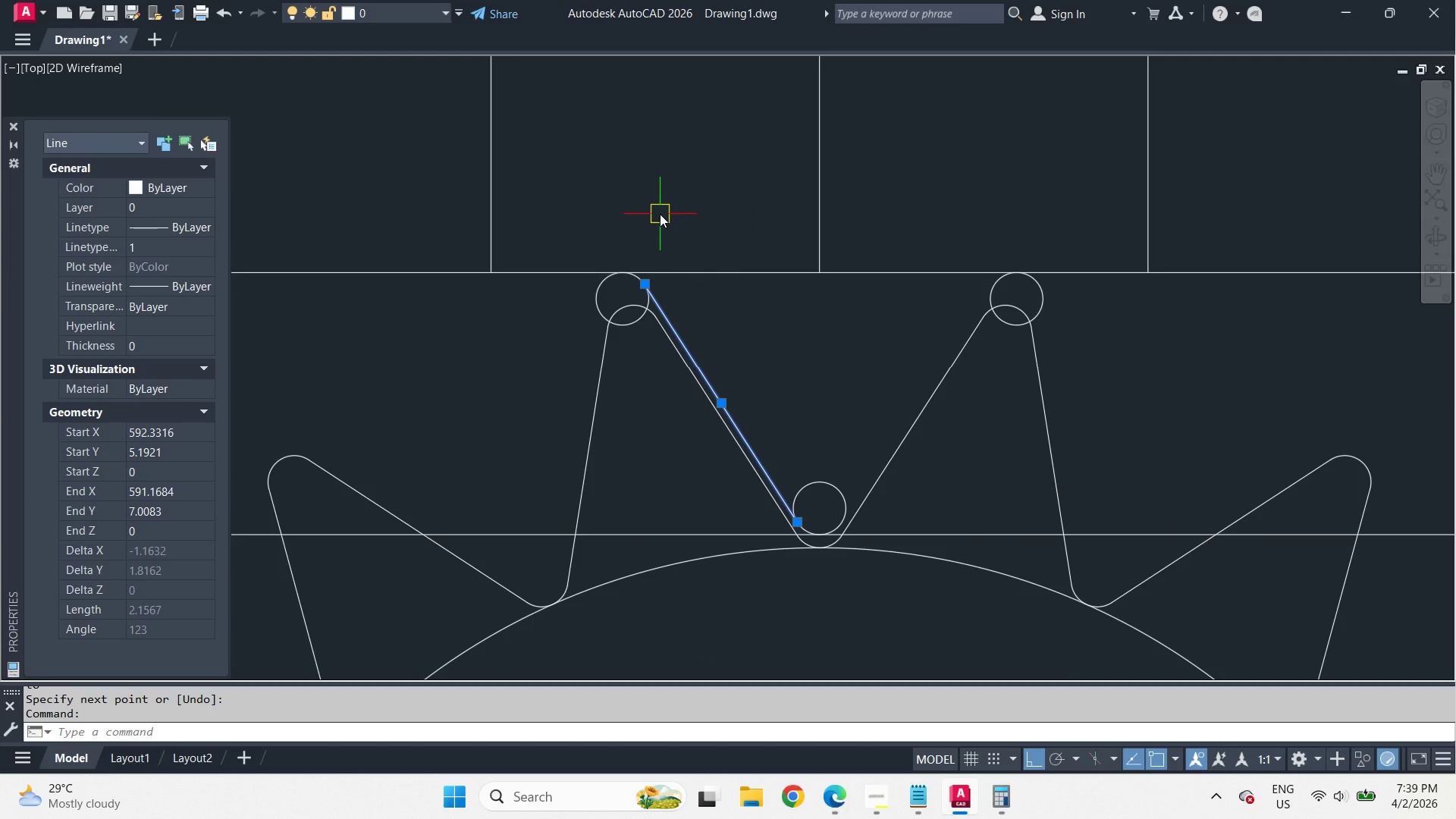 
type(mi )
 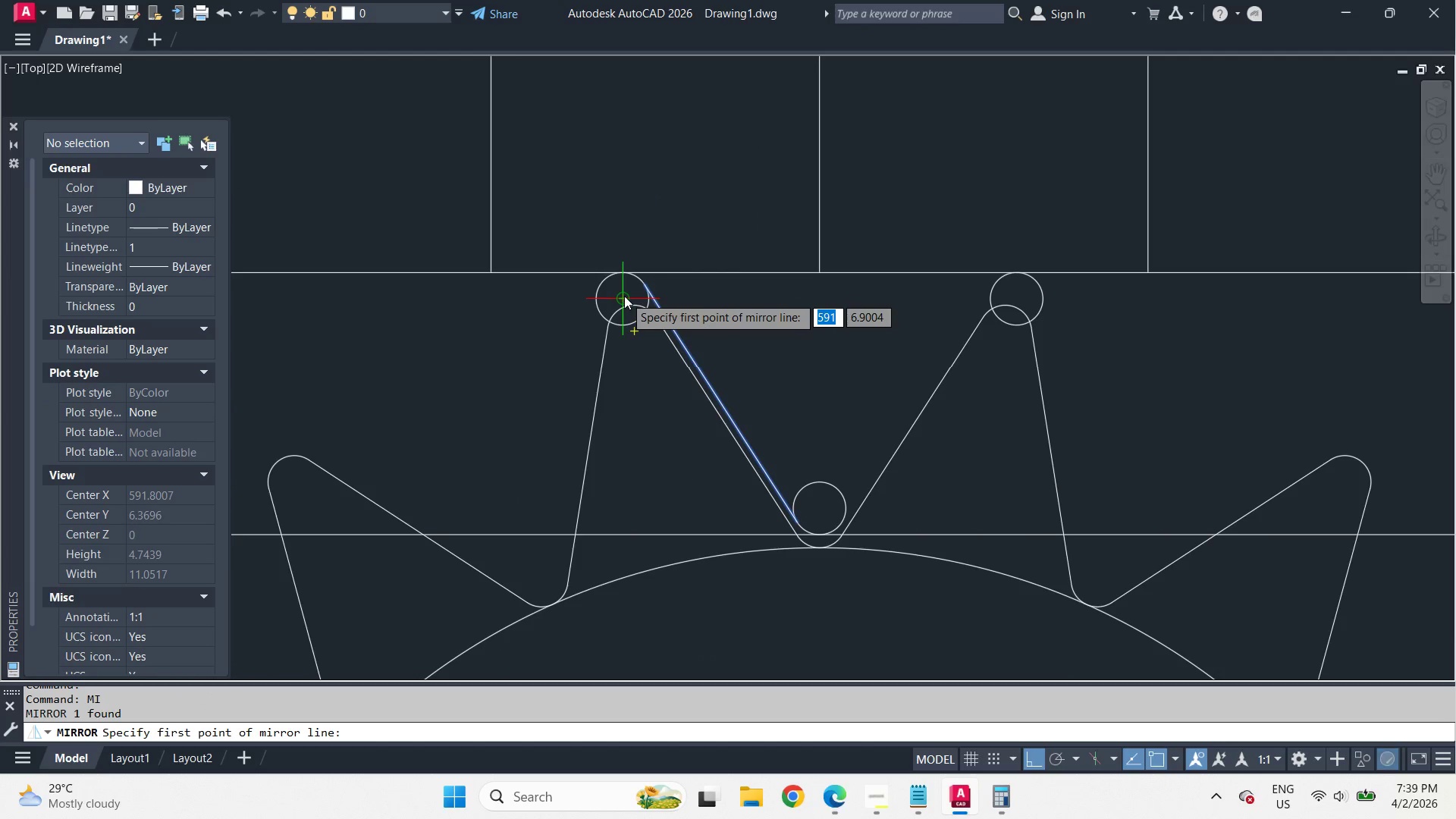 
left_click_drag(start_coordinate=[624, 296], to_coordinate=[624, 278])
 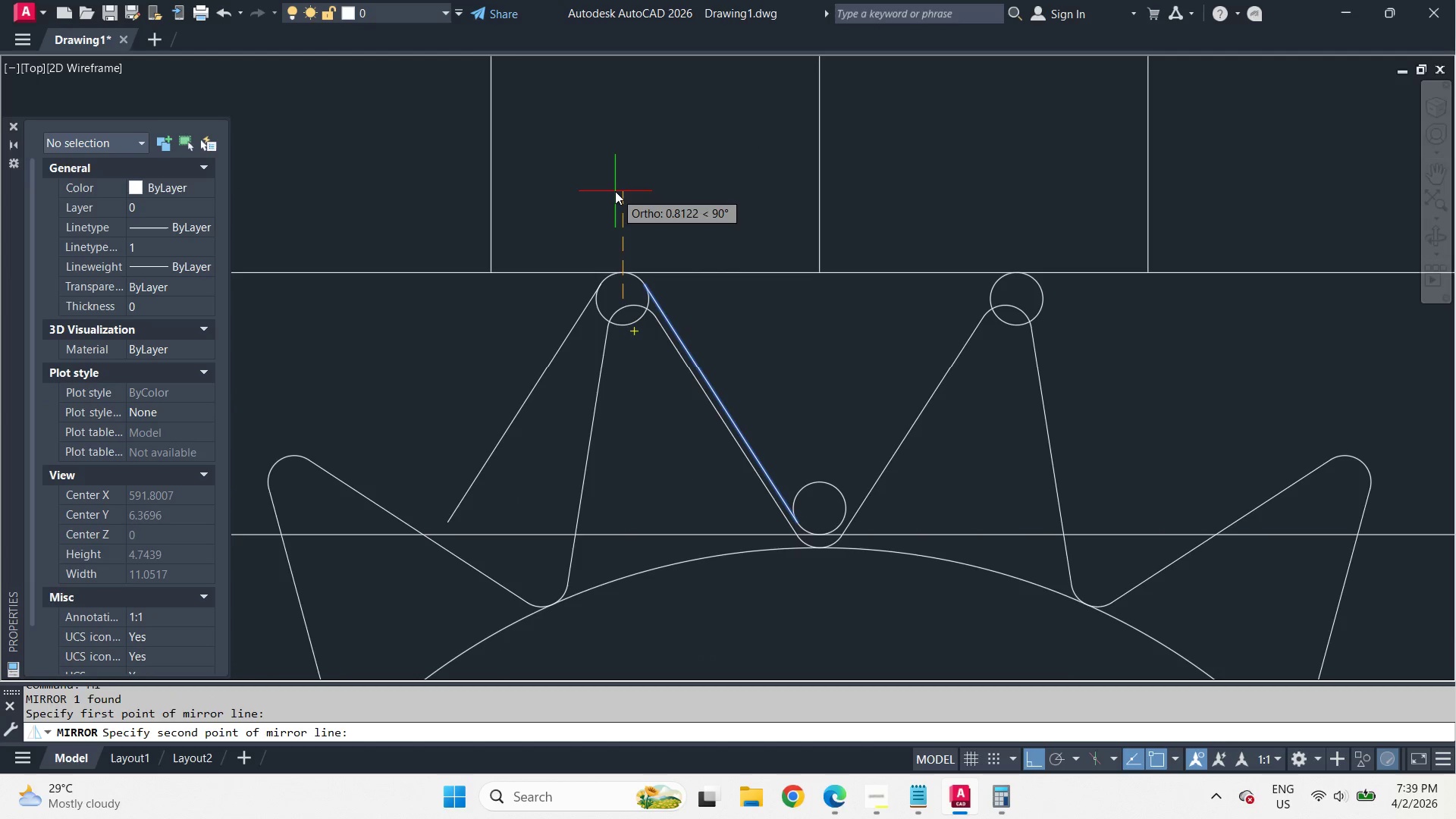 
double_click([615, 191])
 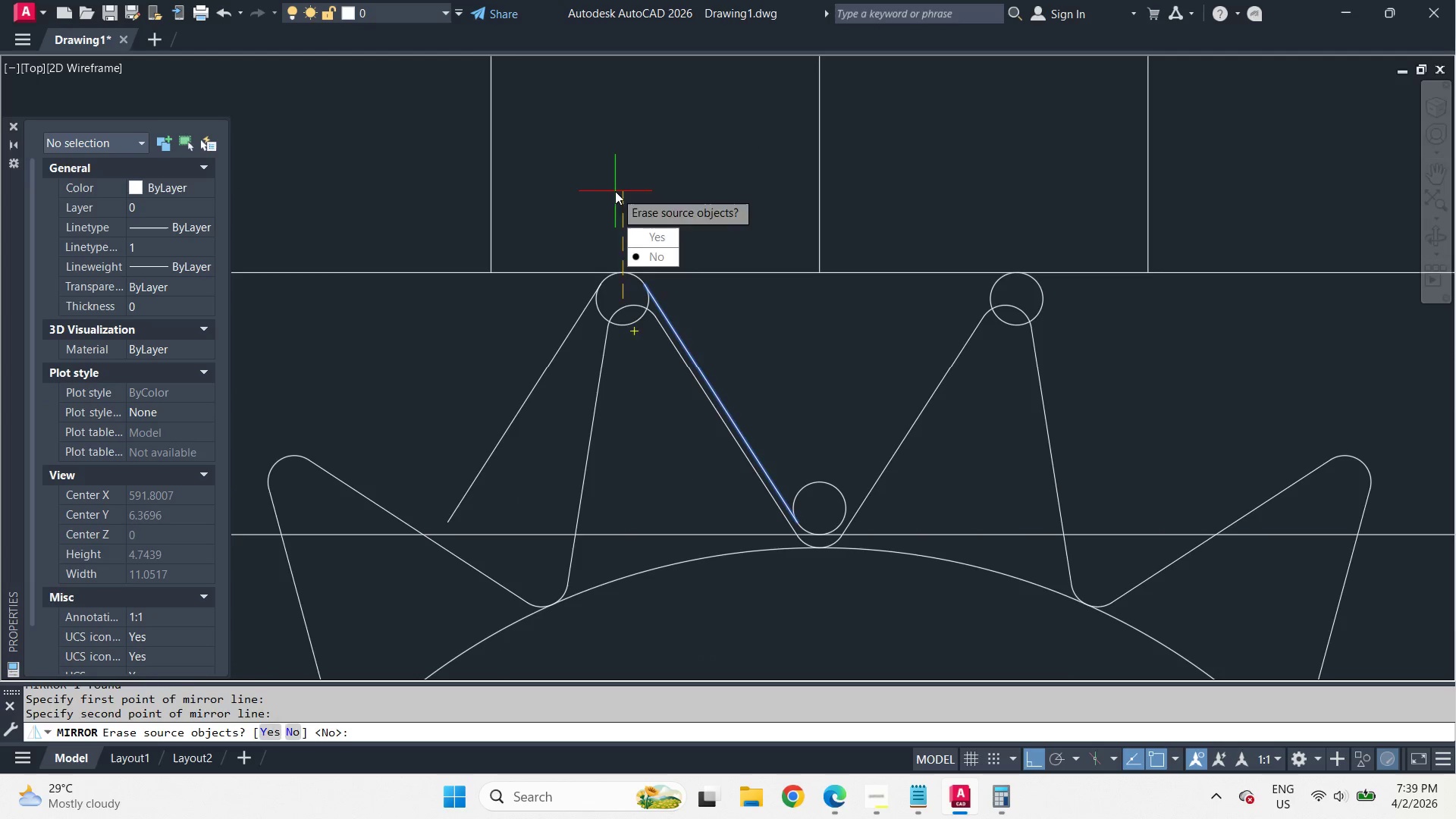 
key(Space)
 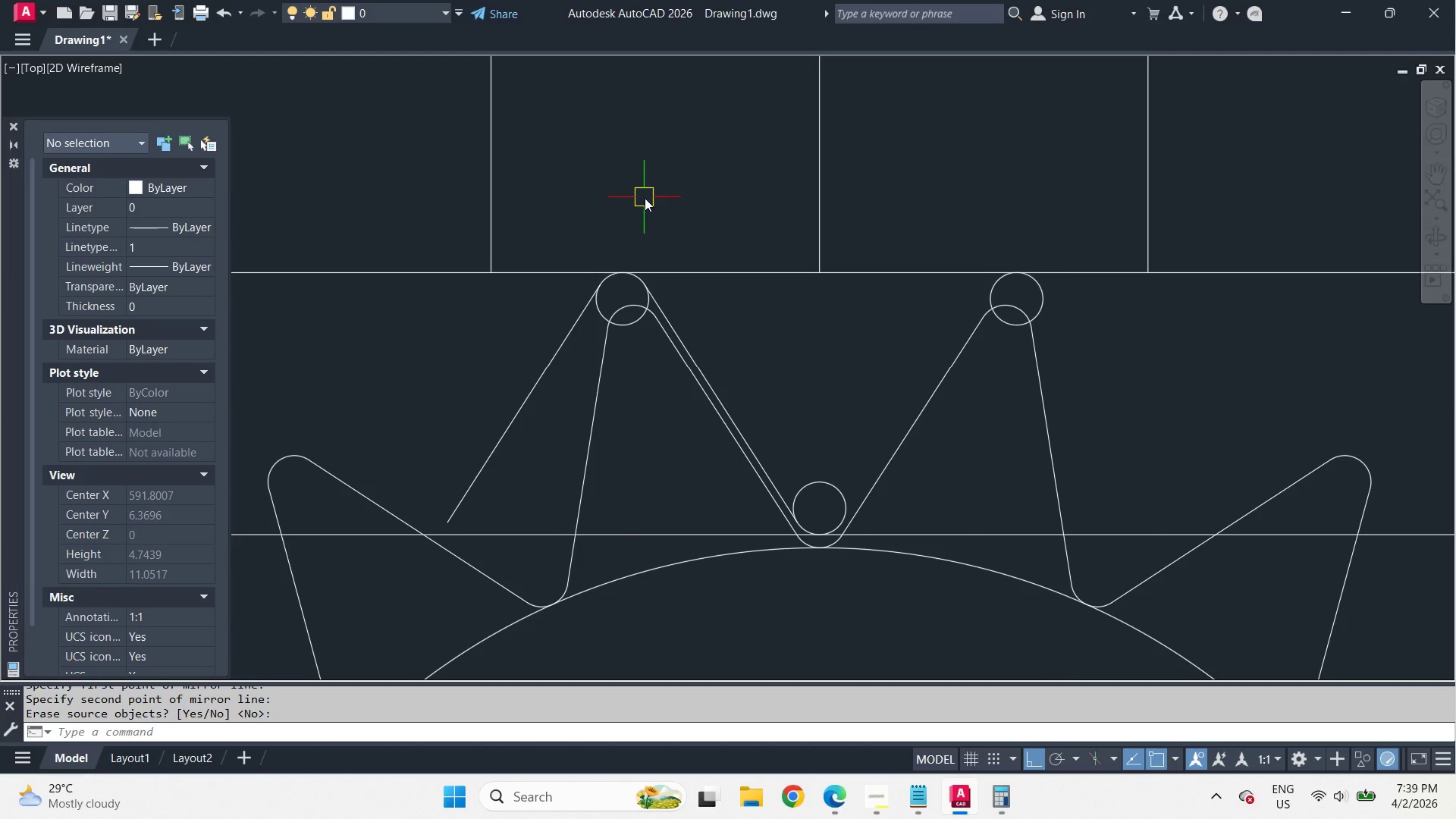 
scroll: coordinate [859, 224], scroll_direction: down, amount: 2.0
 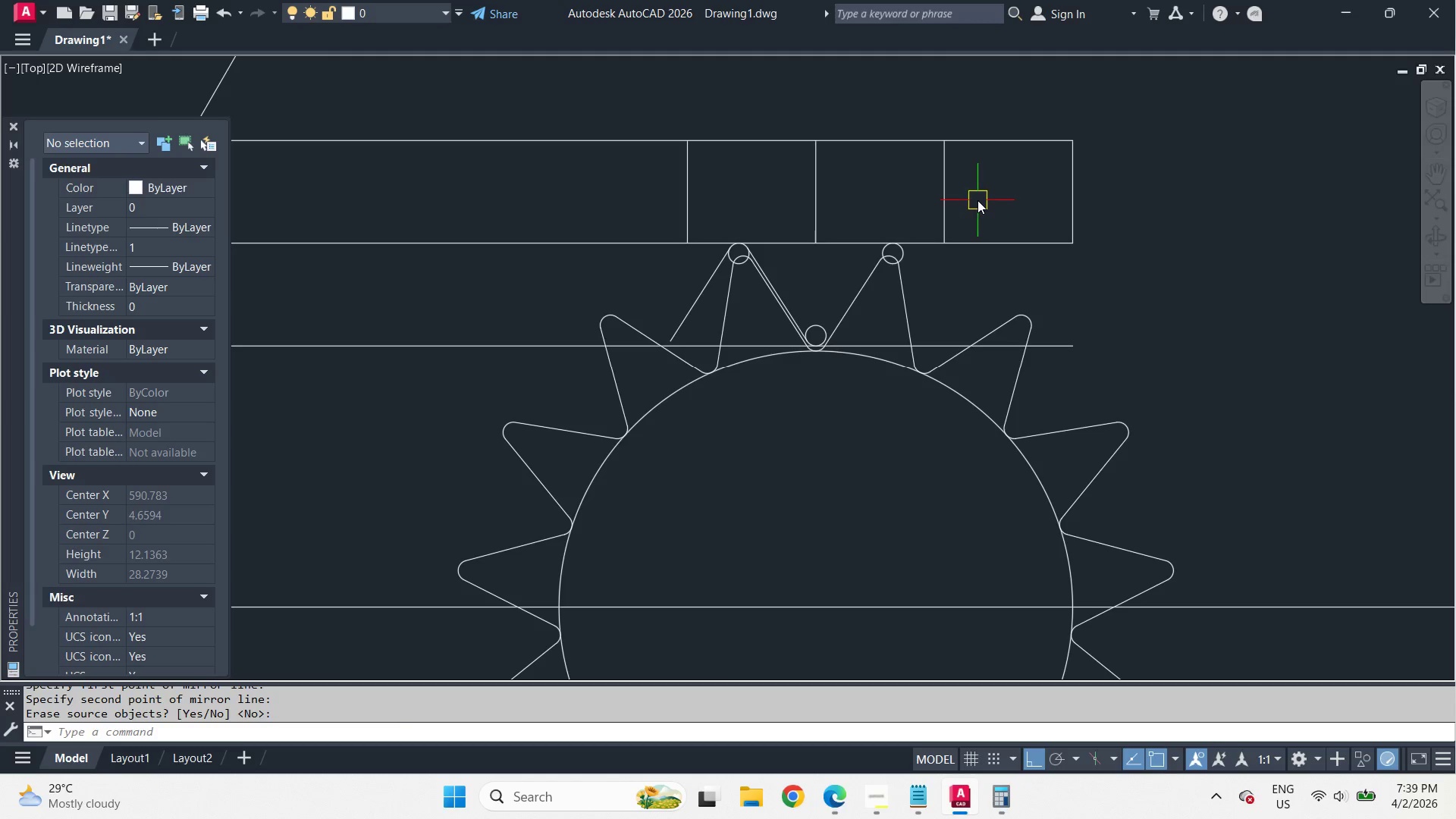 
left_click_drag(start_coordinate=[977, 200], to_coordinate=[970, 199])
 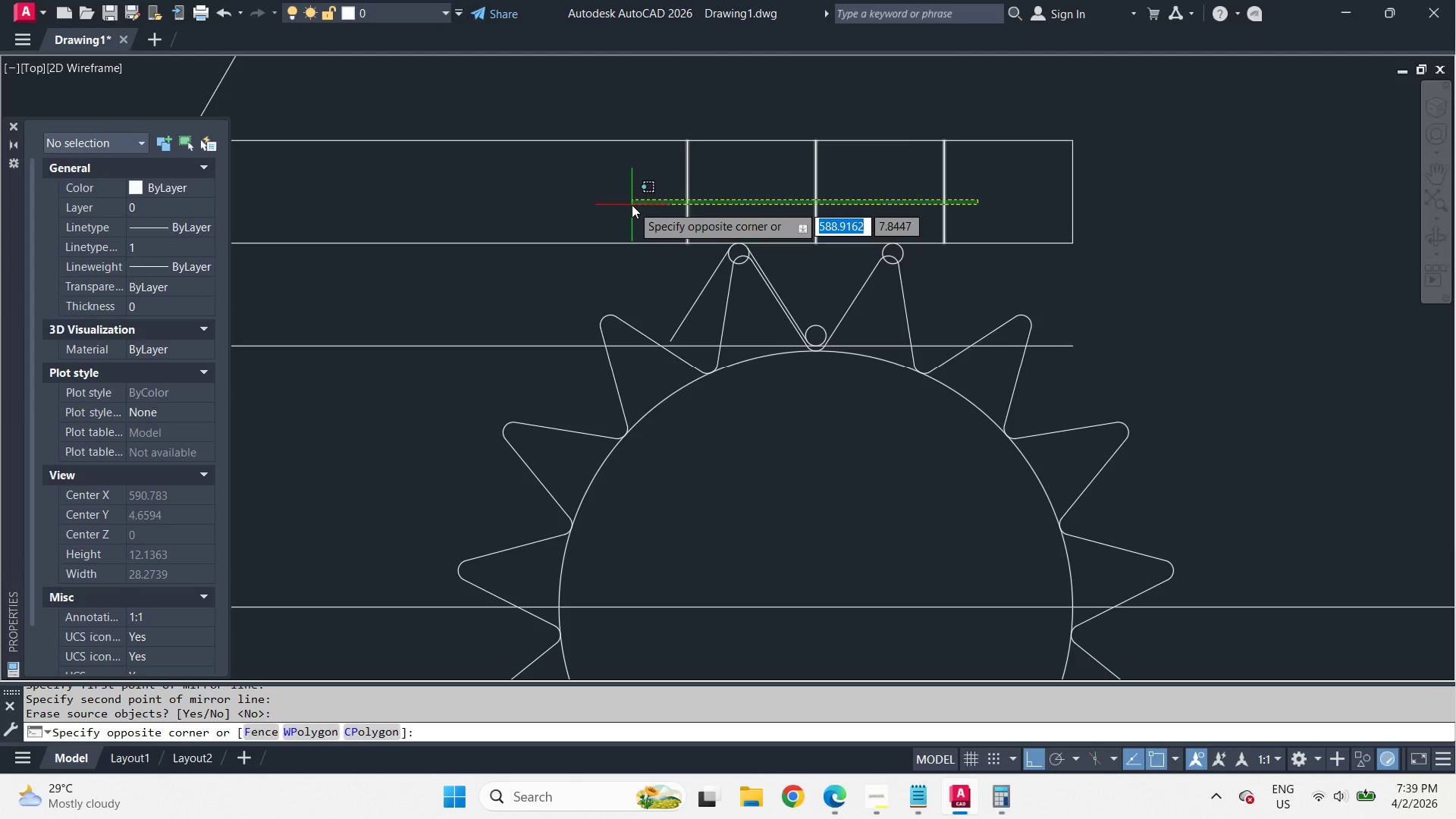 
left_click([632, 205])
 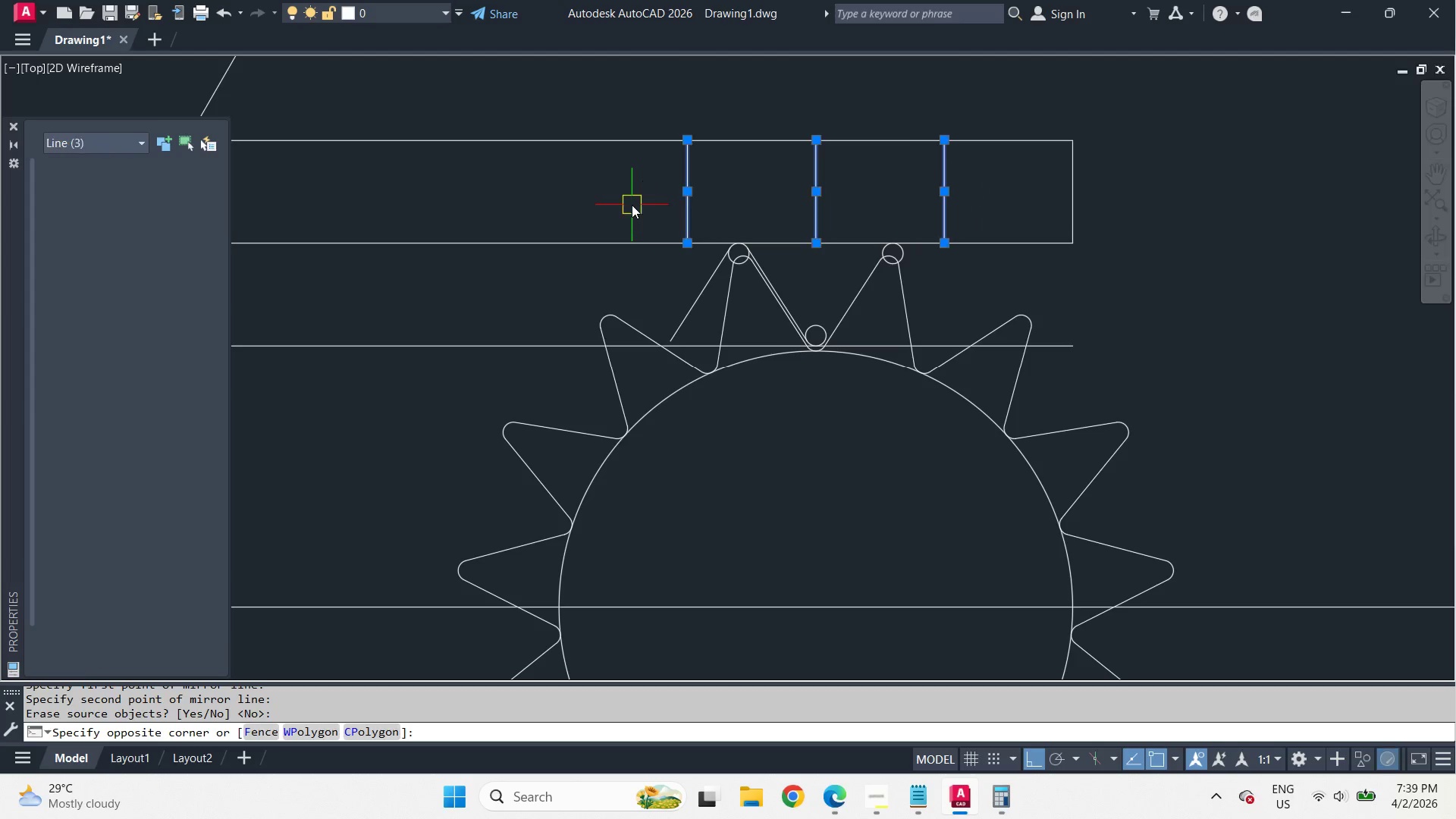 
key(E)
 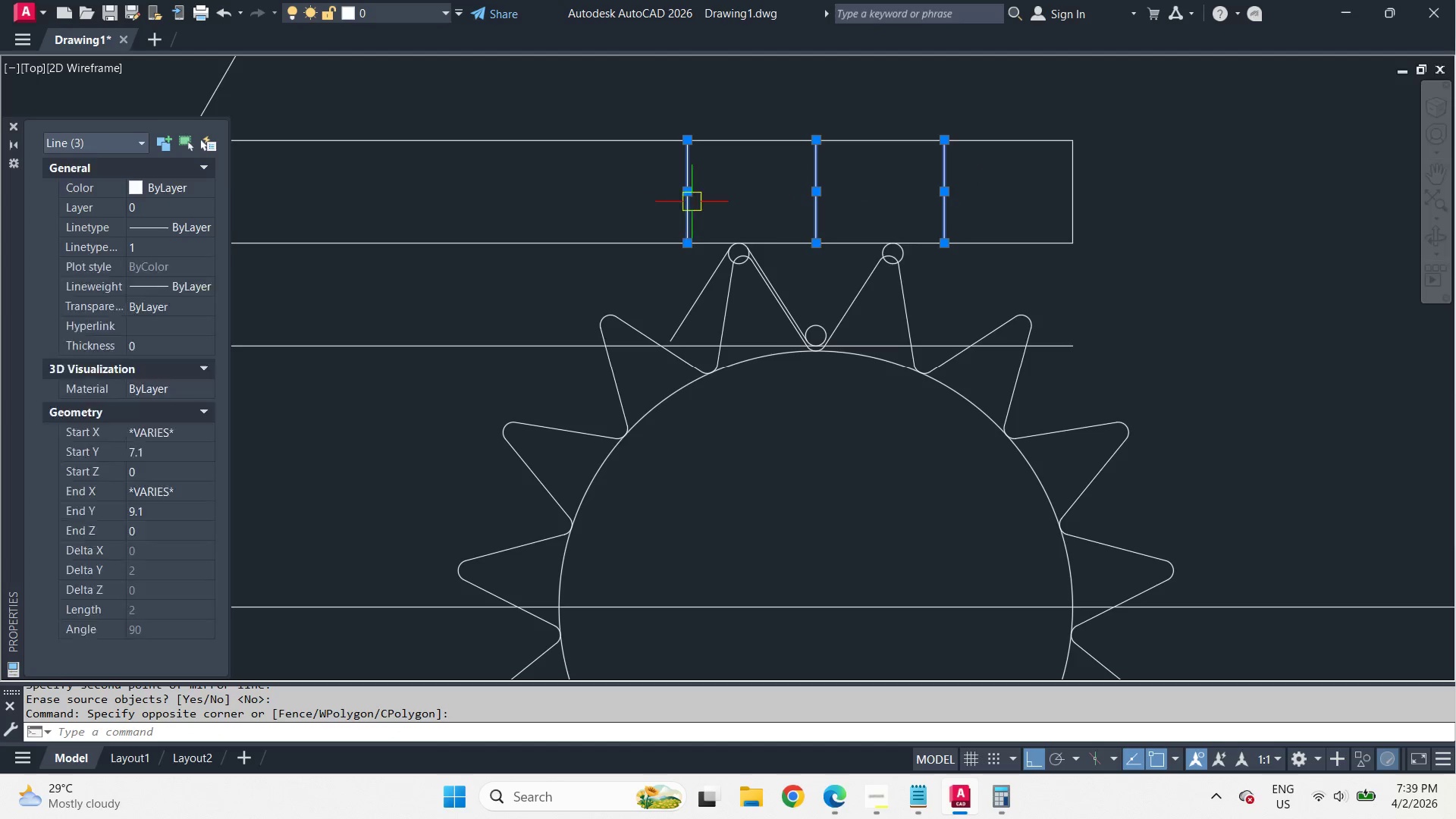 
key(Space)
 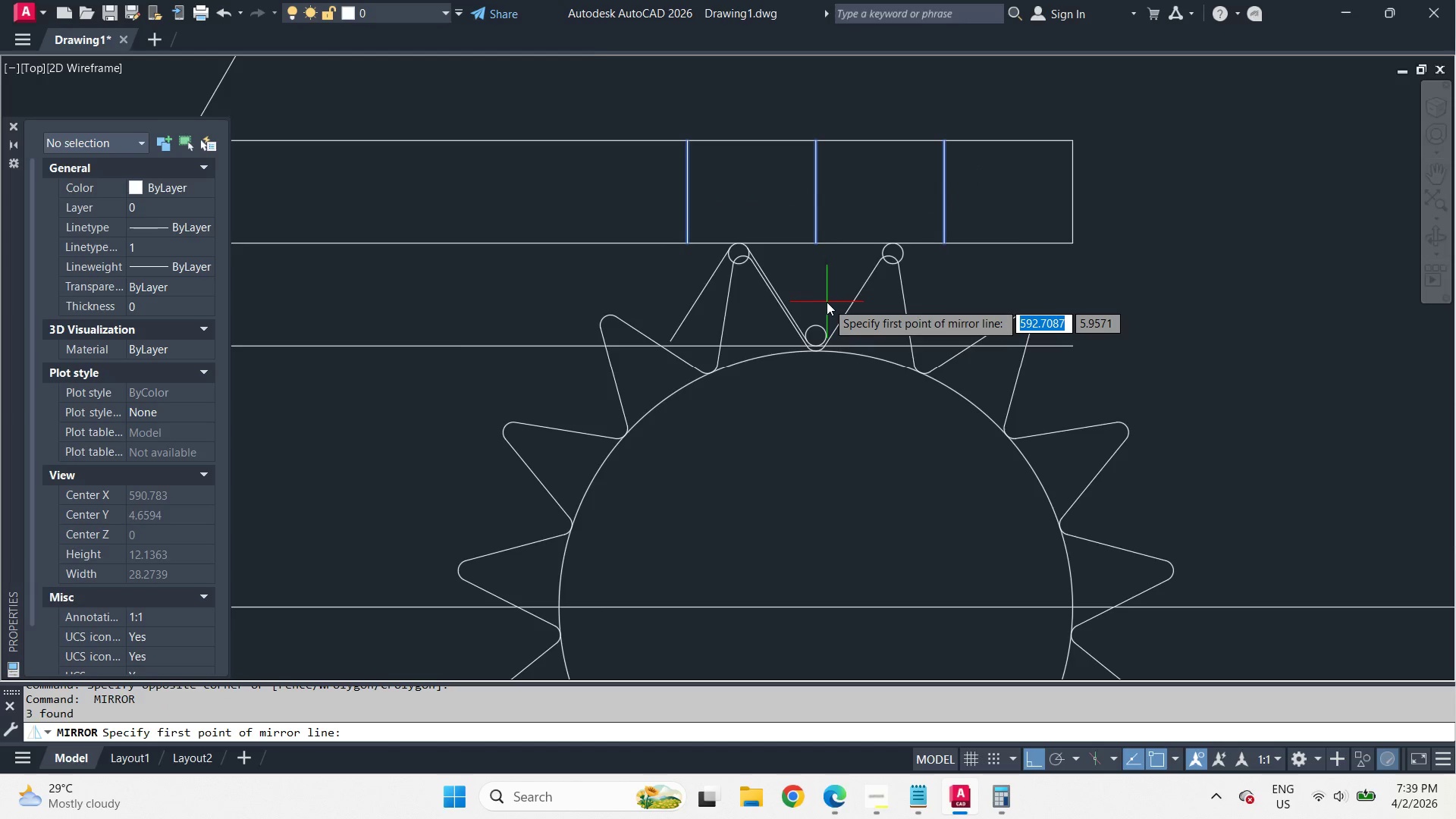 
key(Escape)
 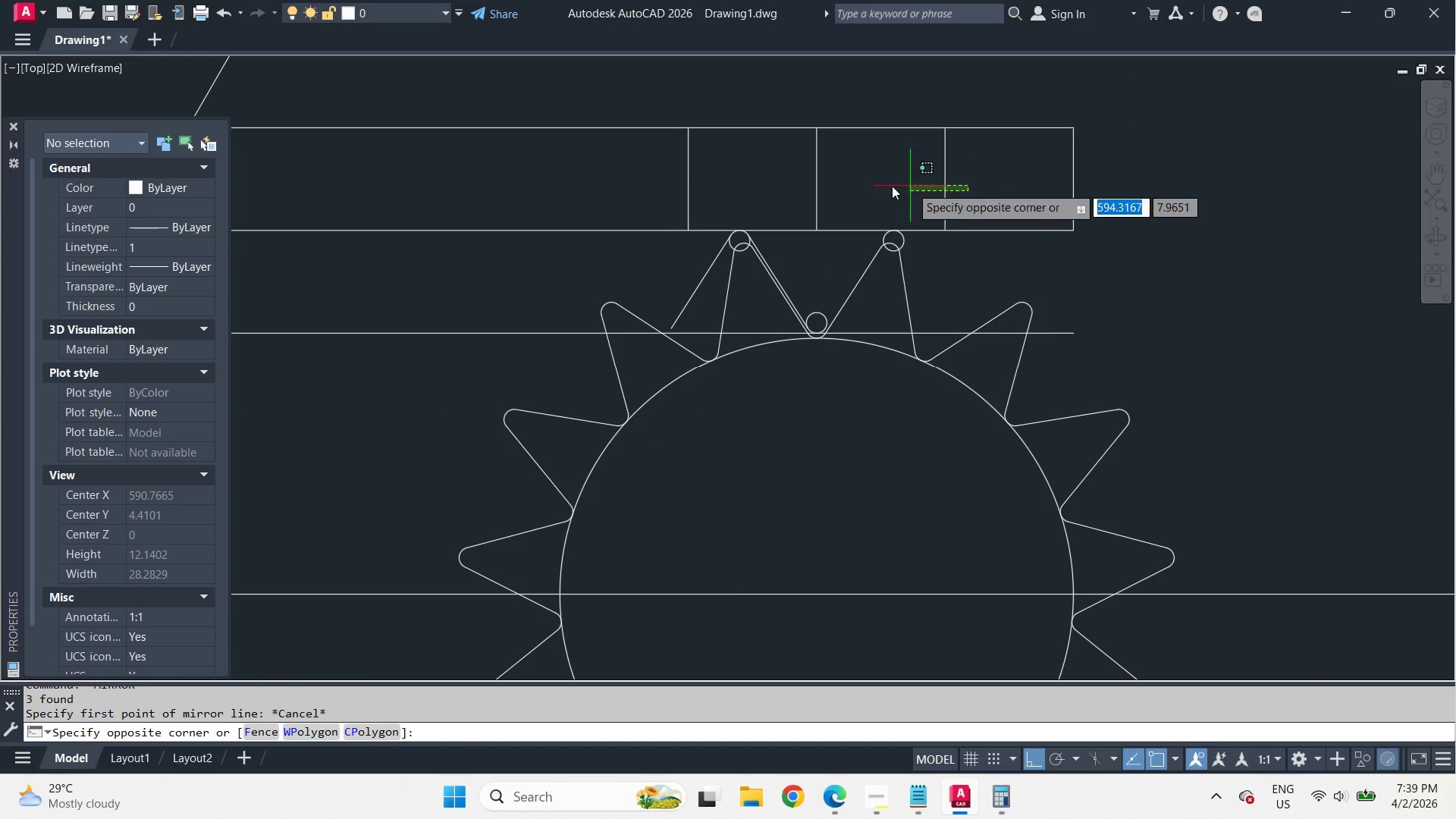 
scroll: coordinate [824, 278], scroll_direction: none, amount: 0.0
 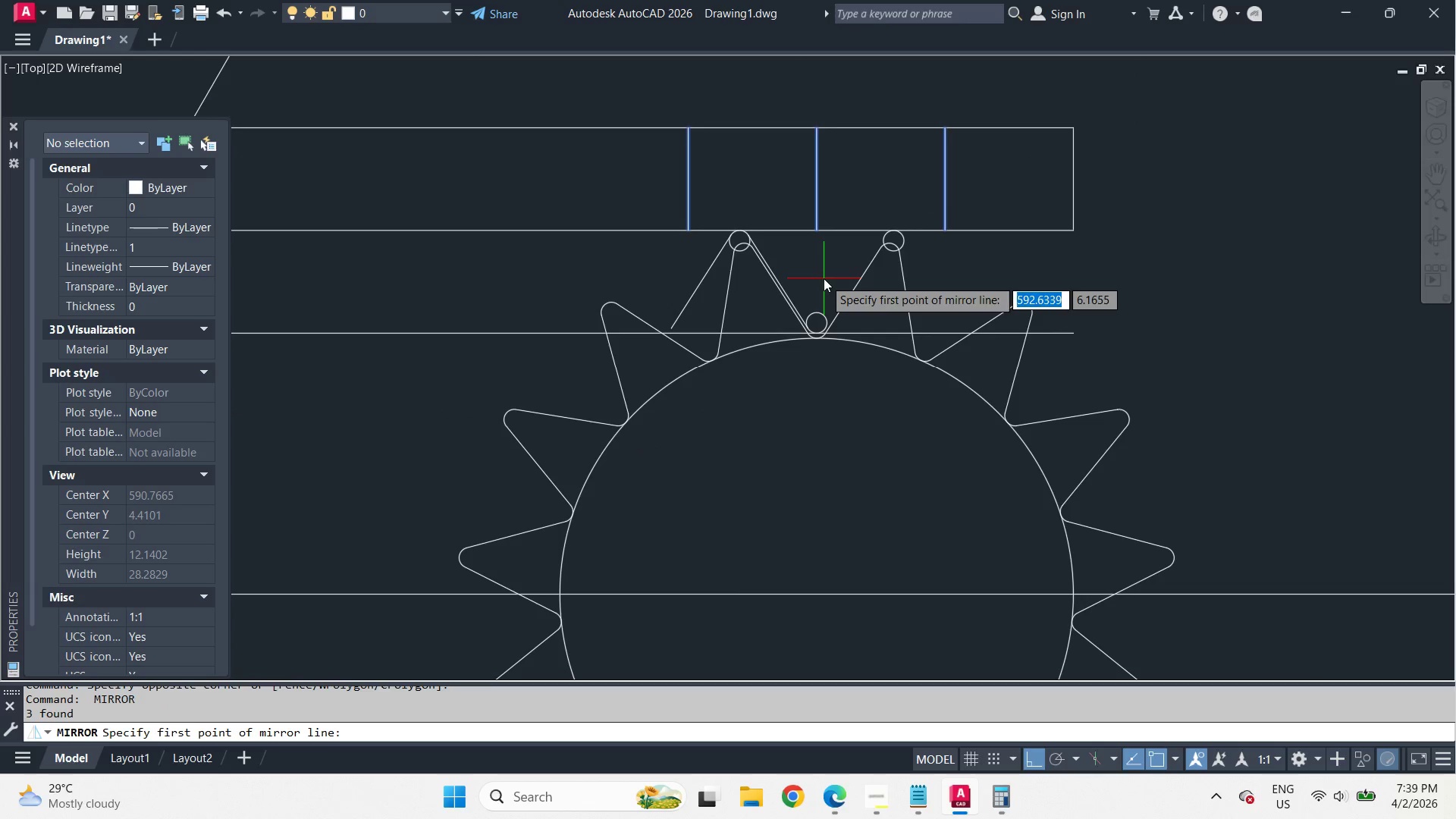 
double_click([665, 186])
 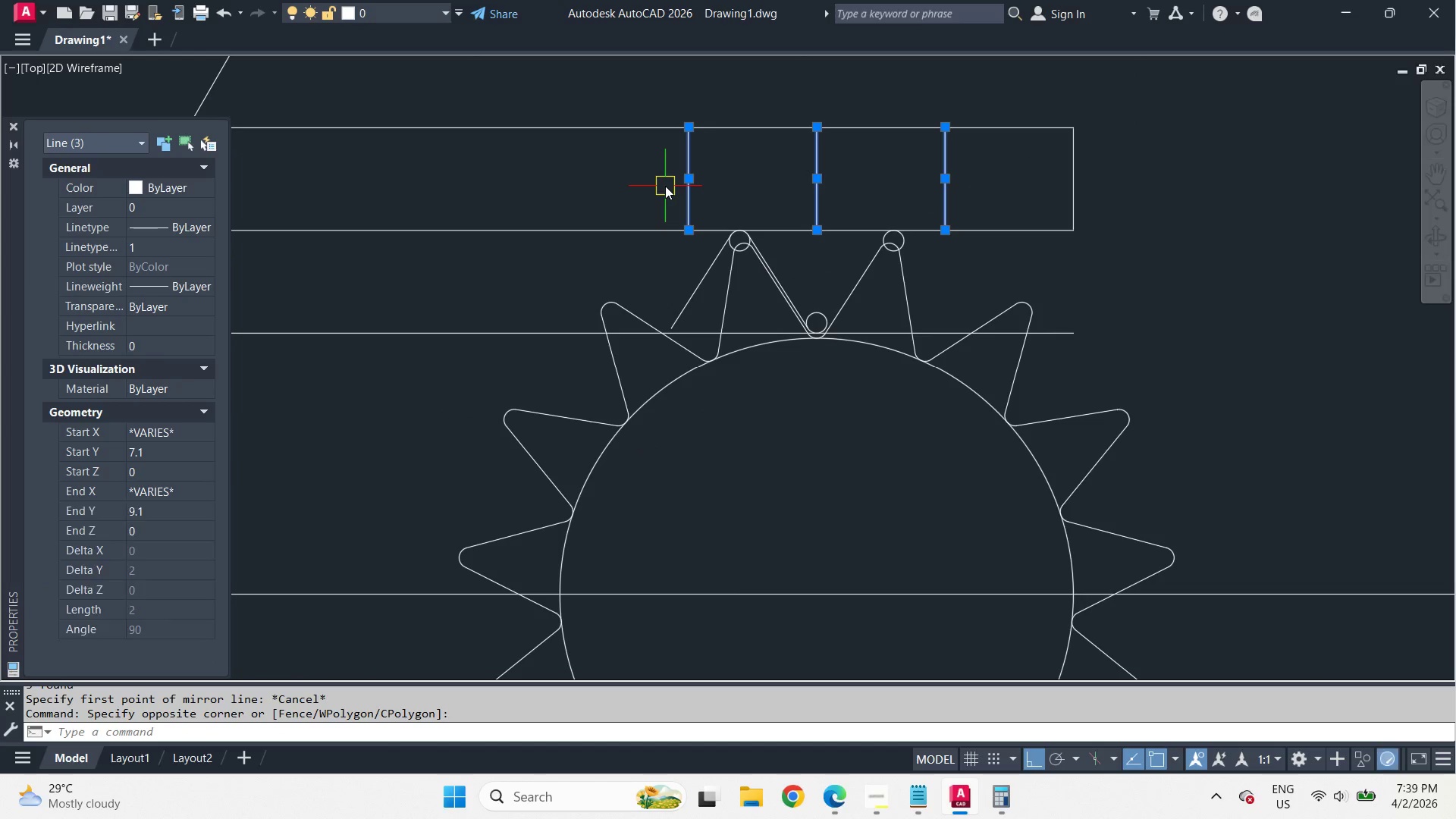 
key(E)
 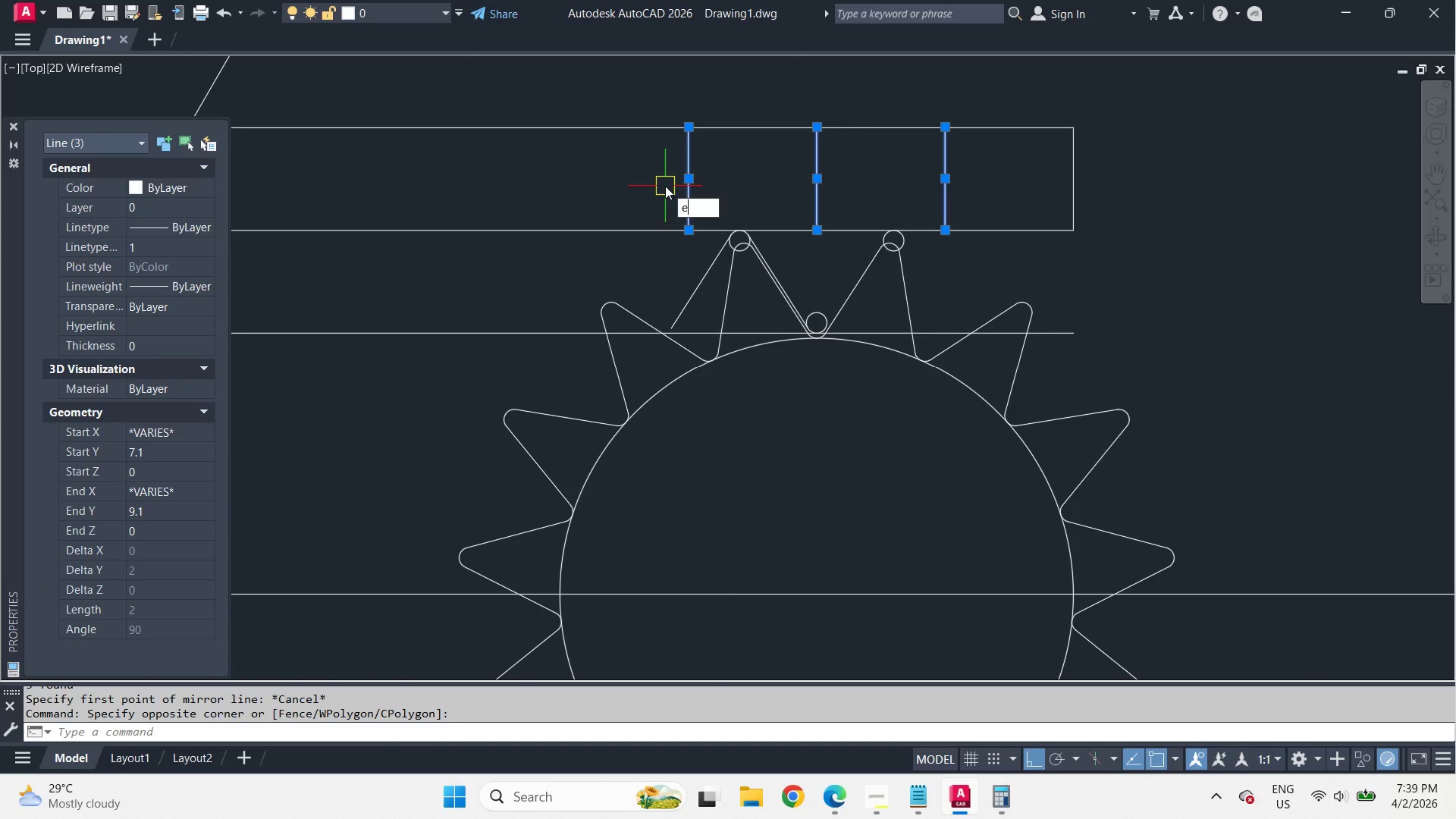 
key(Space)
 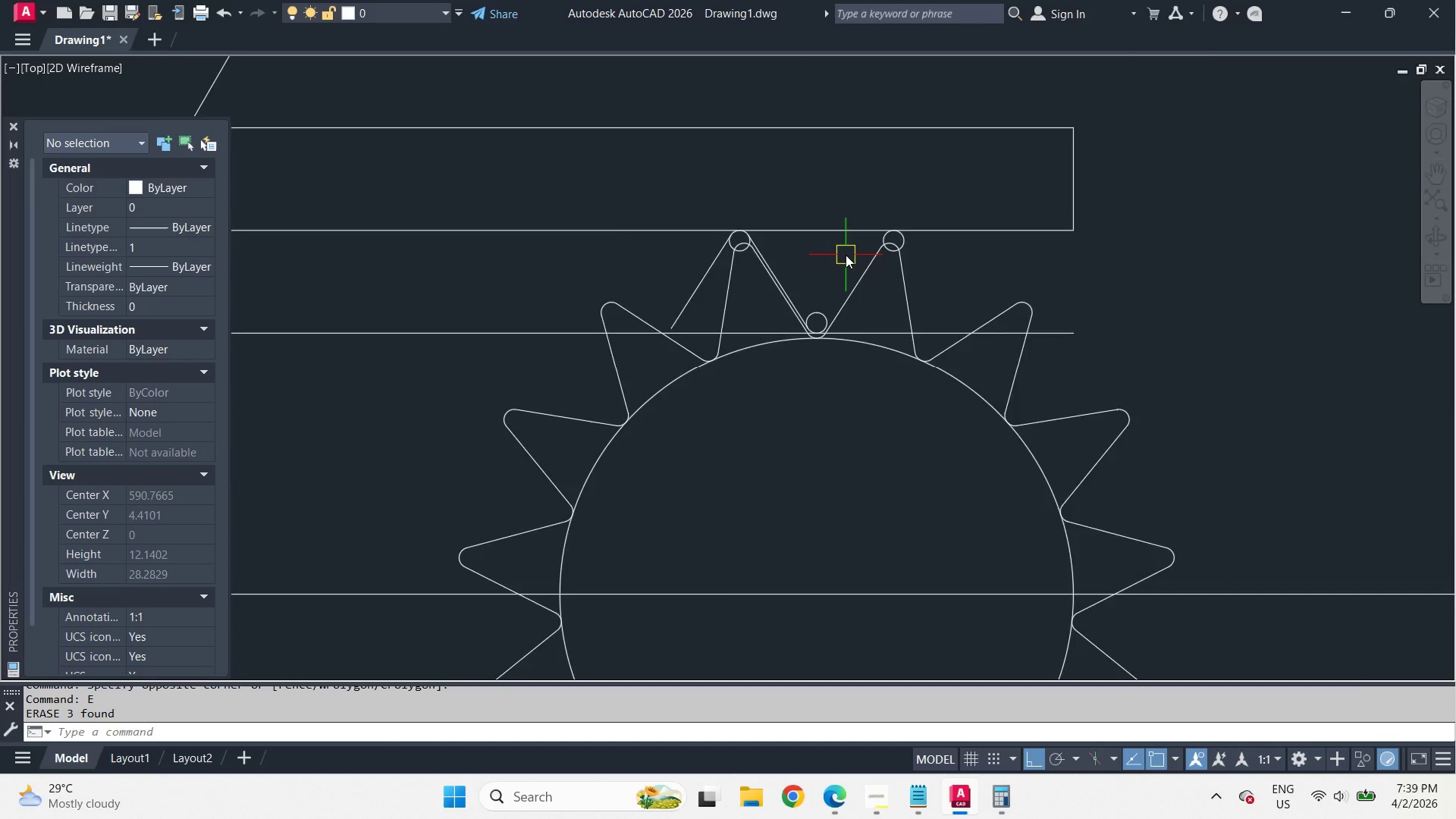 
scroll: coordinate [846, 255], scroll_direction: up, amount: 2.0
 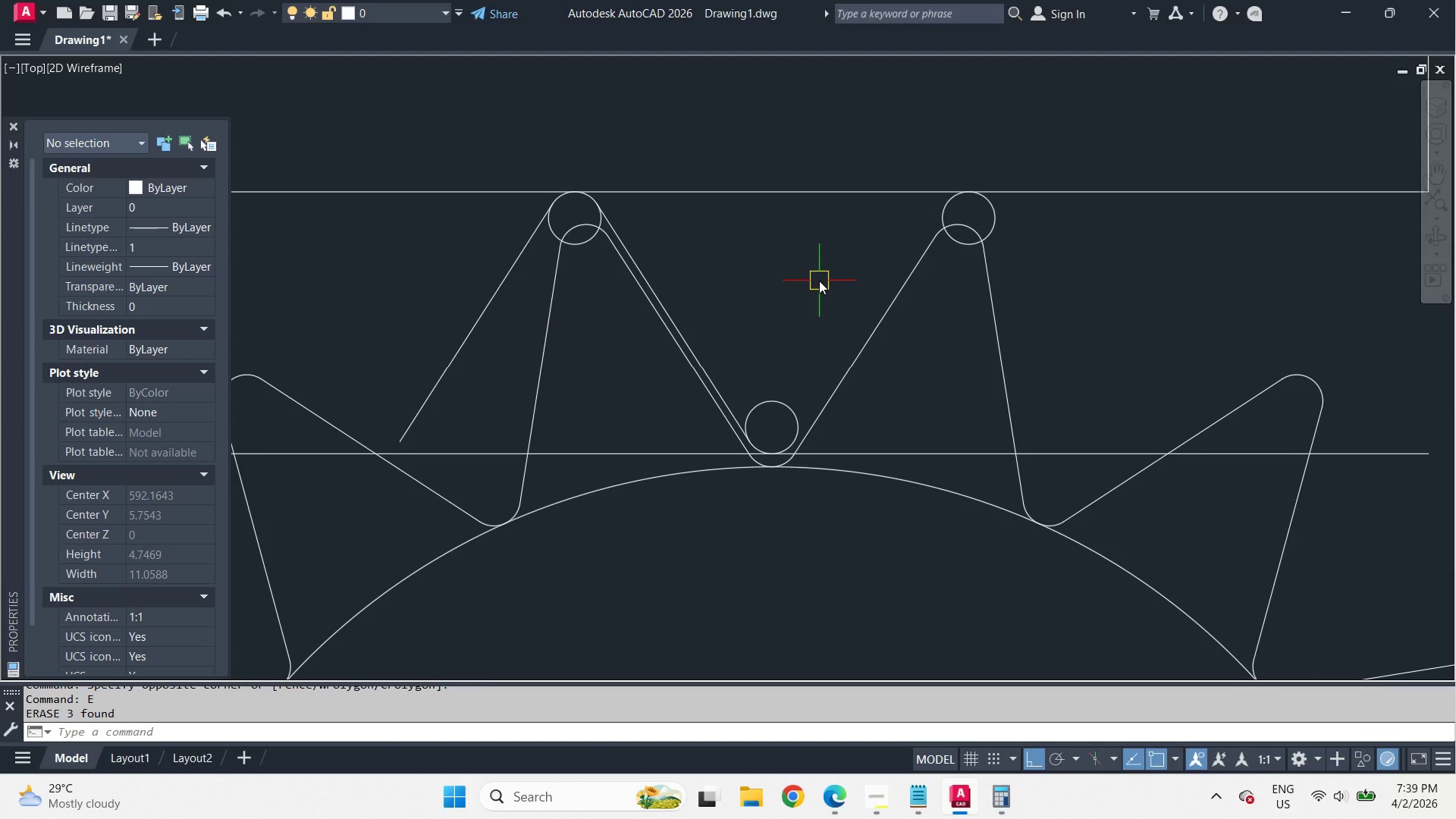 
type(tr )
 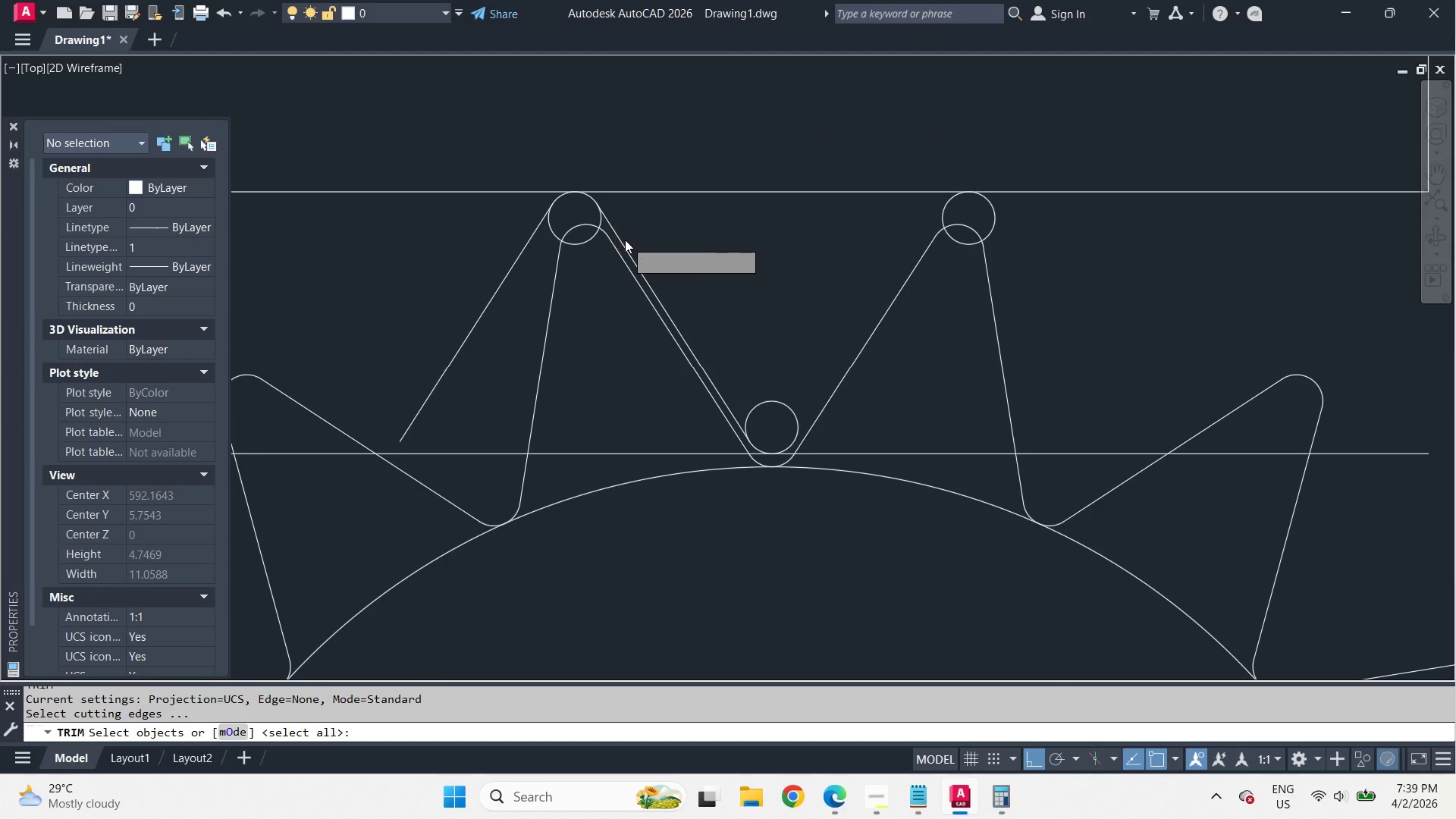 
left_click([625, 240])
 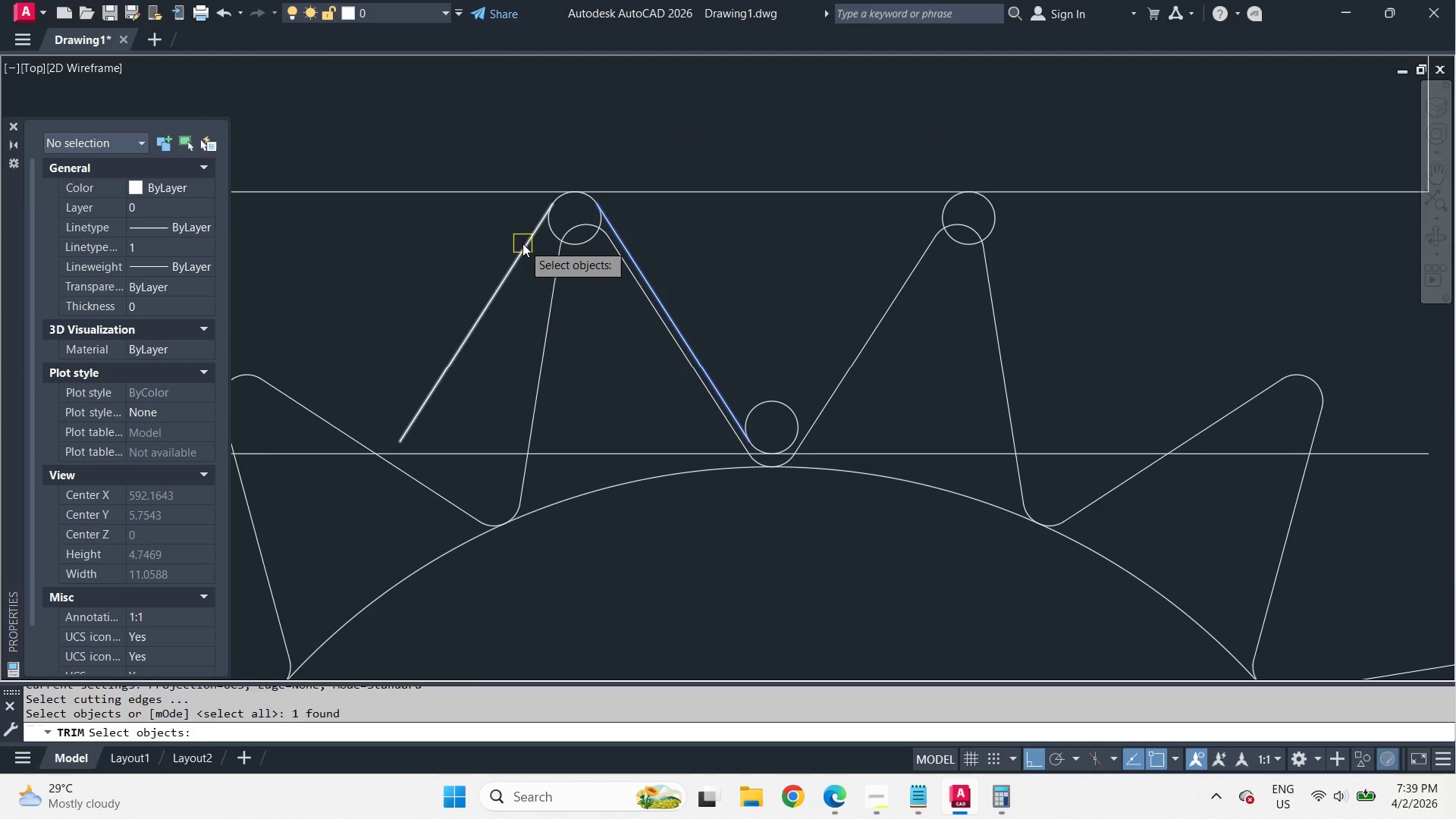 
key(Space)
 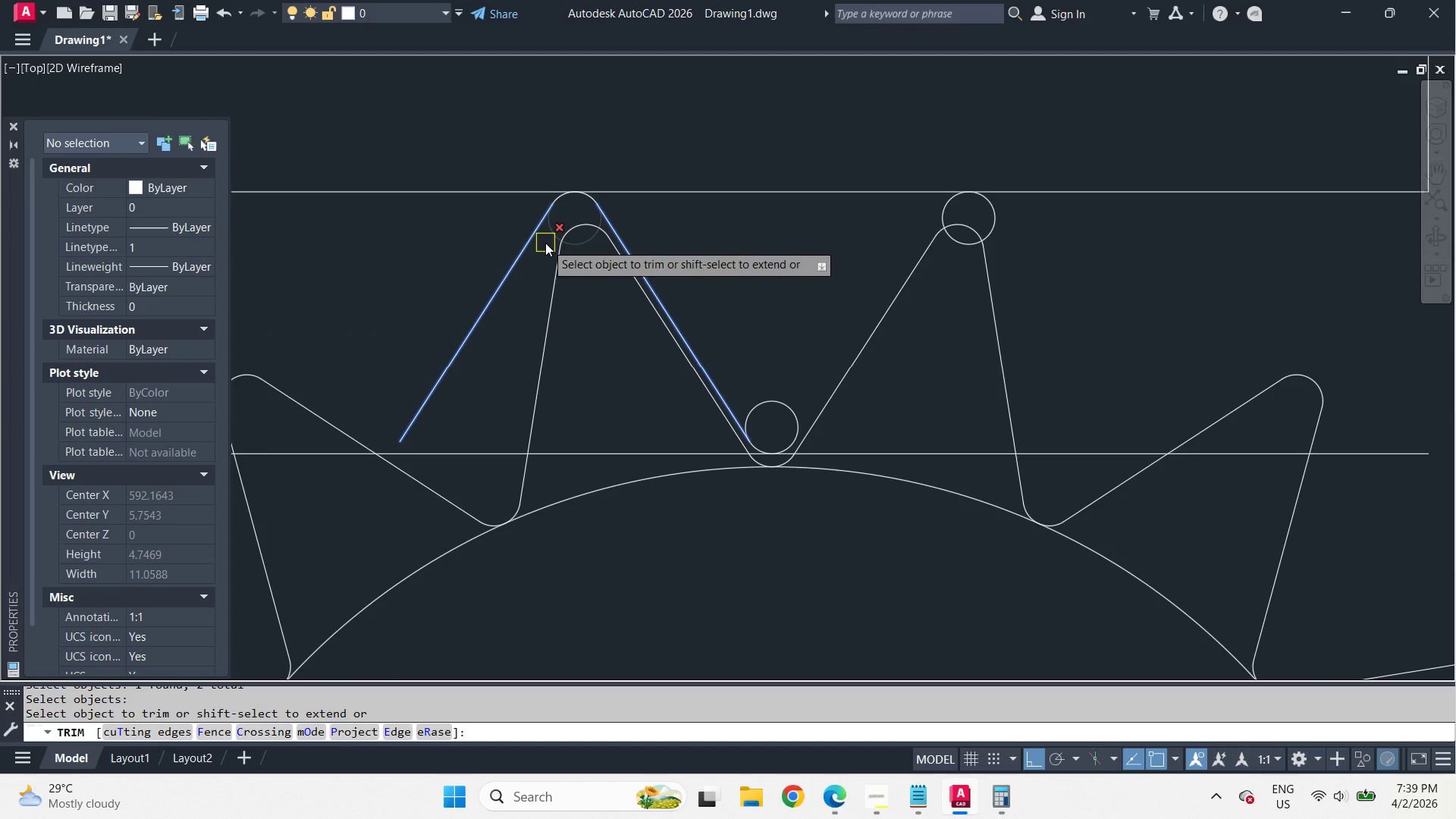 
left_click([545, 243])
 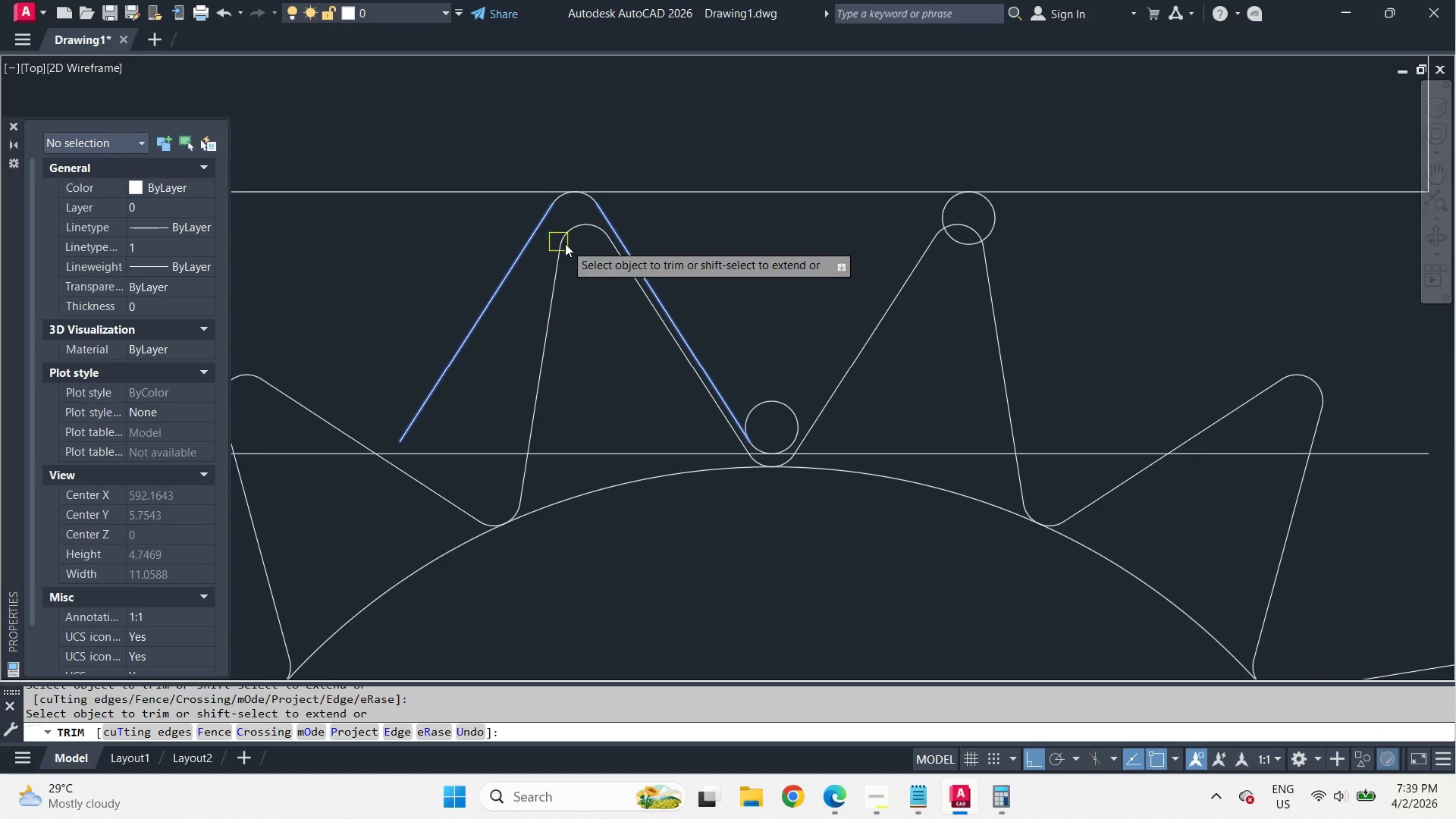 
key(Space)
 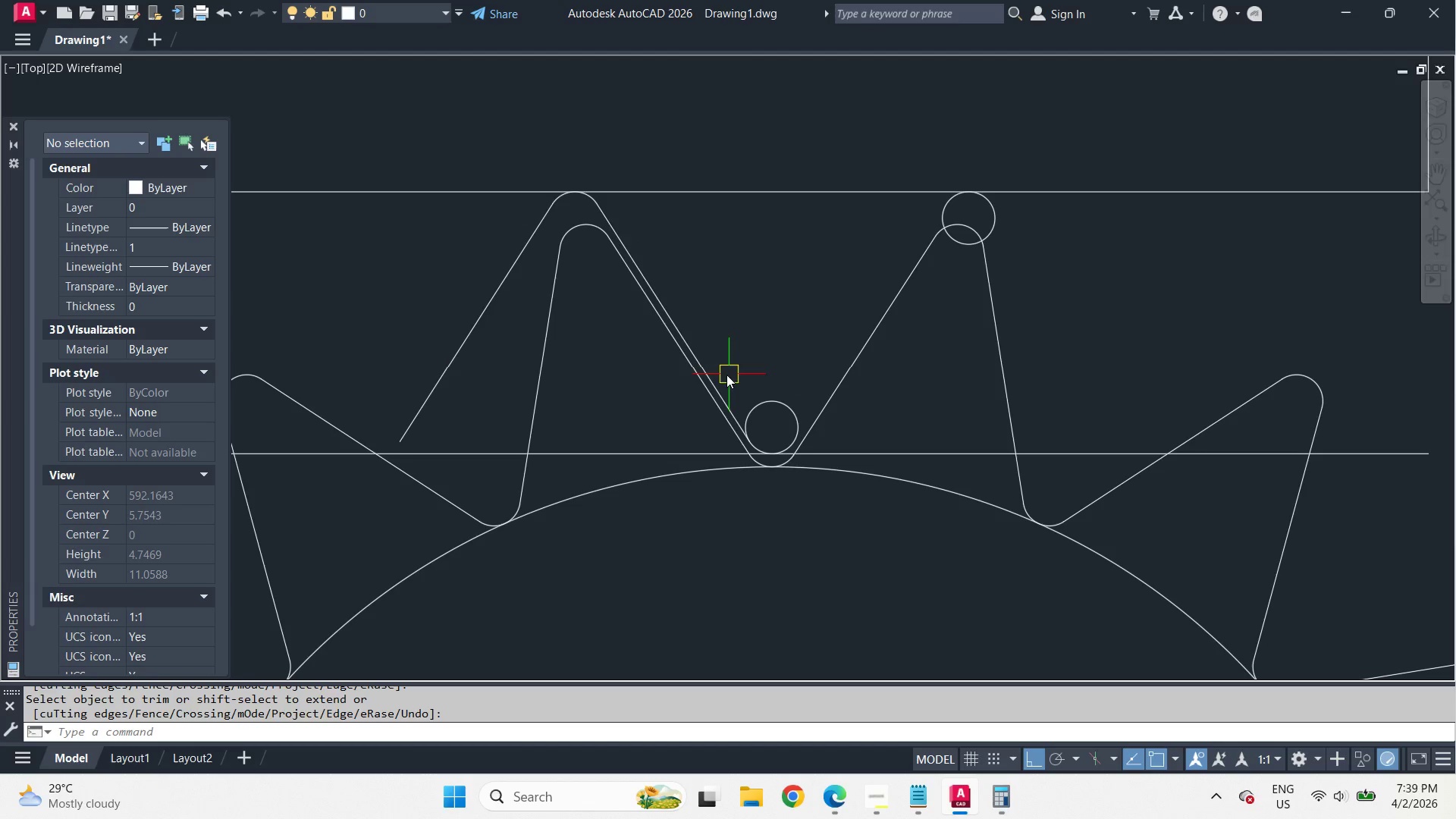 
left_click([704, 366])
 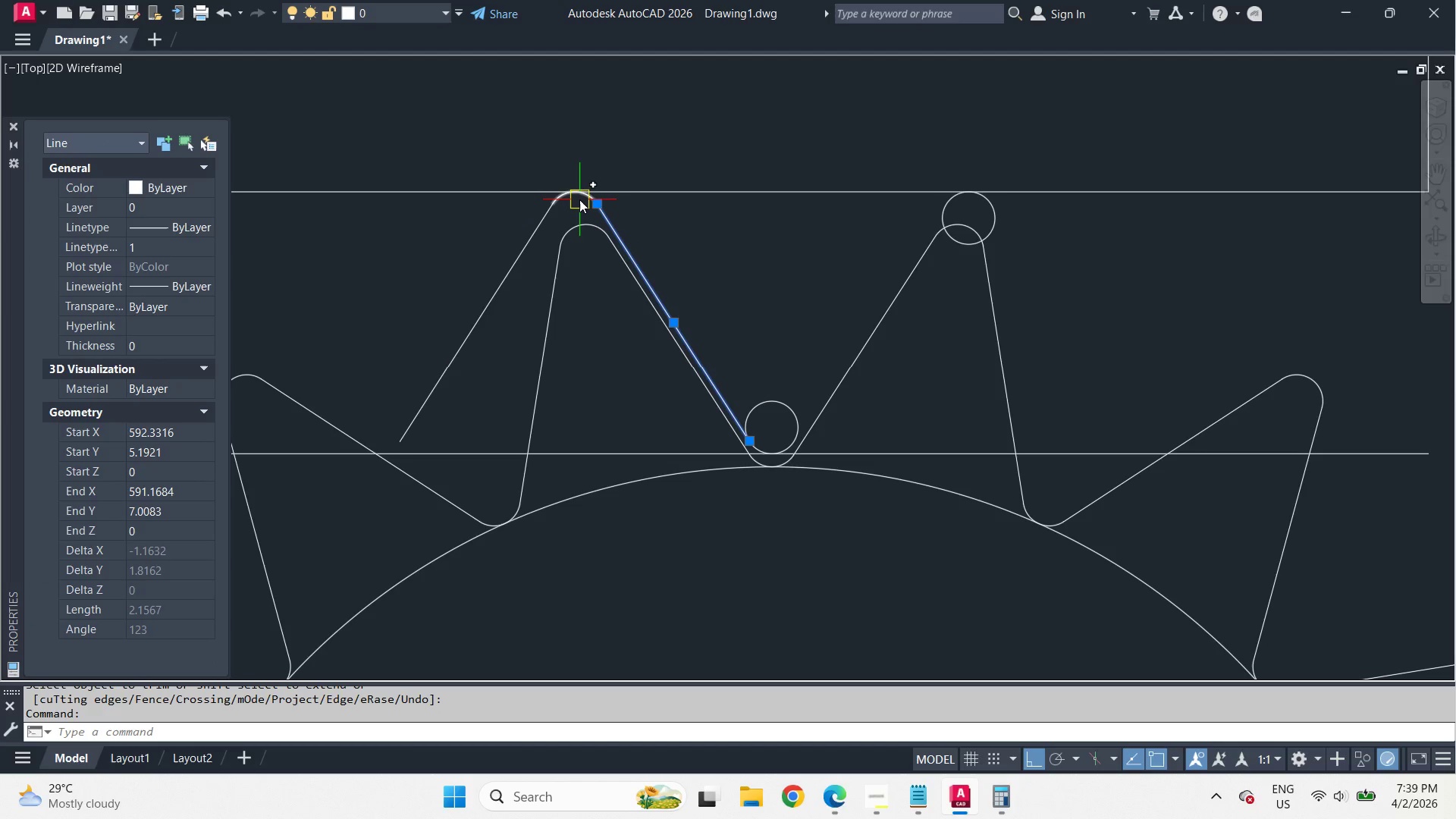 
left_click([579, 199])
 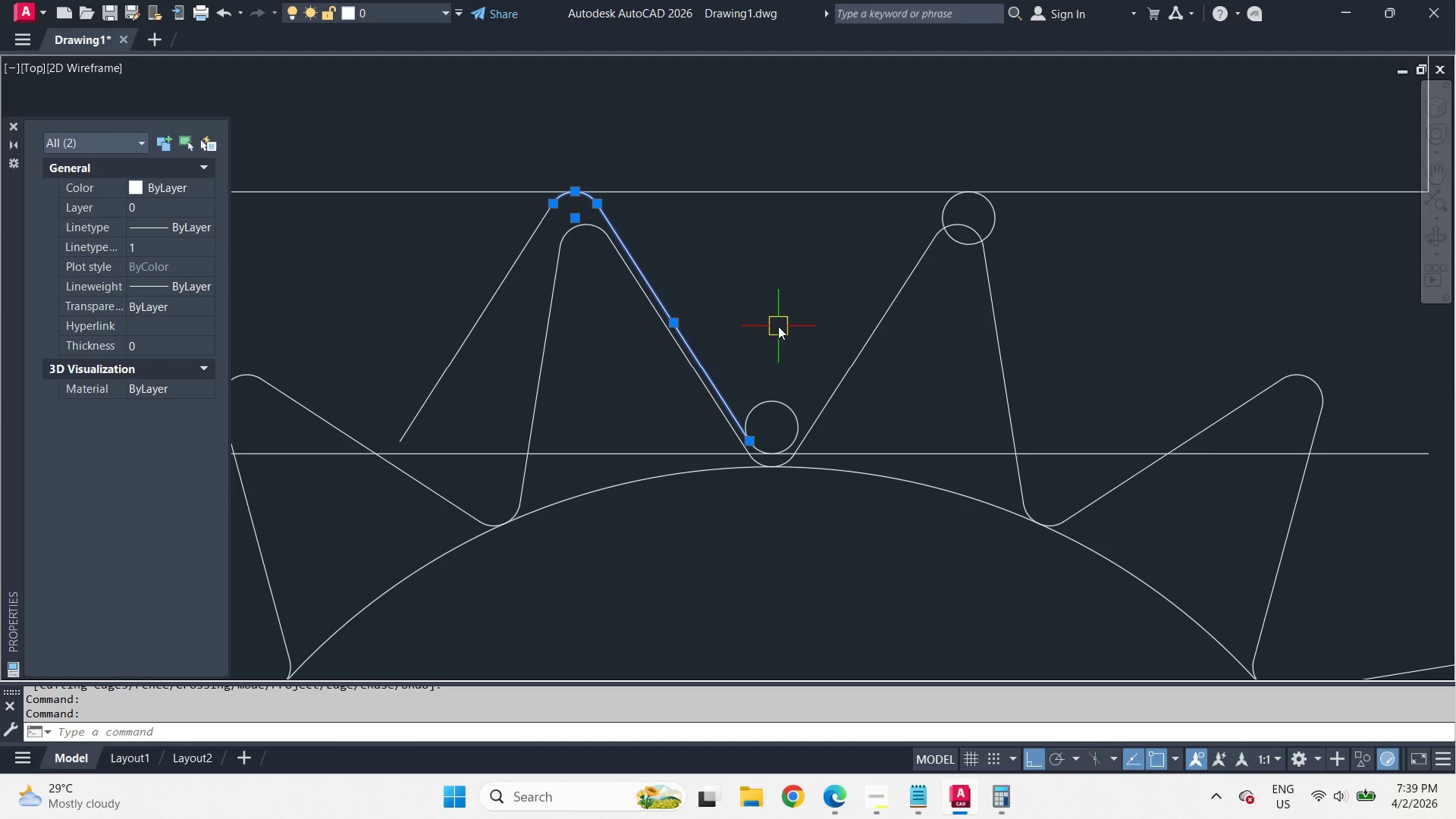 
type(mi )
 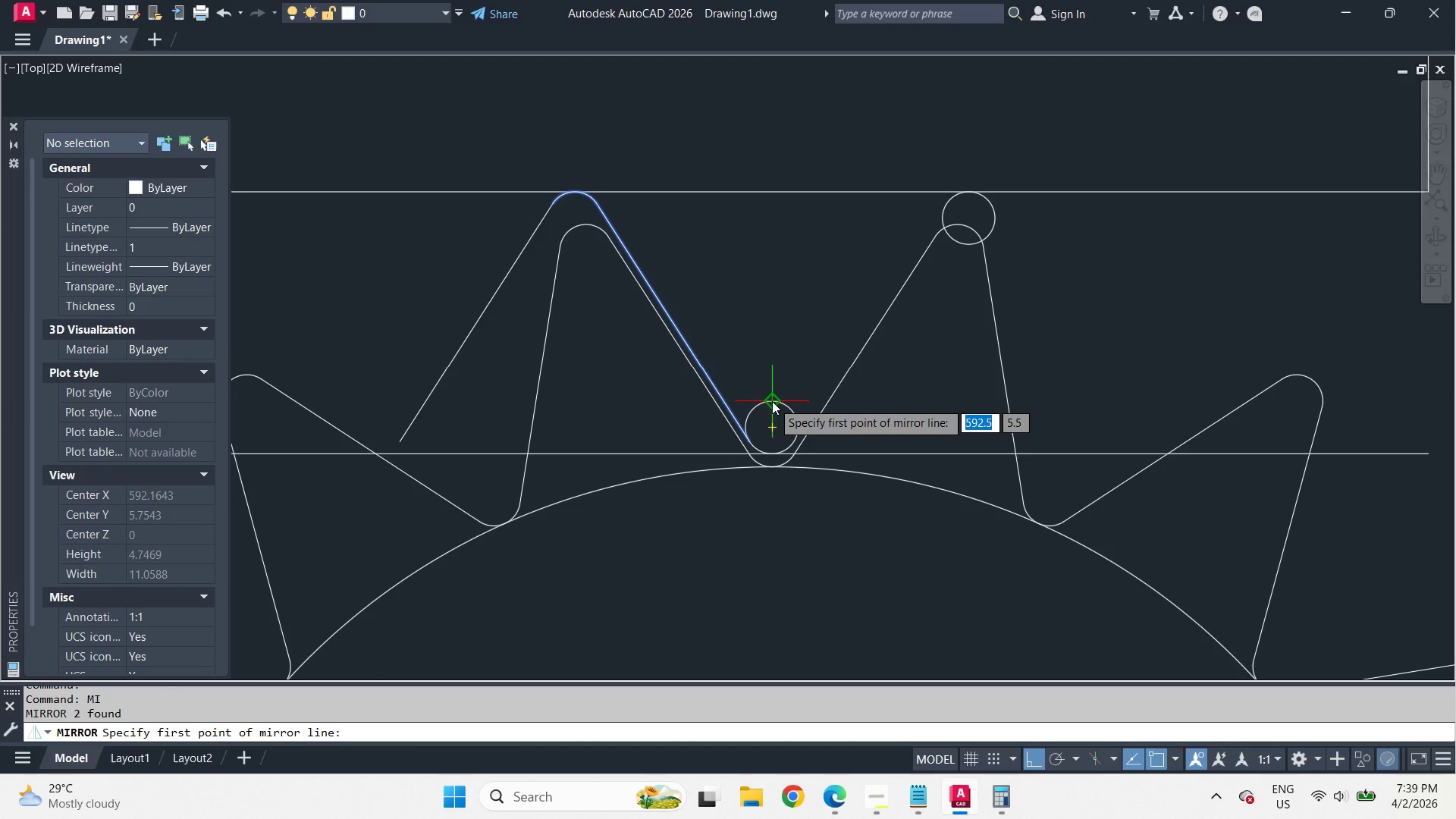 
left_click_drag(start_coordinate=[772, 401], to_coordinate=[768, 375])
 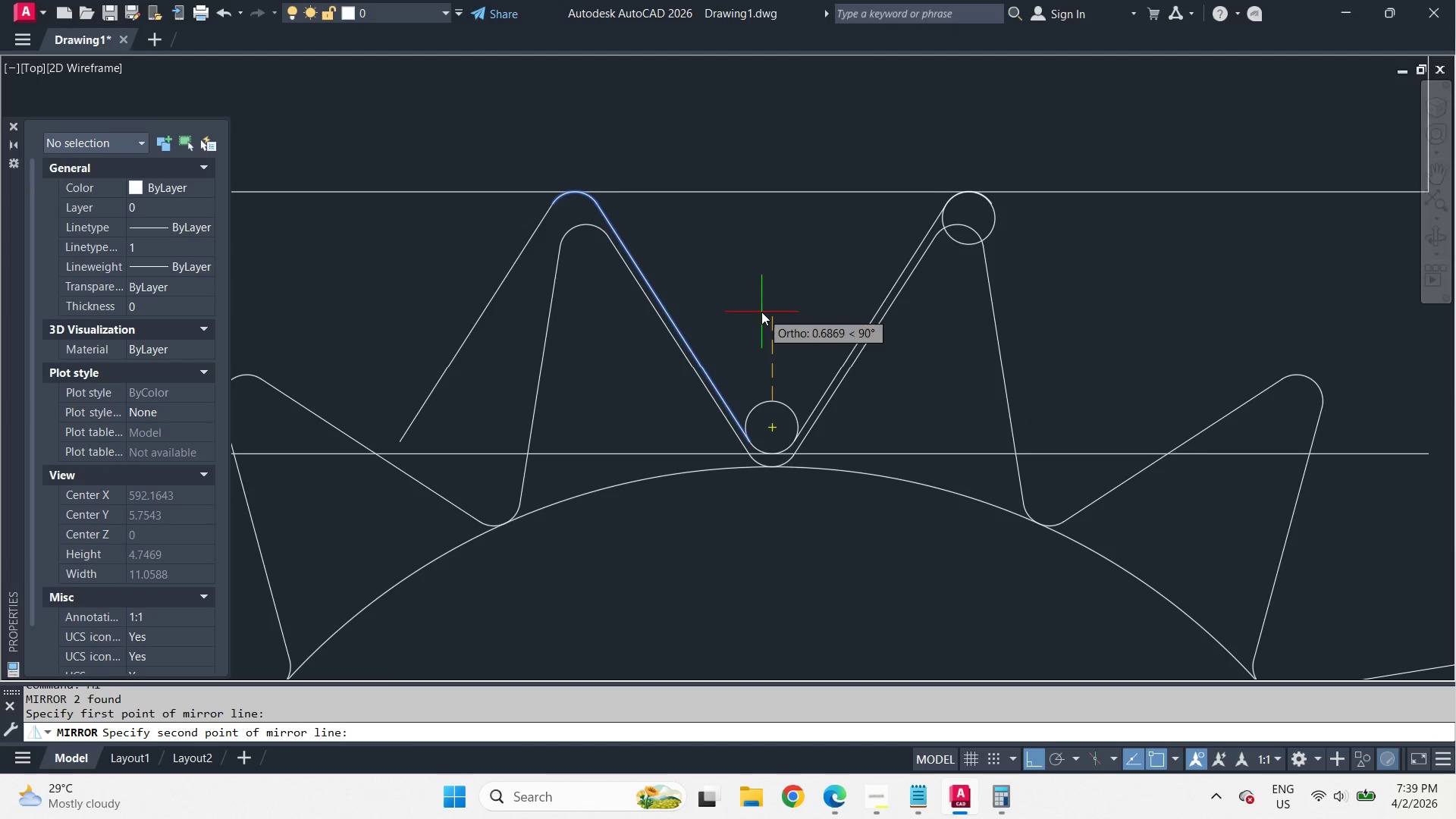 
double_click([761, 312])
 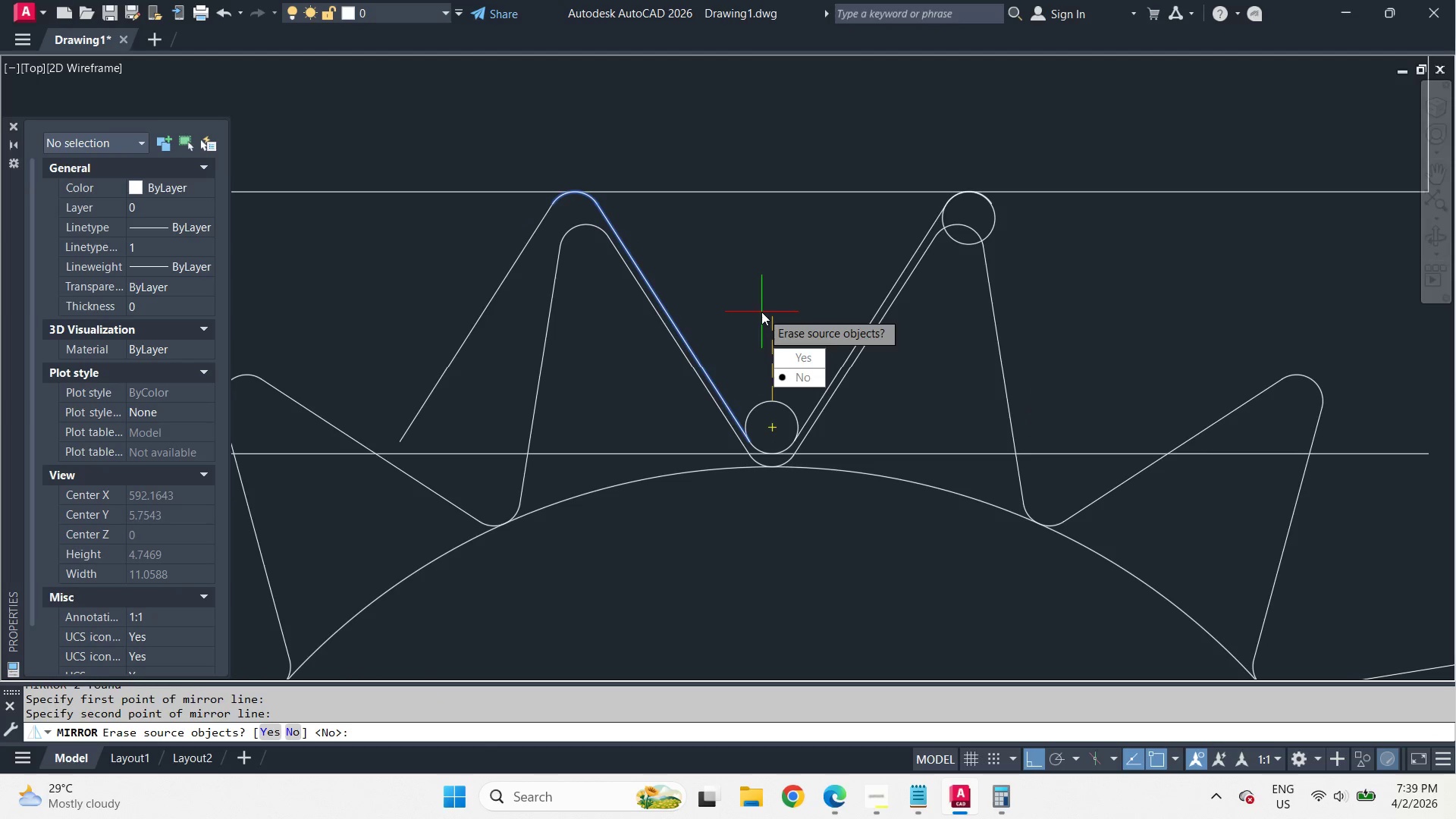 
key(Space)
 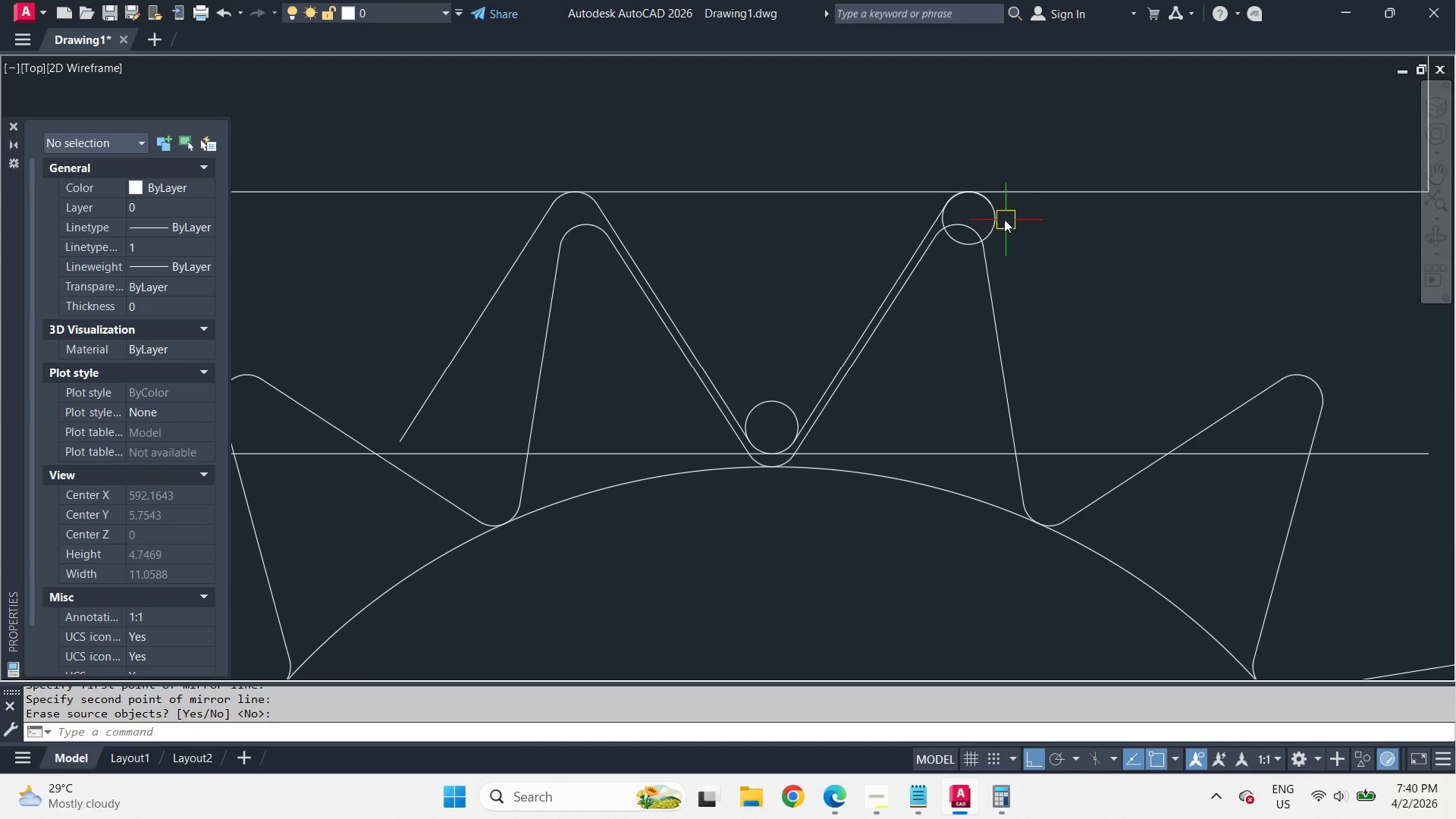 
left_click([999, 218])
 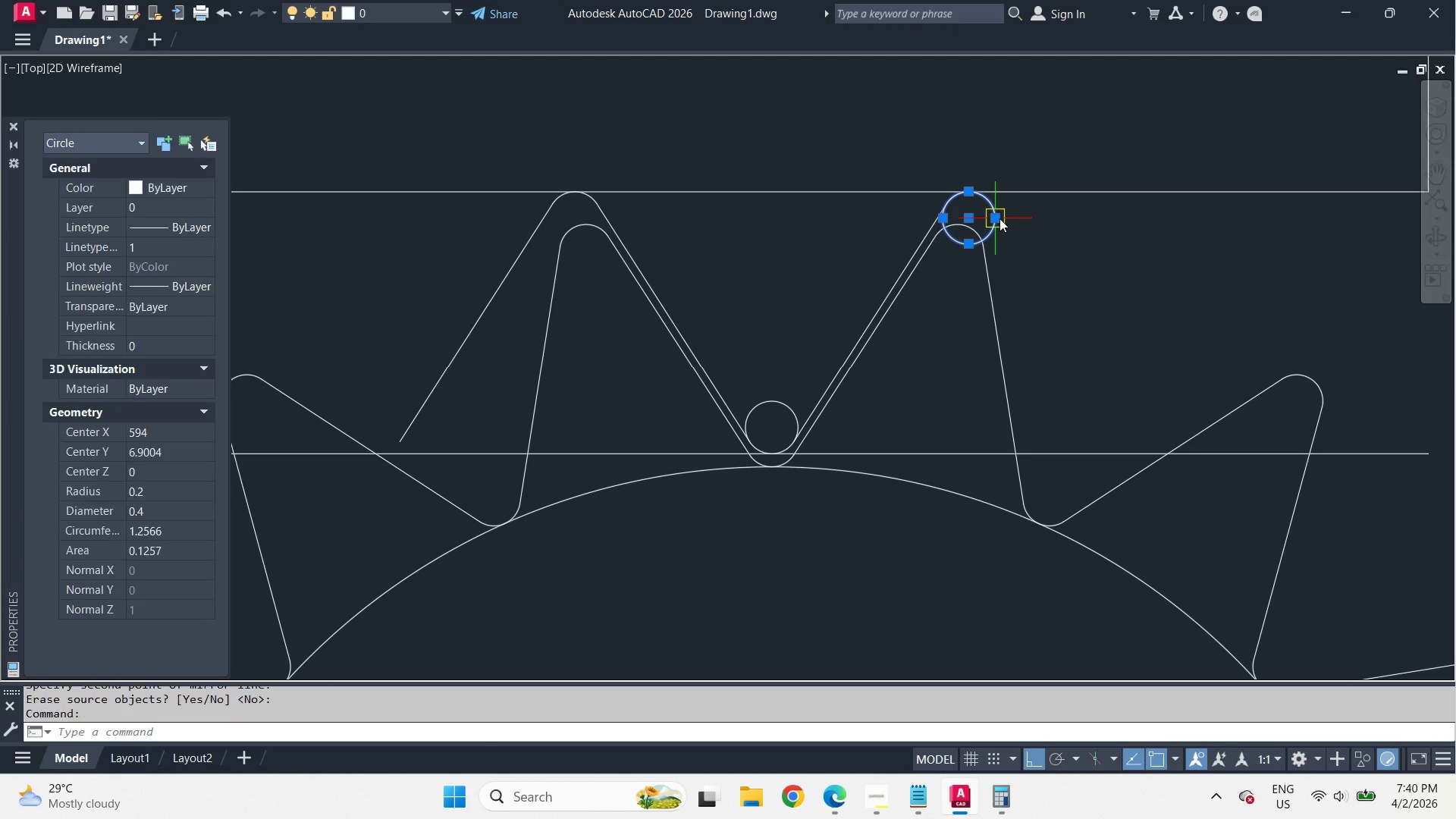 
key(E)
 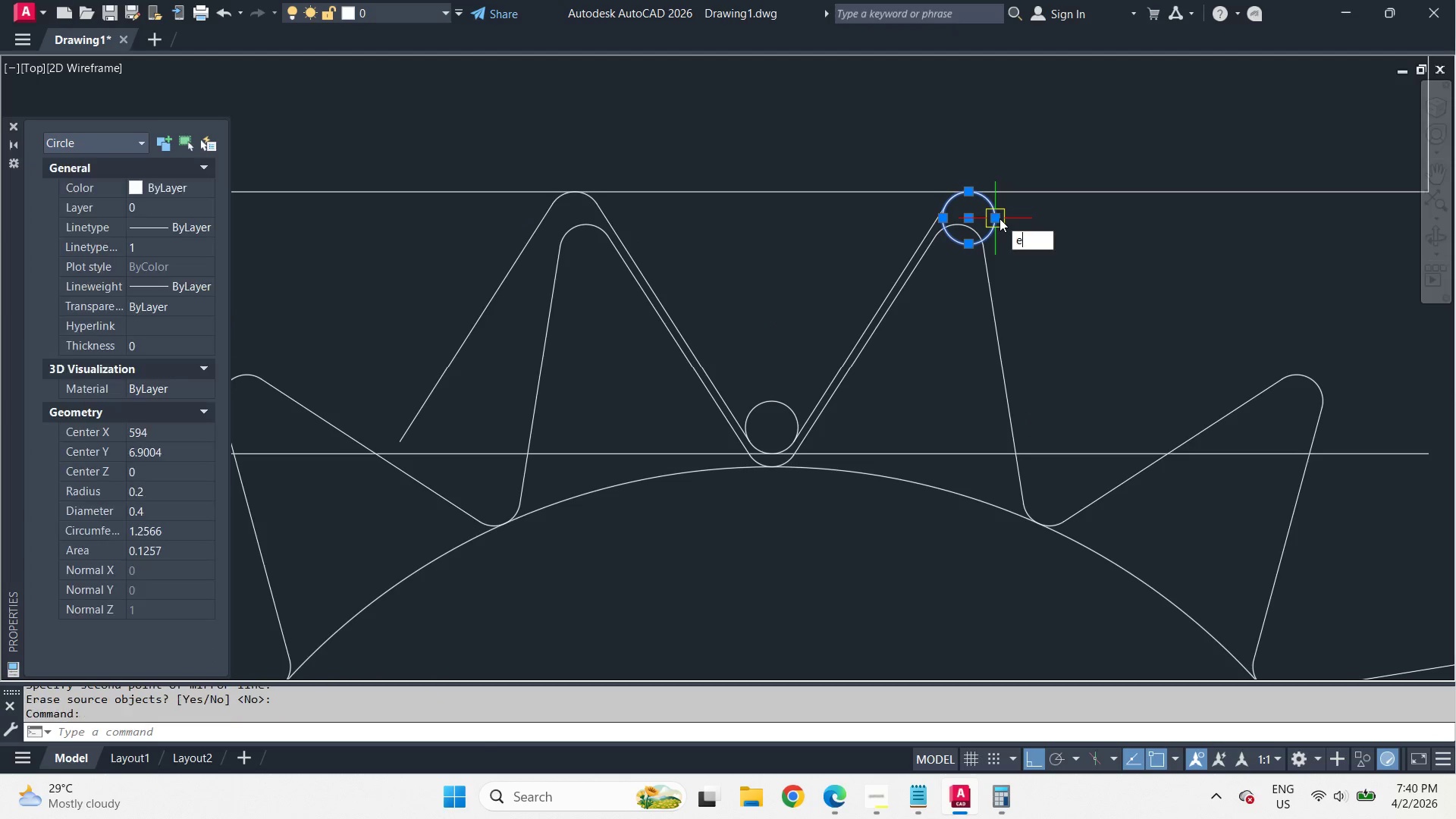 
key(Space)
 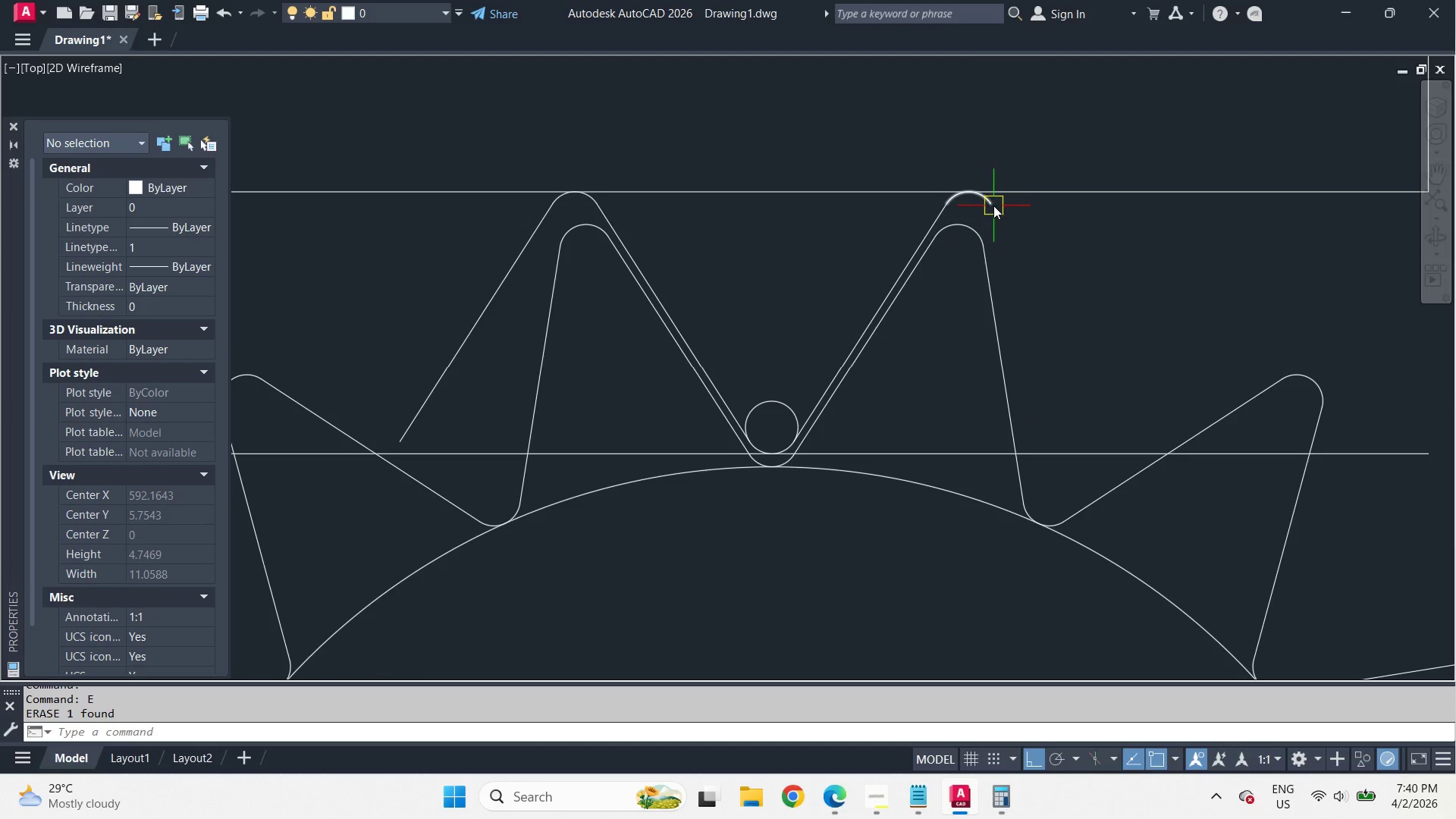 
left_click([993, 206])
 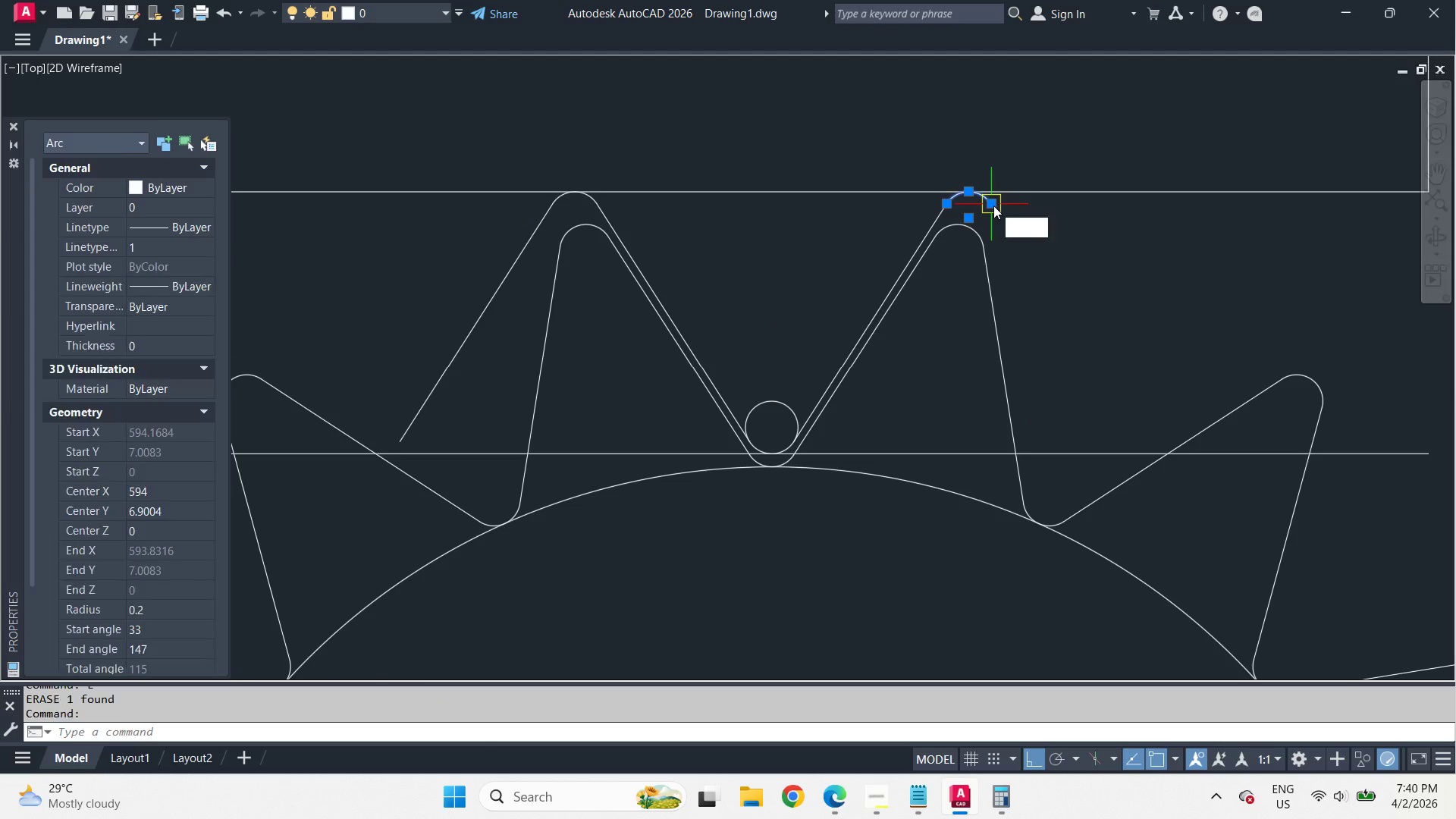 
key(E)
 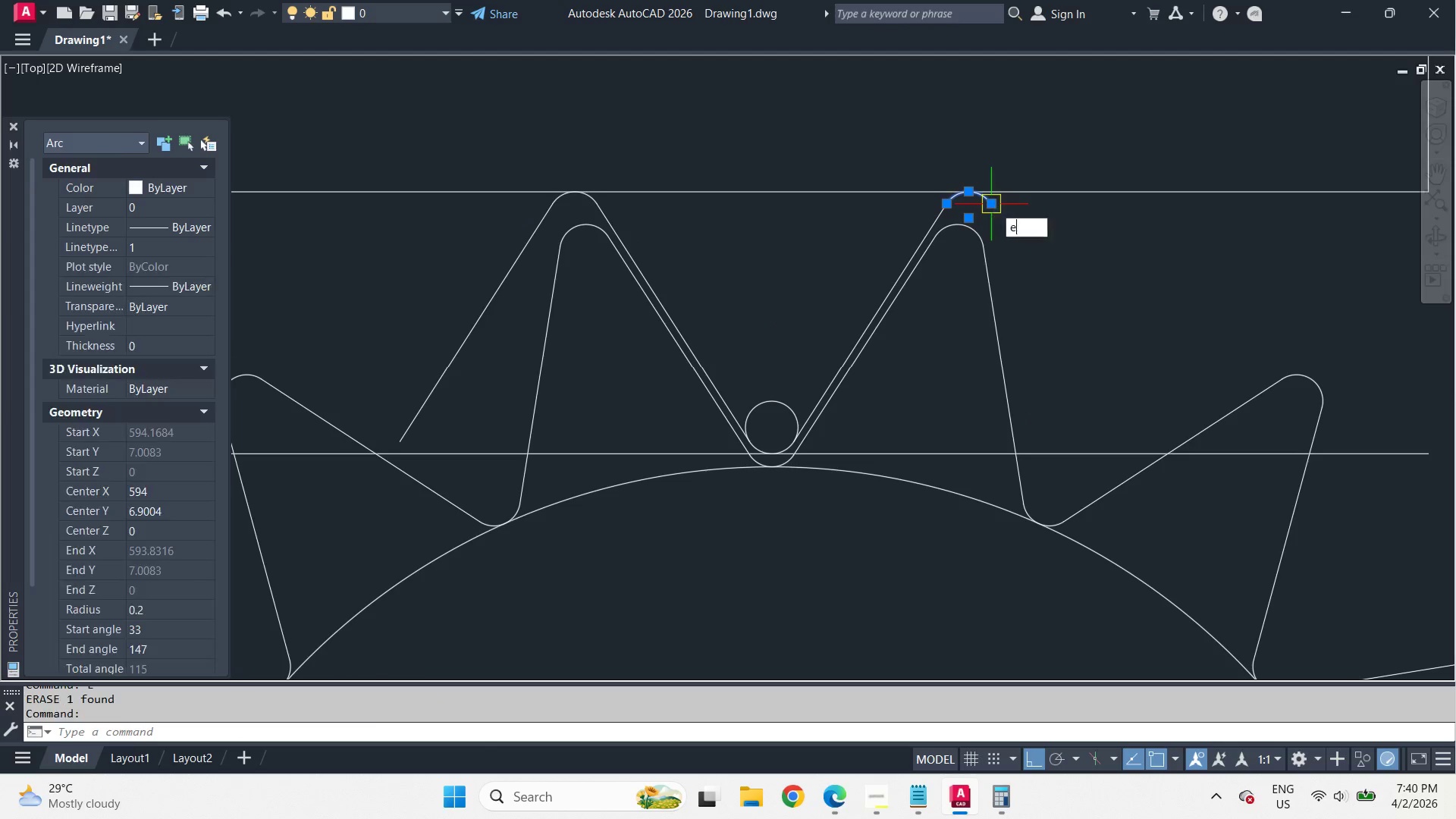 
key(Space)
 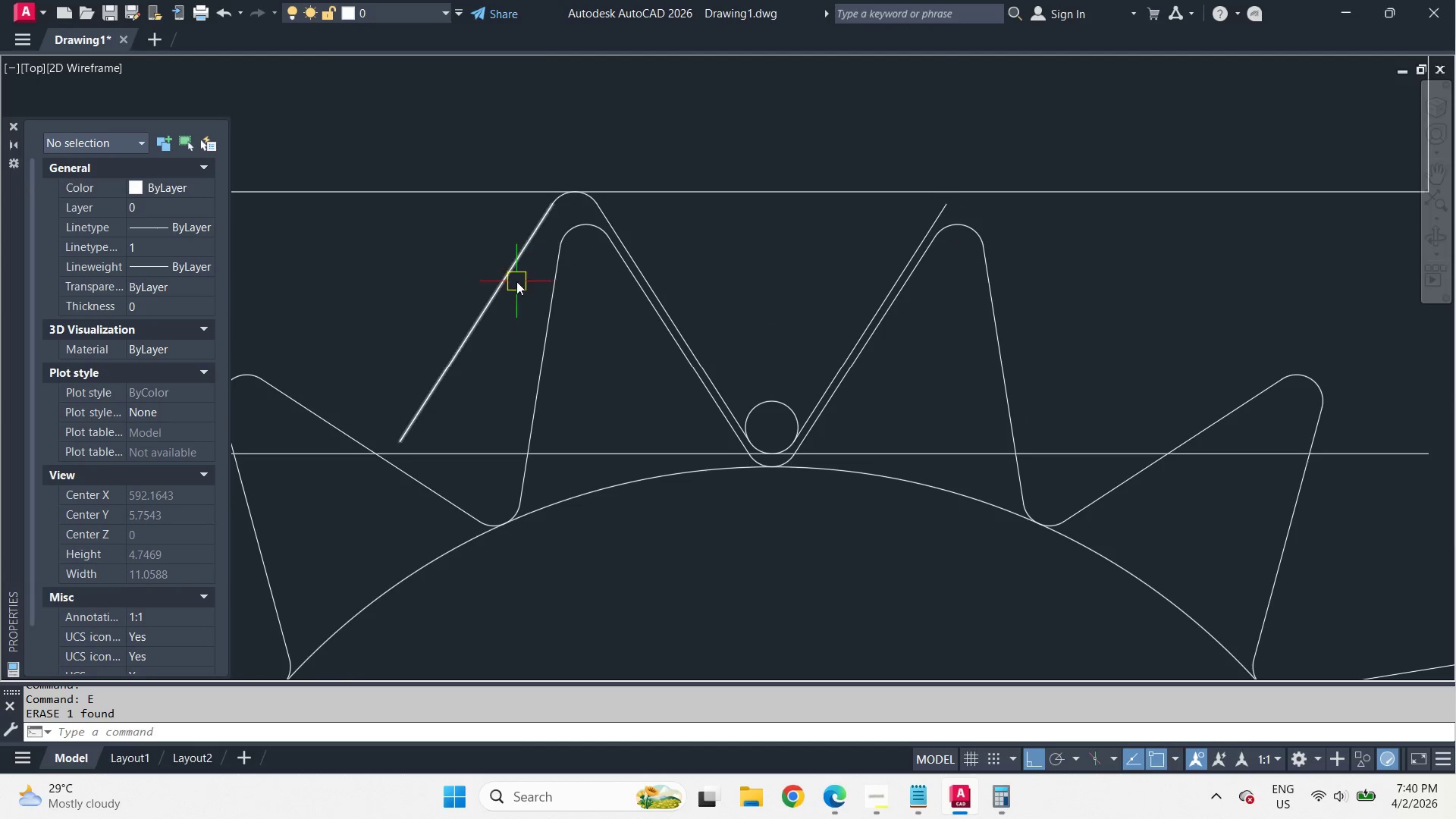 
left_click([516, 281])
 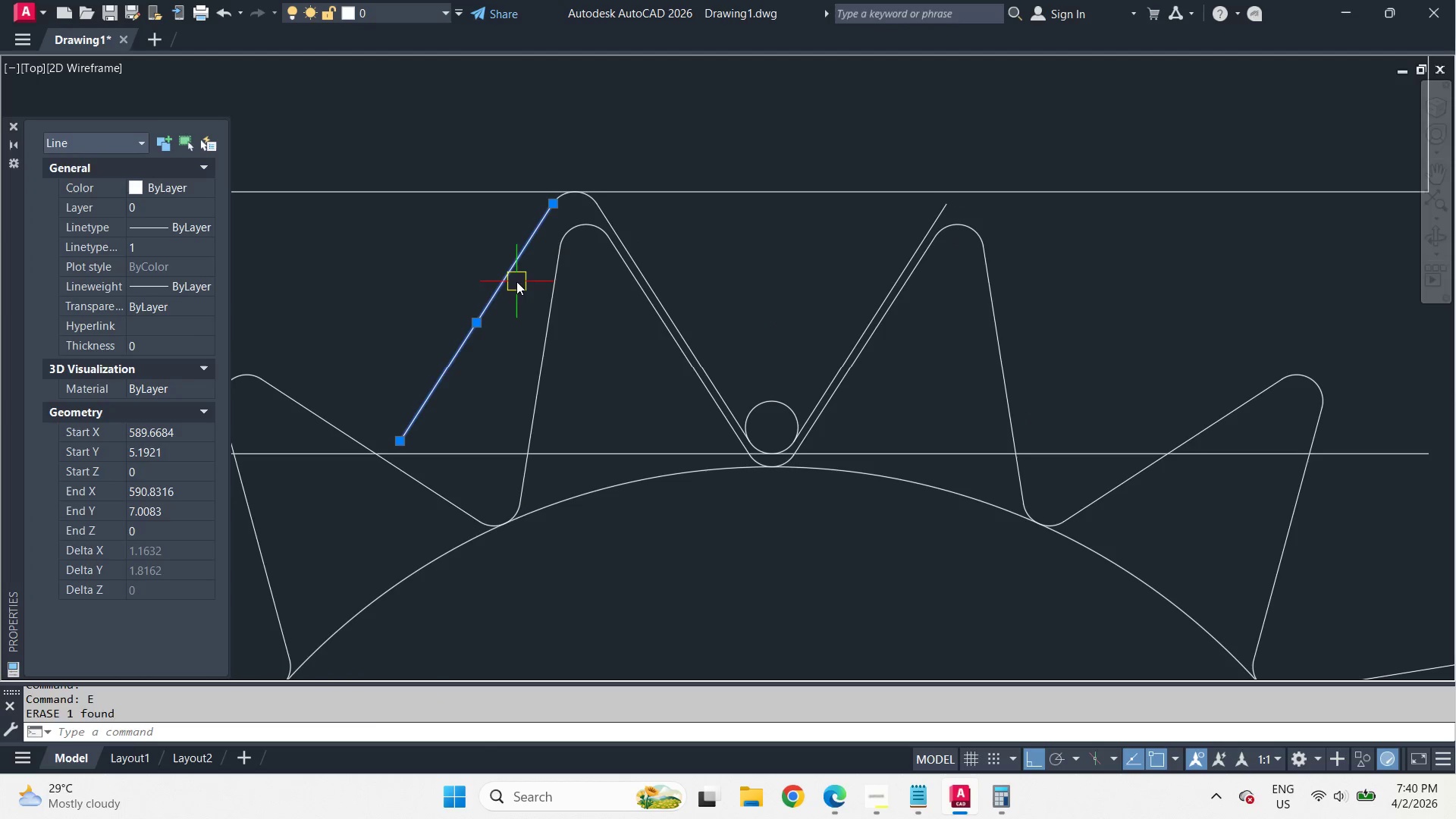 
key(E)
 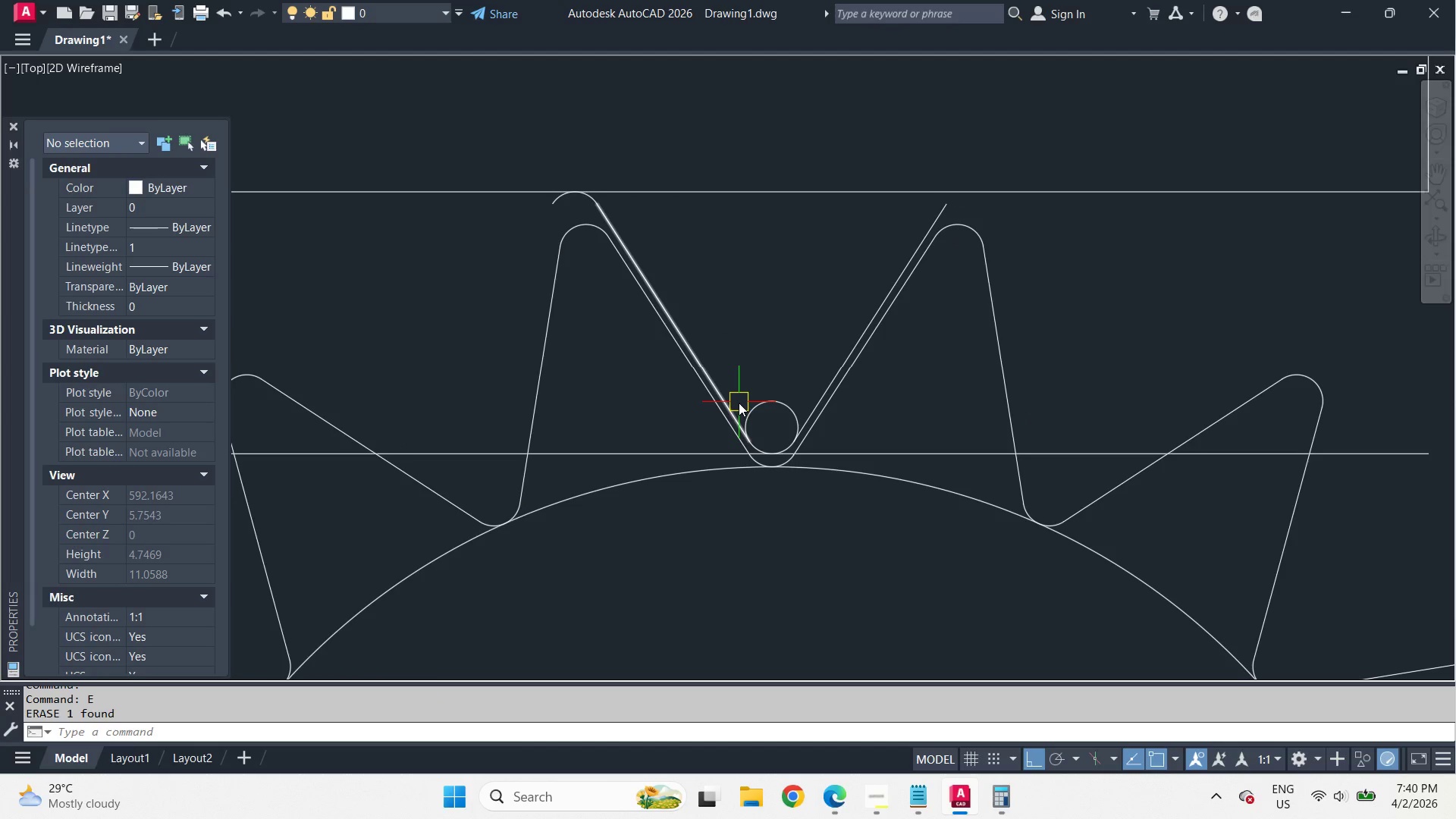 
key(Space)
 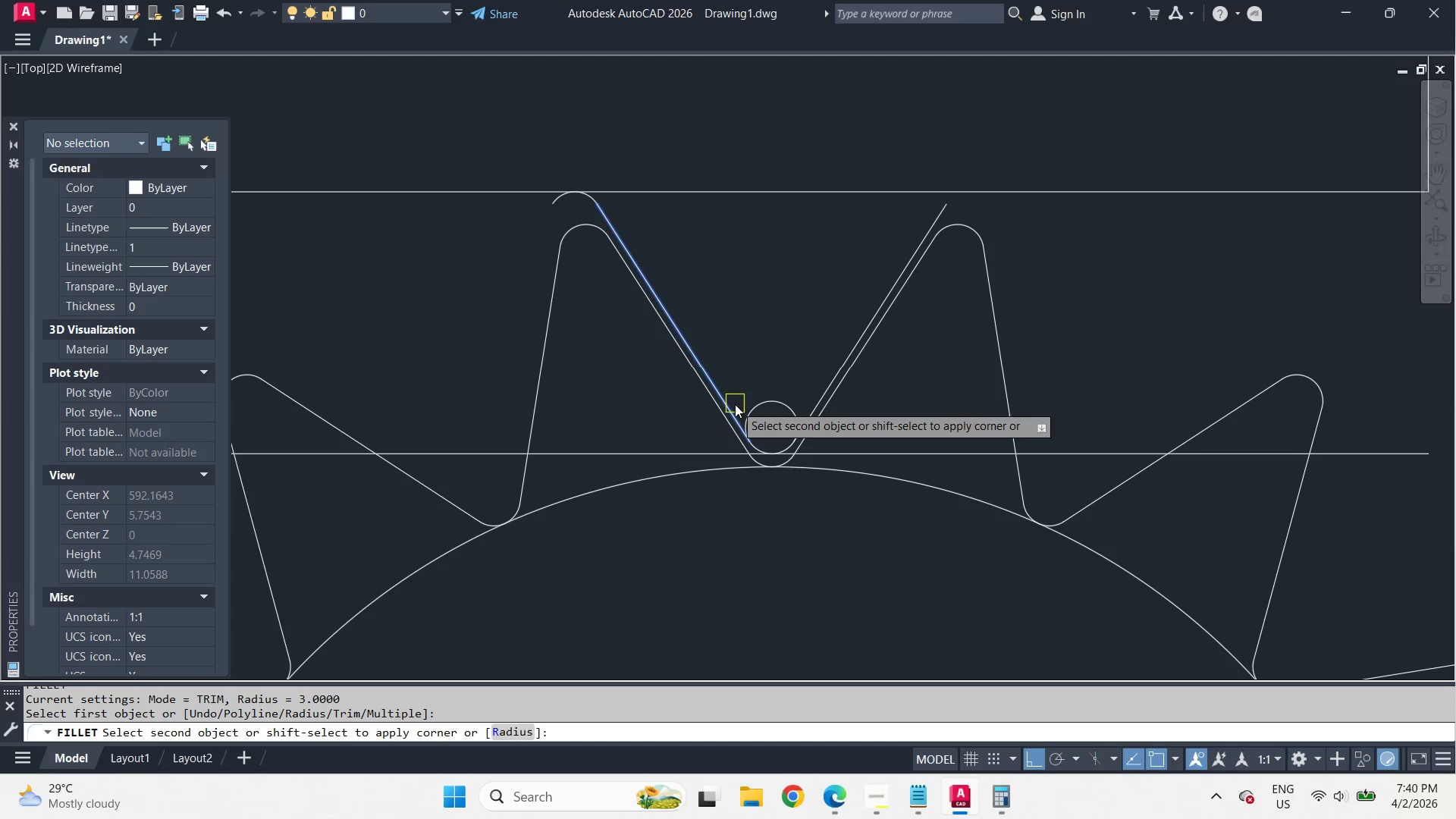 
left_click_drag(start_coordinate=[735, 404], to_coordinate=[740, 406])
 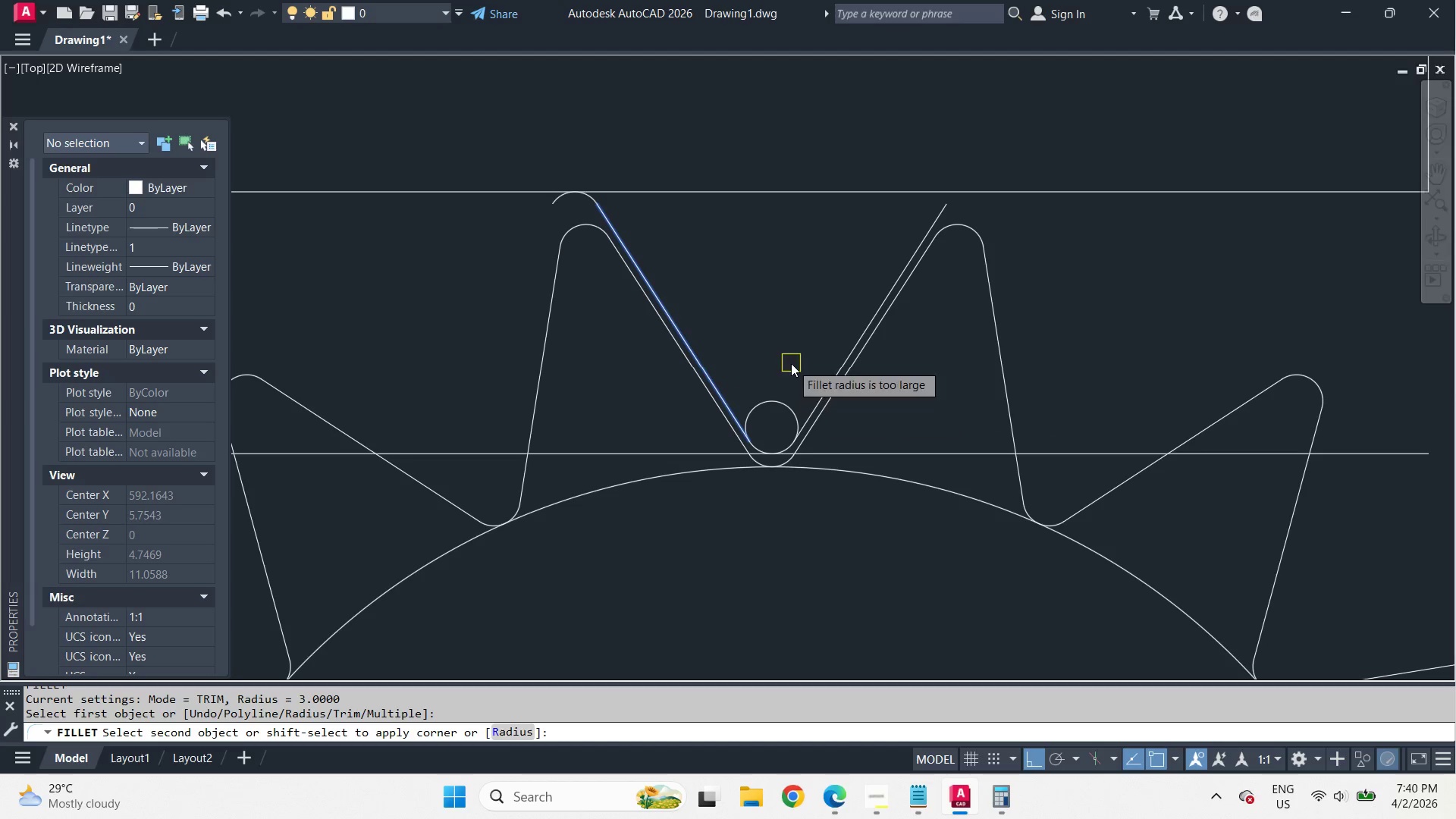 
key(Escape)
type(tr )
 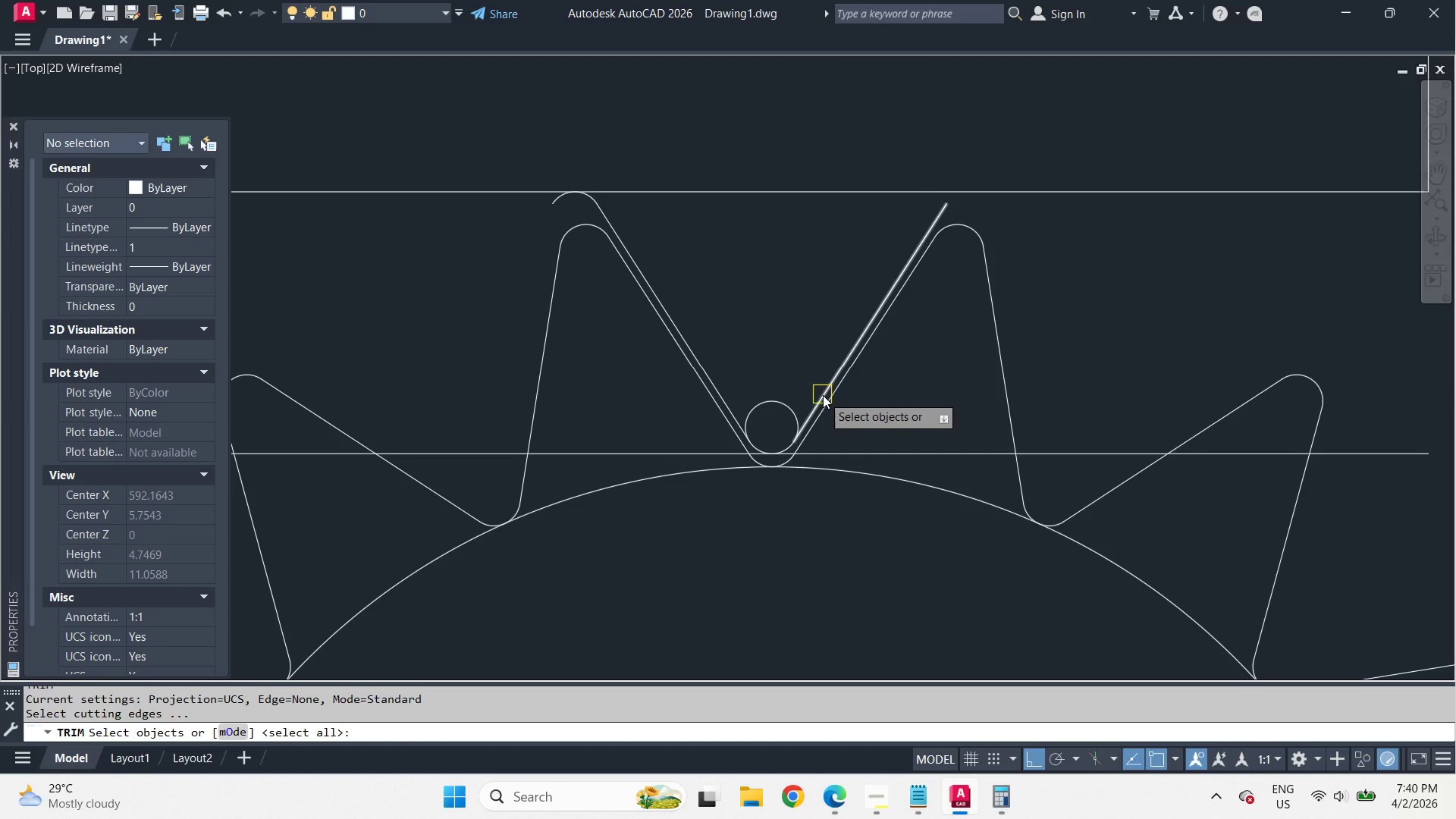 
left_click([823, 395])
 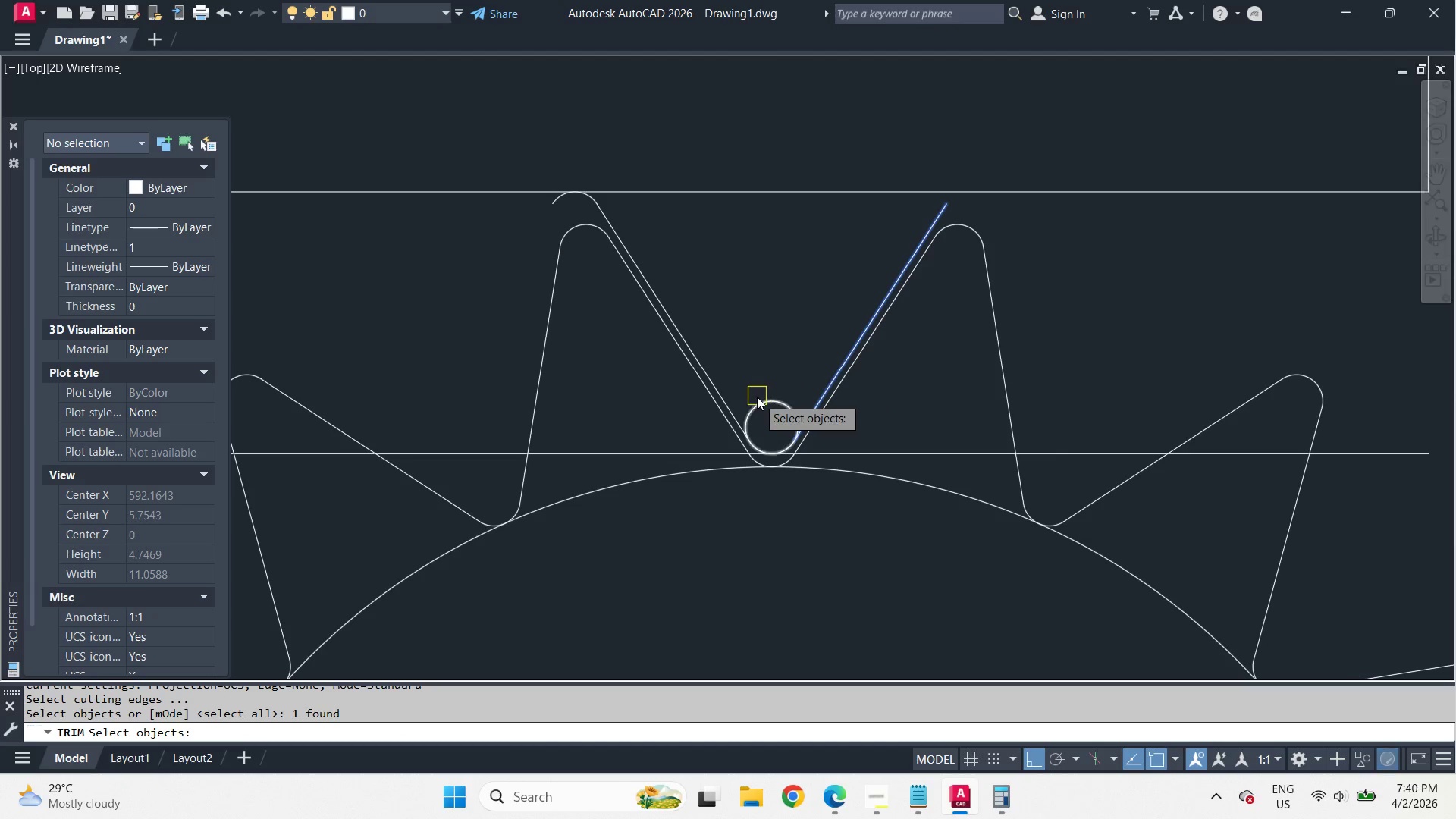 
key(Space)
 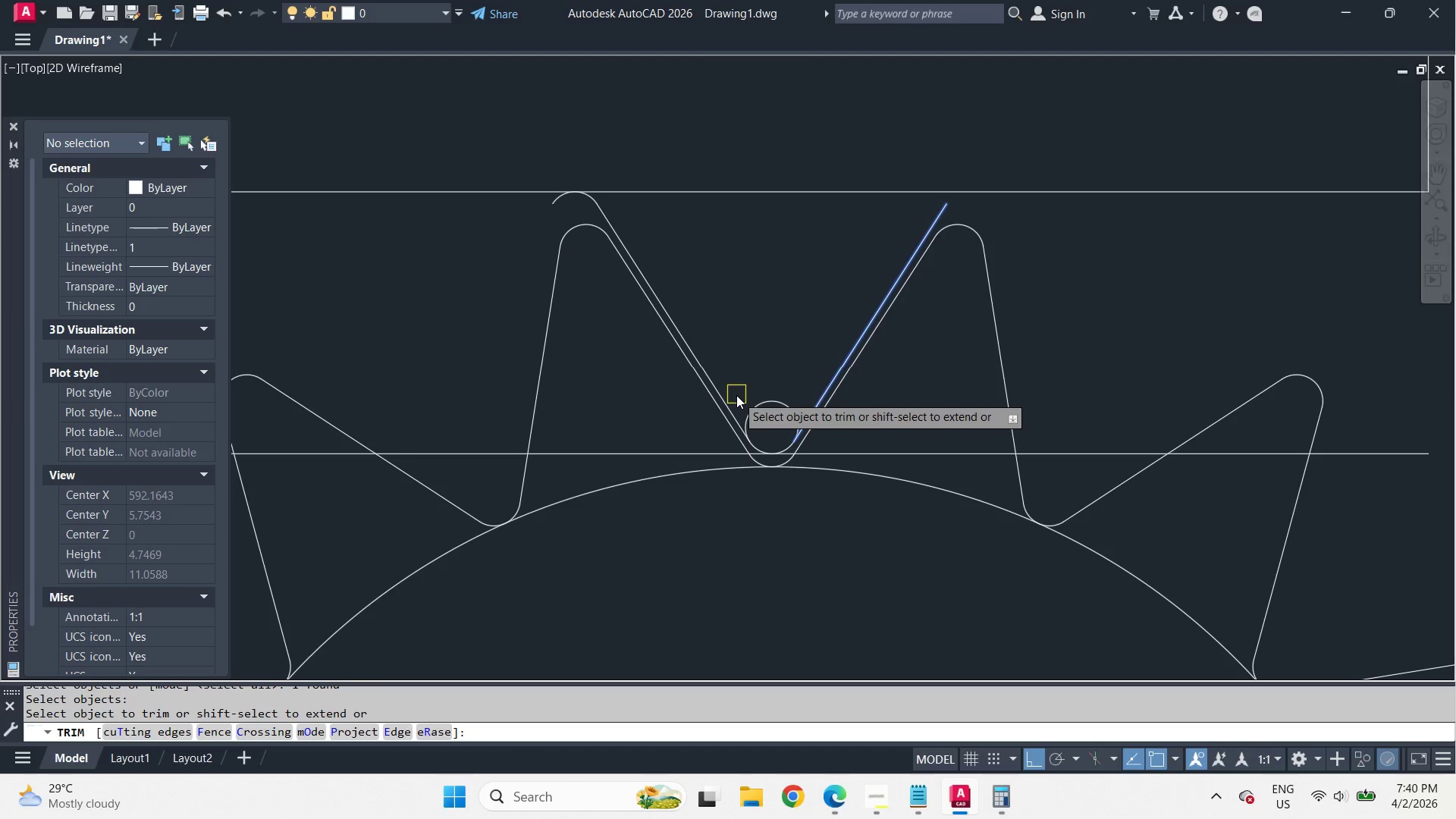 
key(Space)
 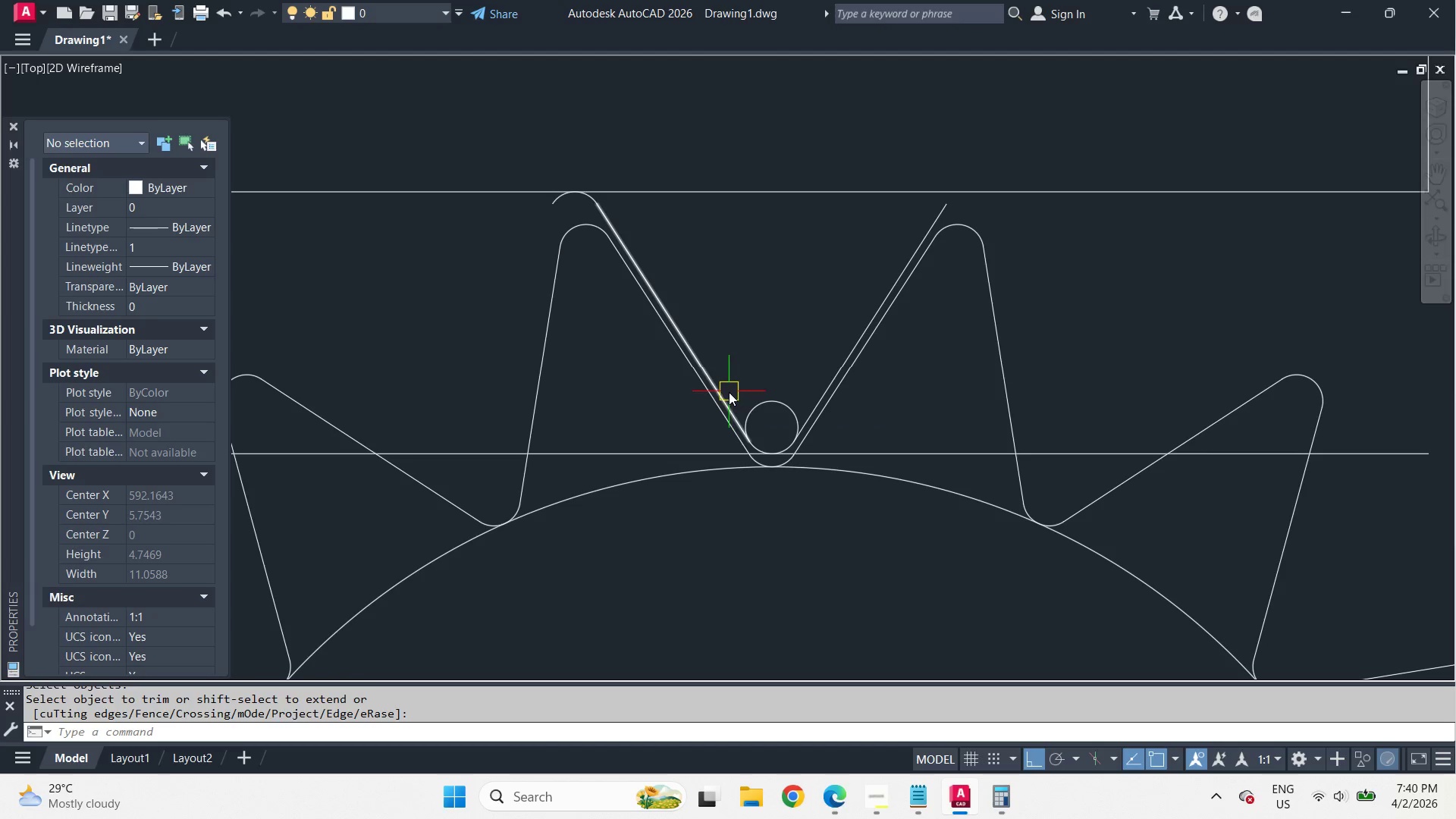 
key(Space)
 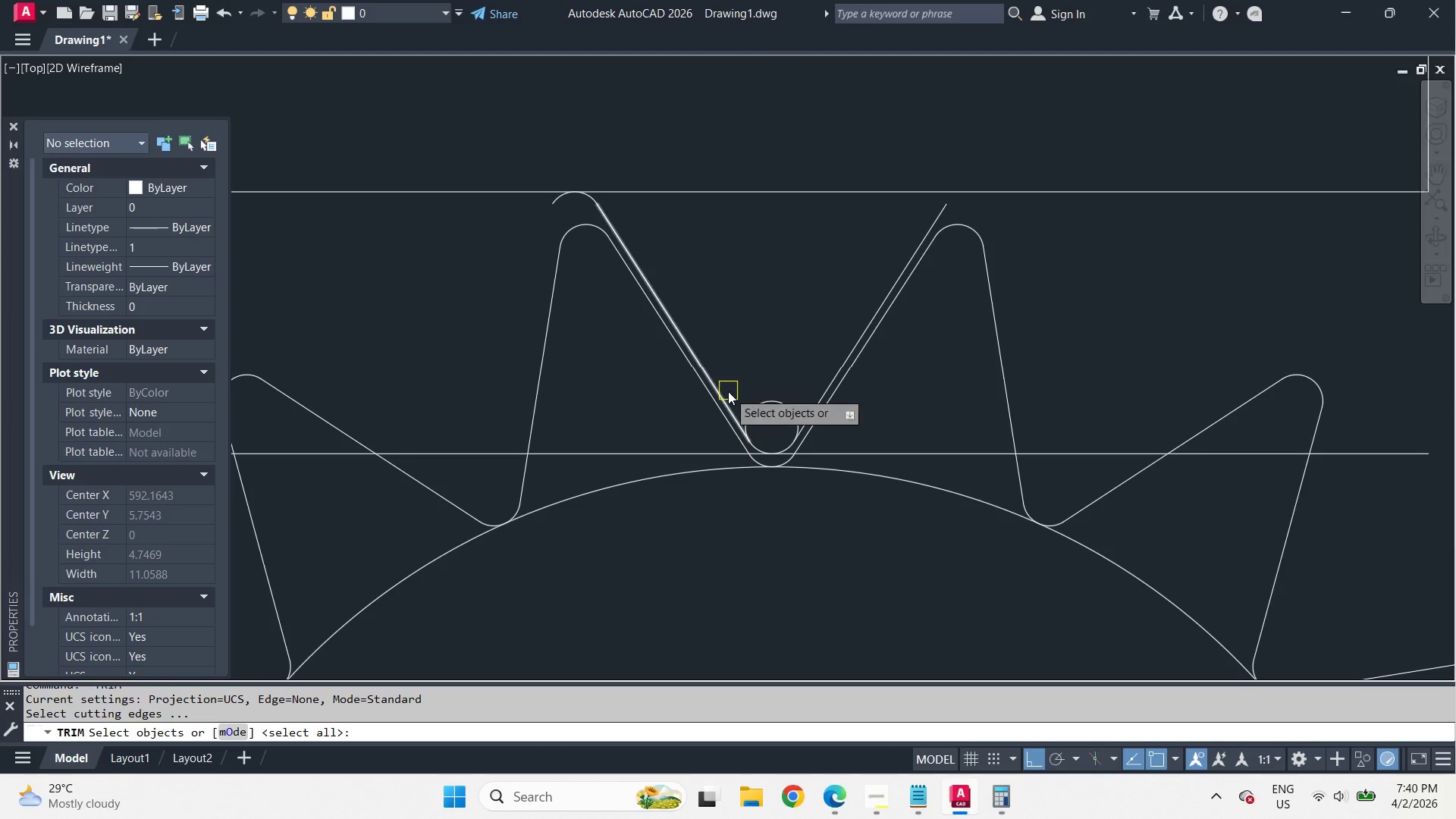 
left_click([728, 391])
 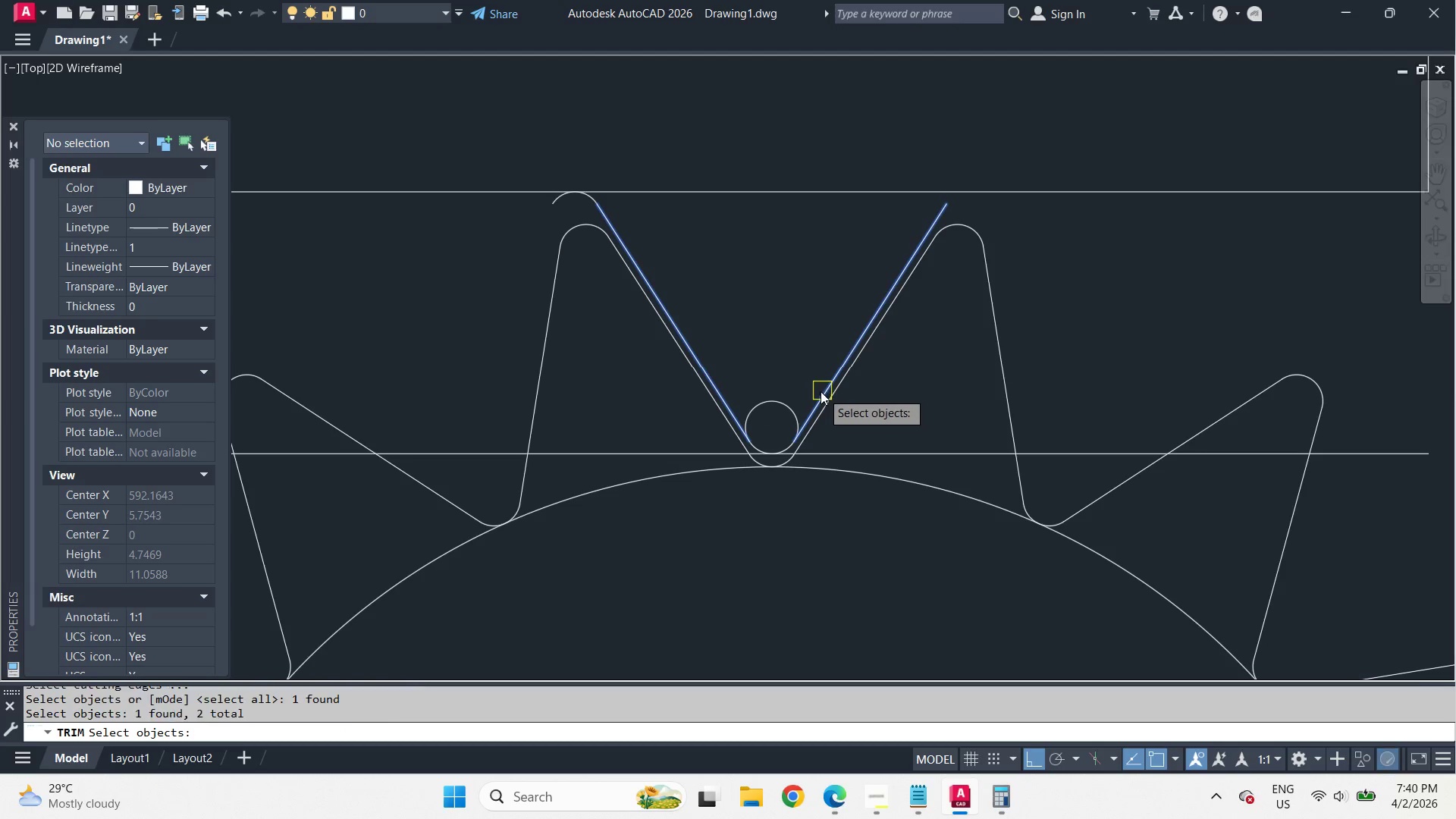 
key(Space)
 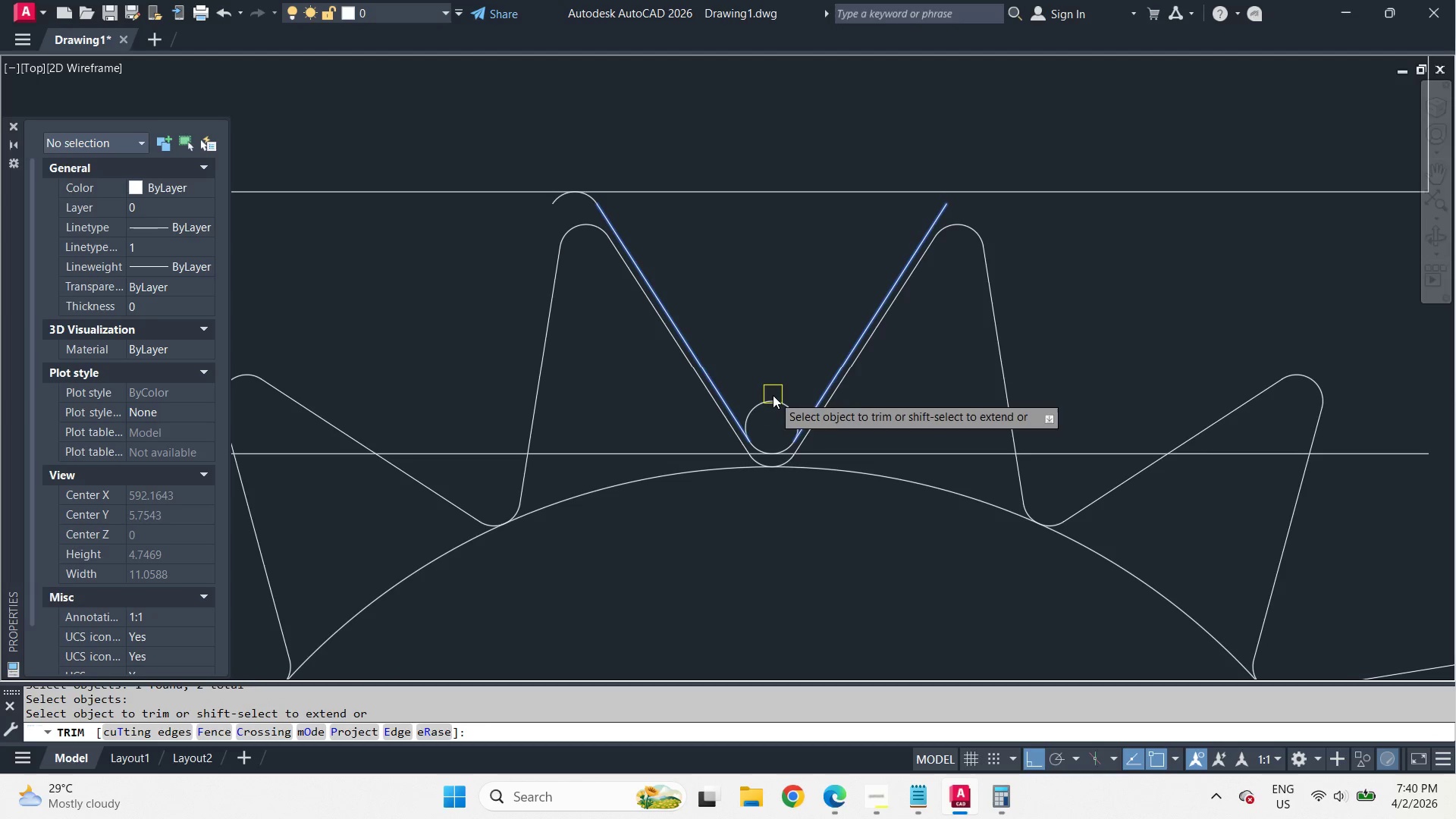 
double_click([773, 395])
 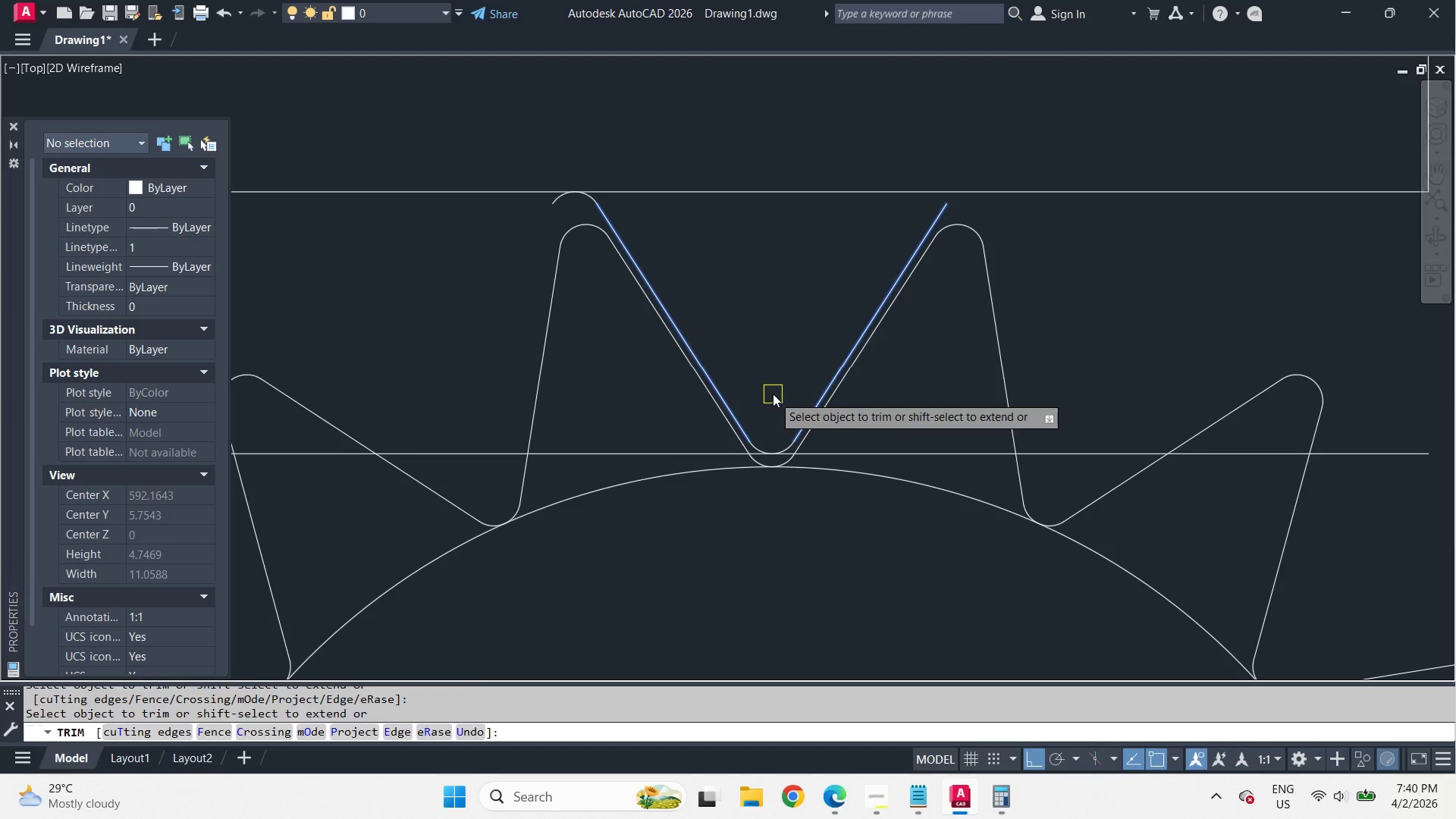 
key(Space)
 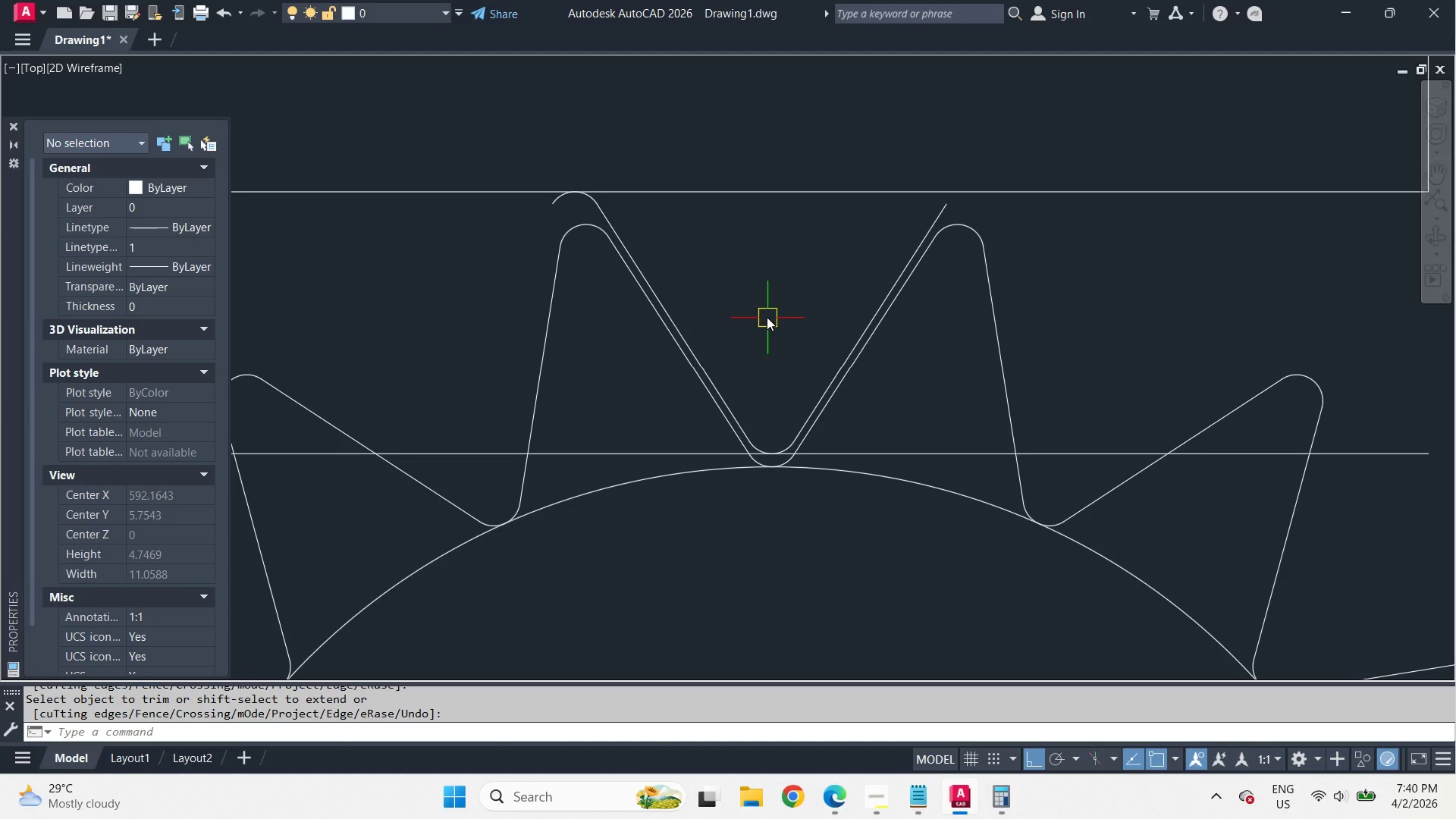 
scroll: coordinate [733, 314], scroll_direction: down, amount: 1.0
 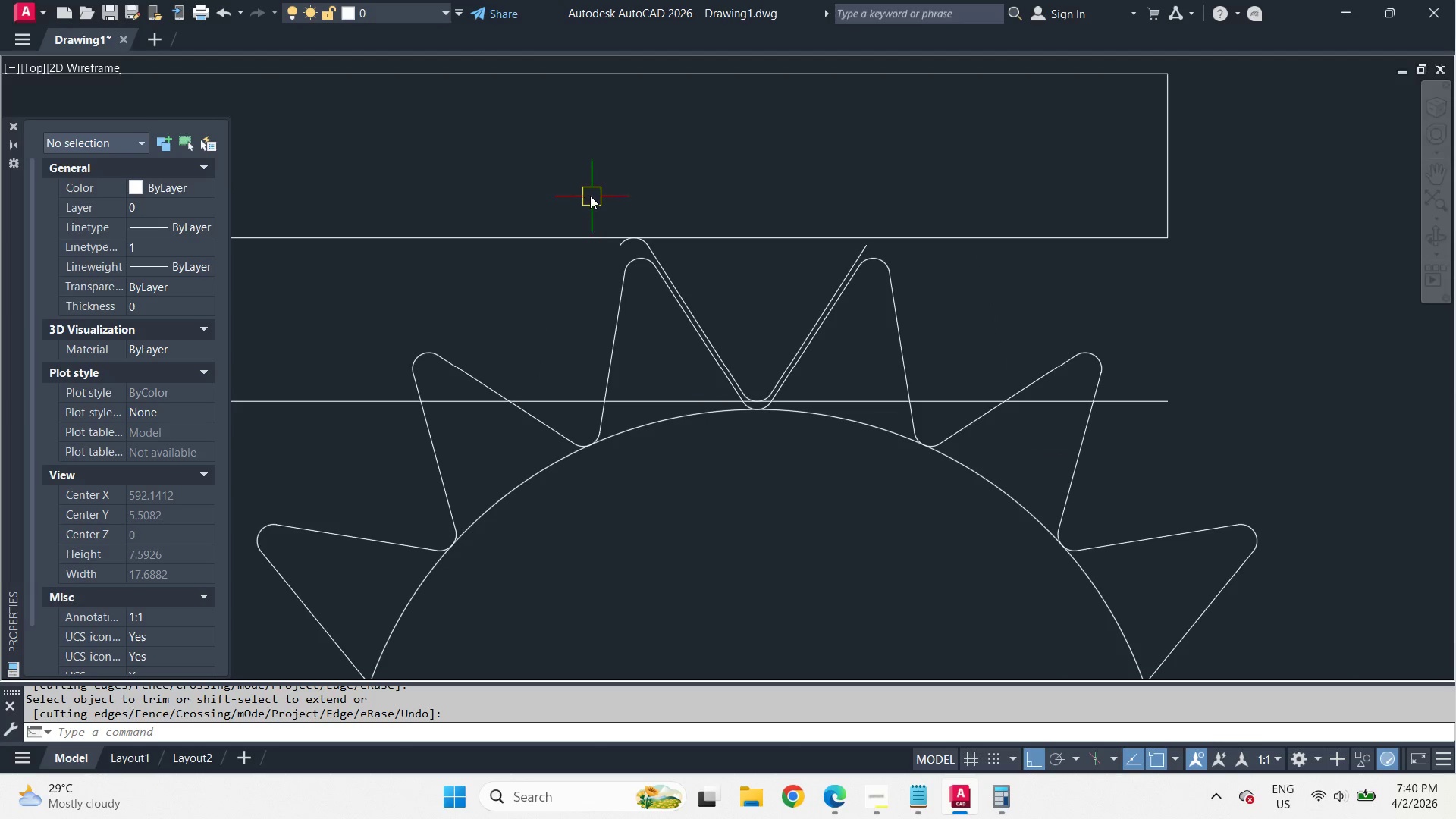 
left_click_drag(start_coordinate=[590, 195], to_coordinate=[782, 361])
 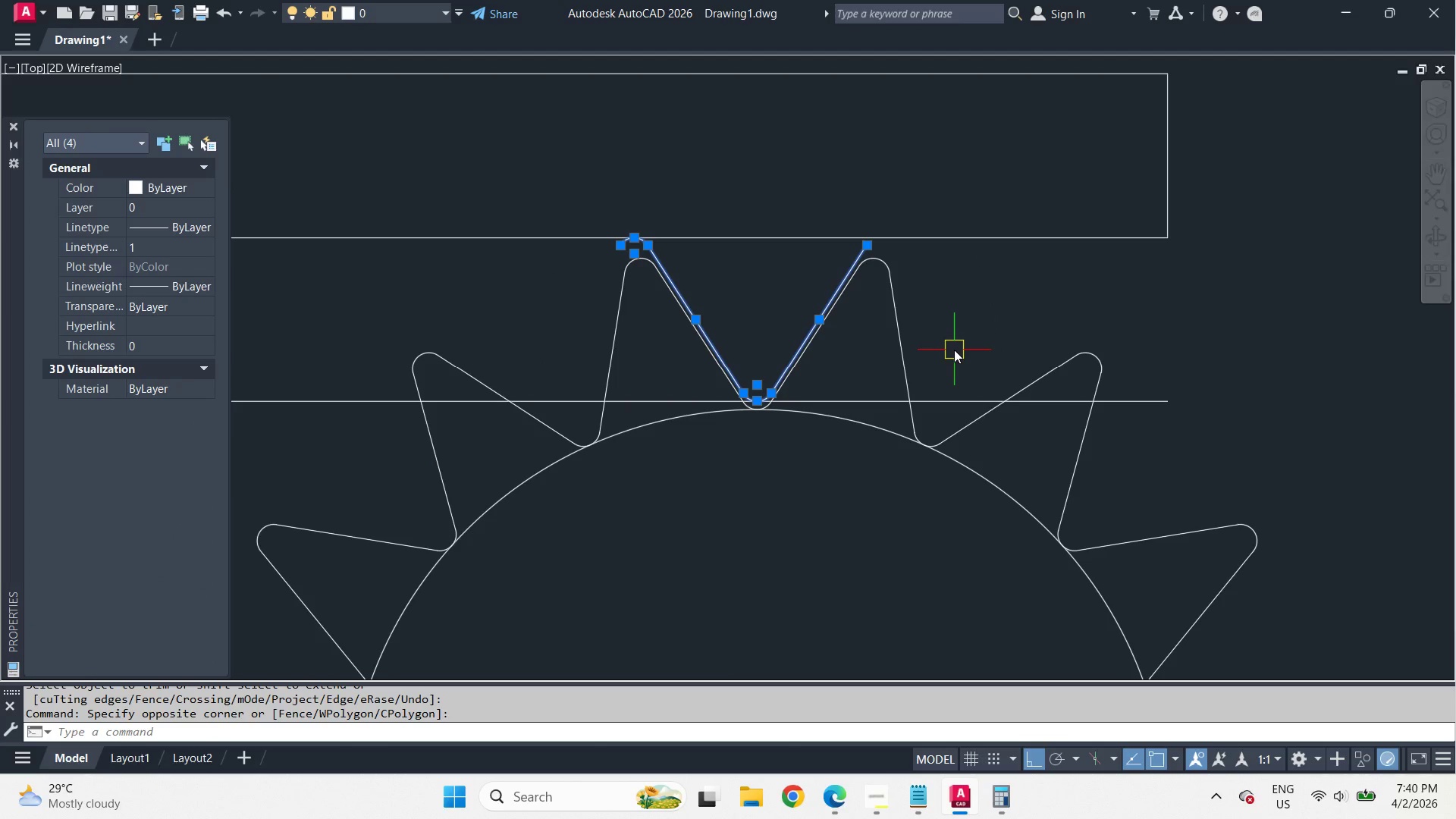 
key(J)
 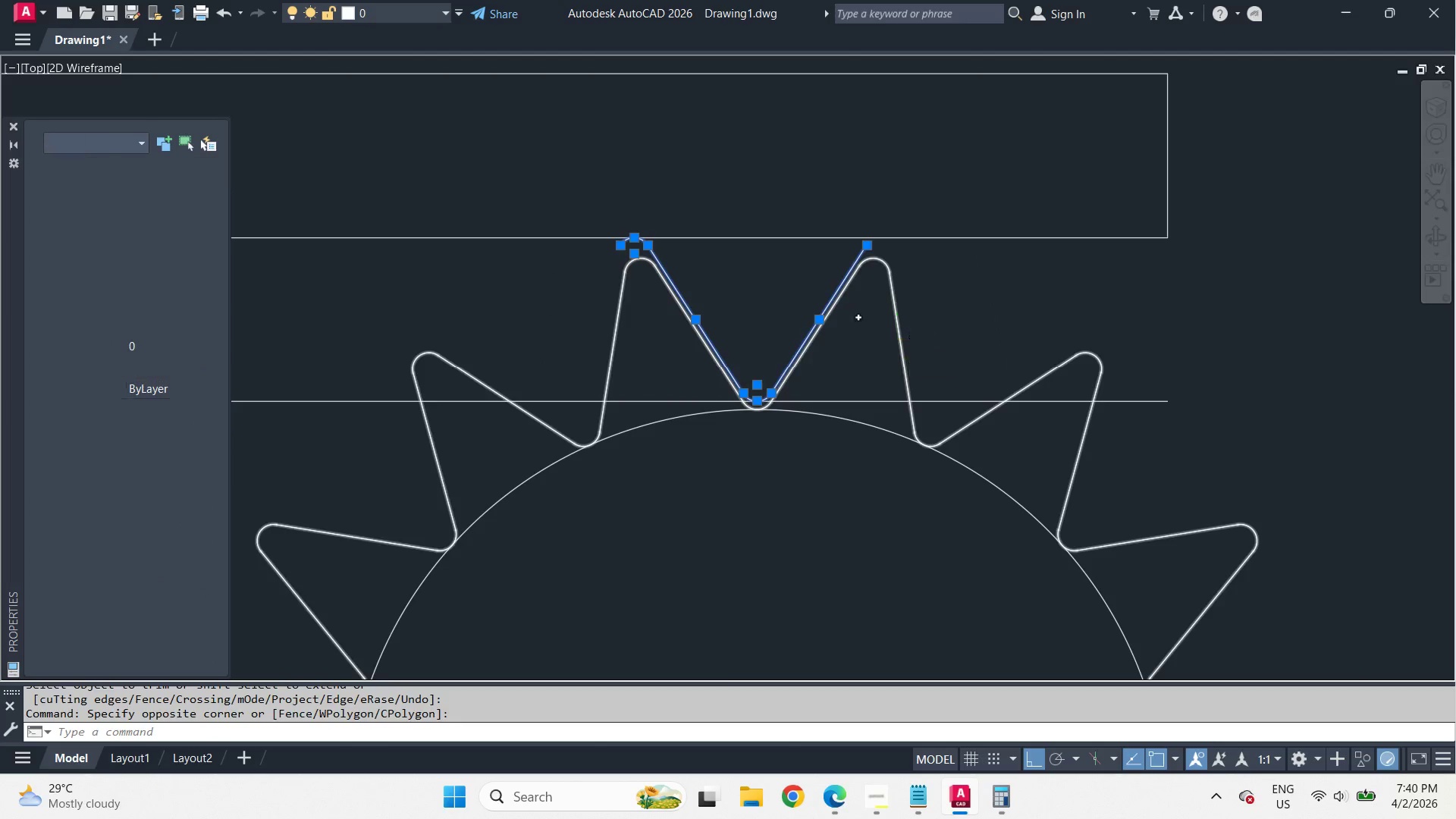 
key(Space)
 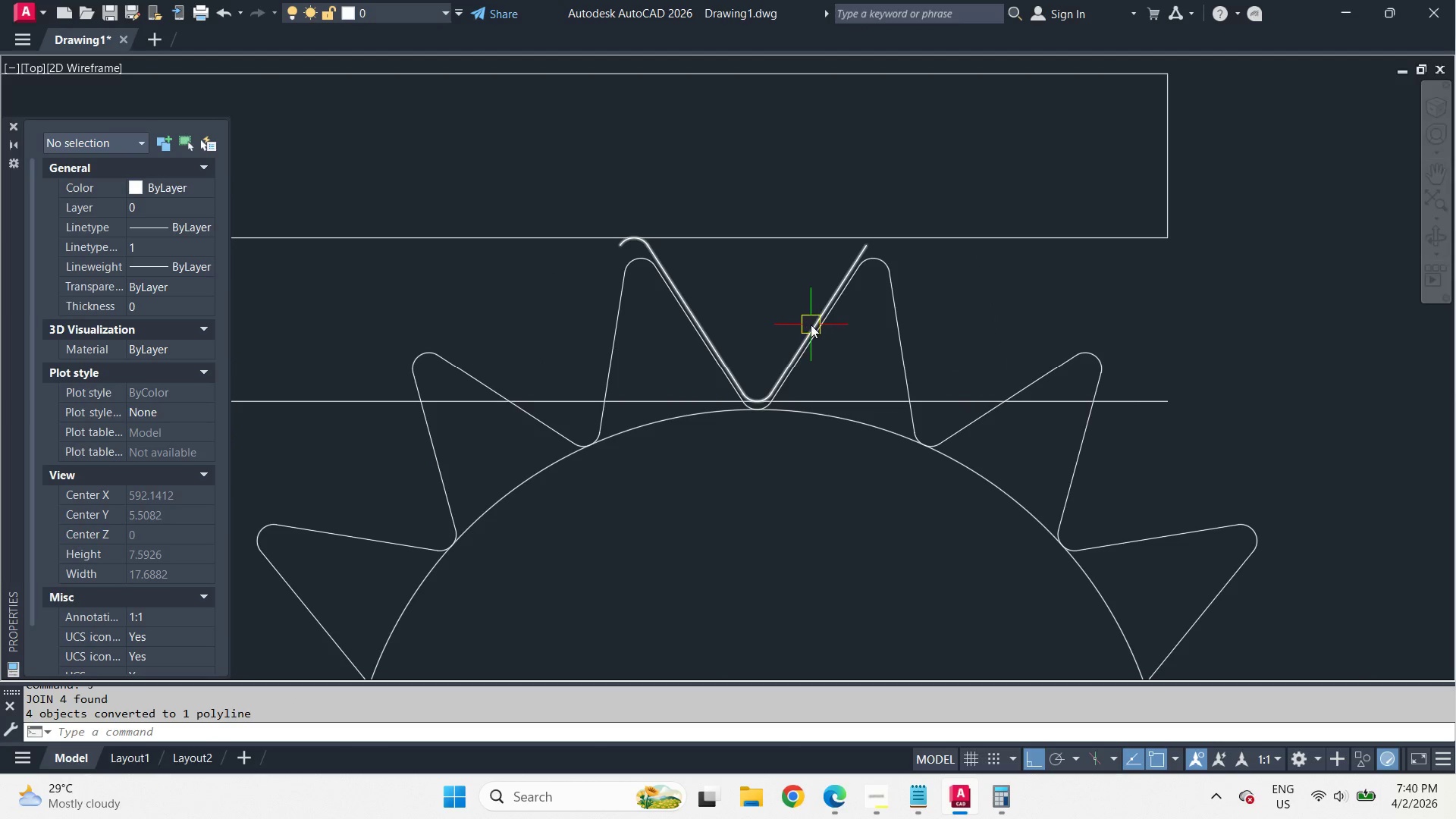 
left_click([811, 325])
 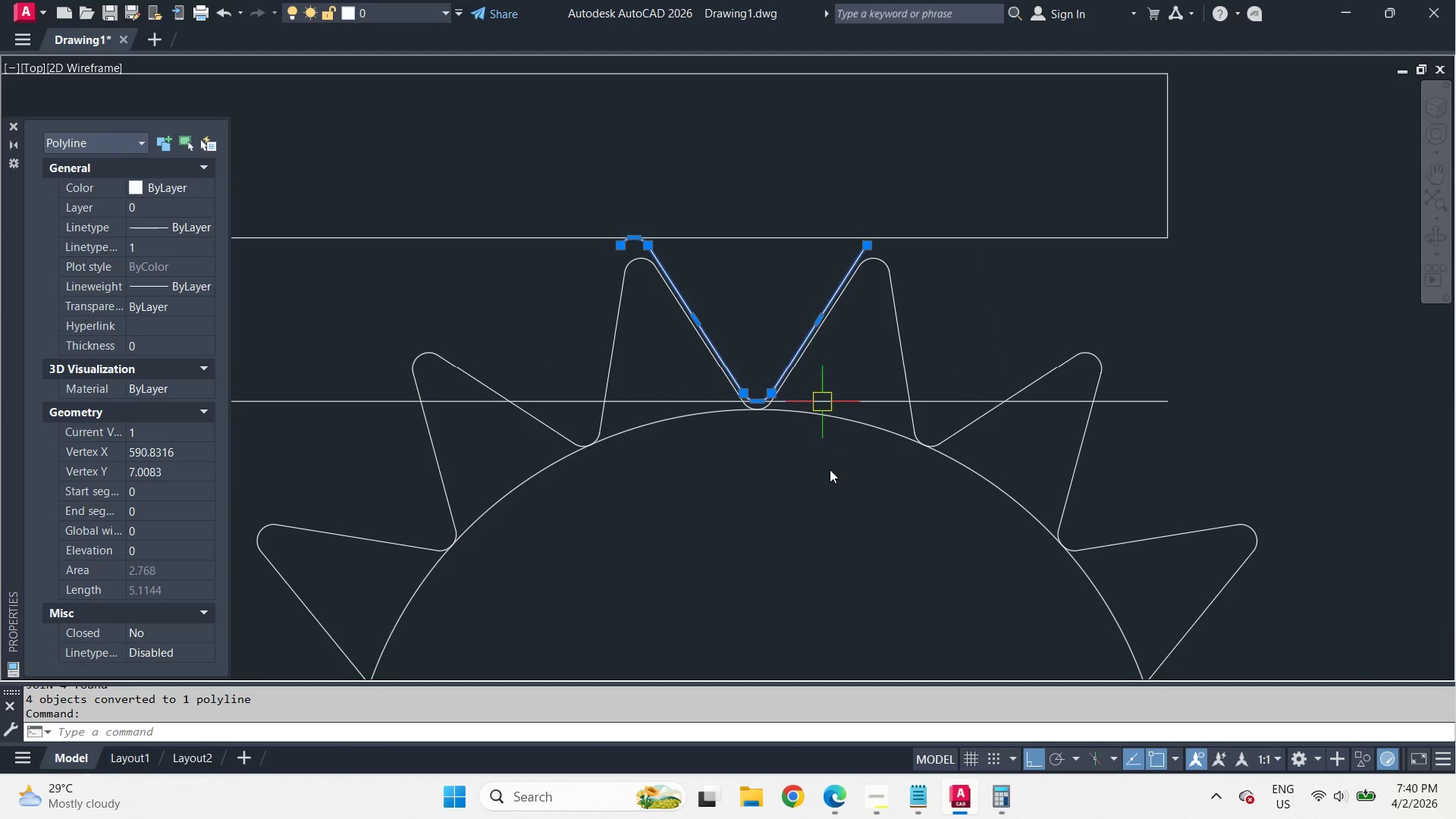 
type(ci)
key(Escape)
 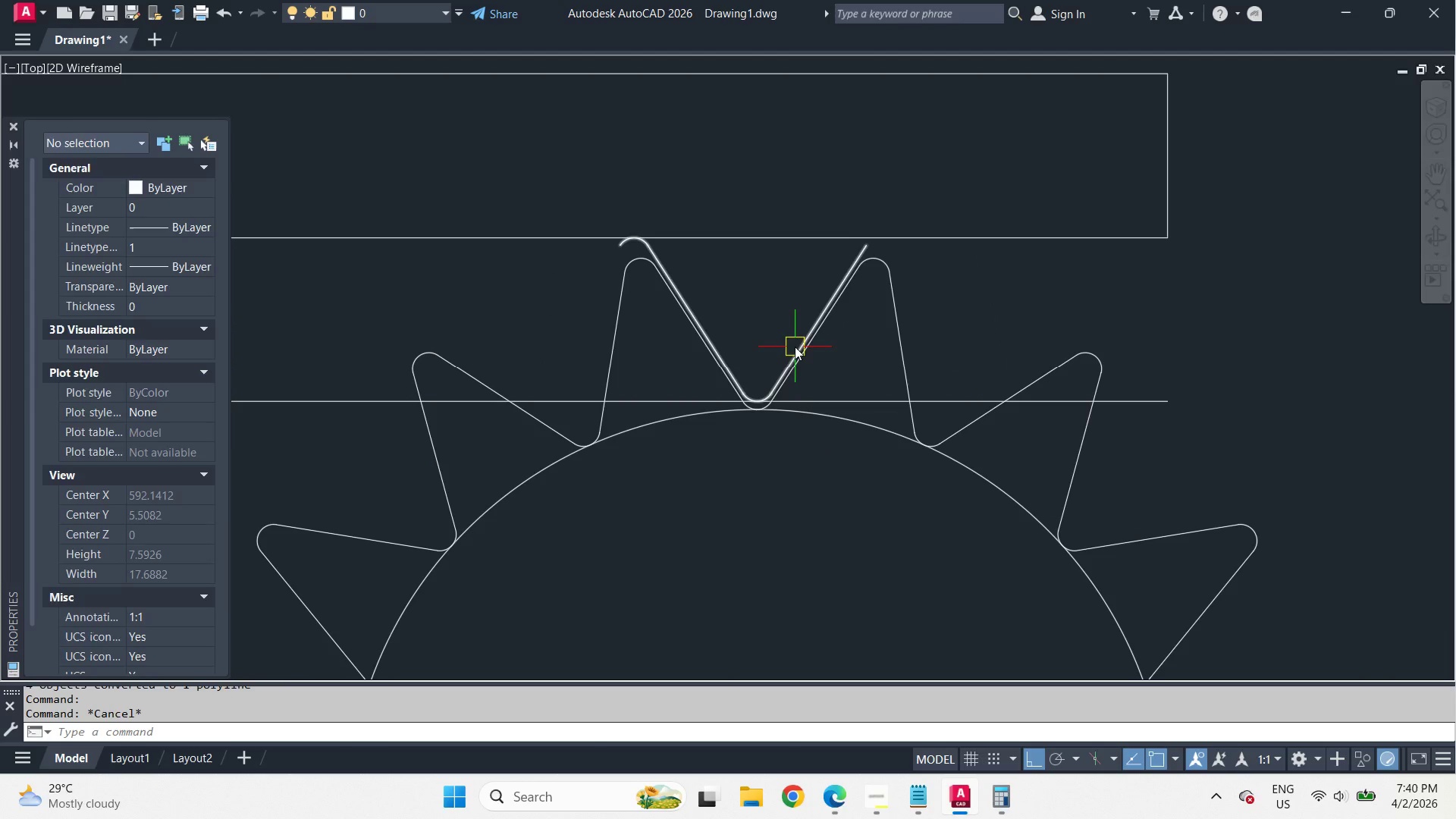 
left_click([795, 347])
 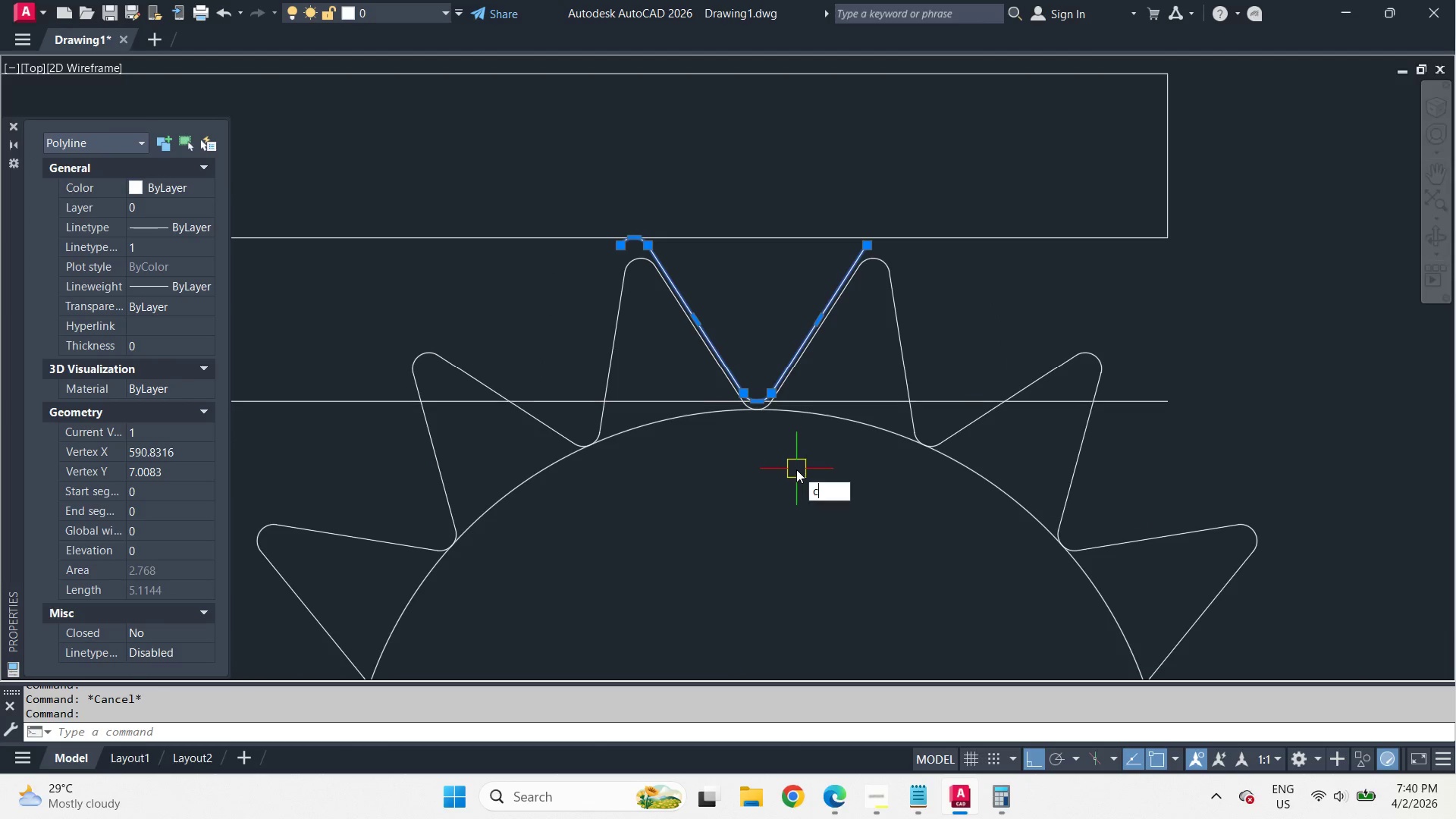 
type(co .3 )
 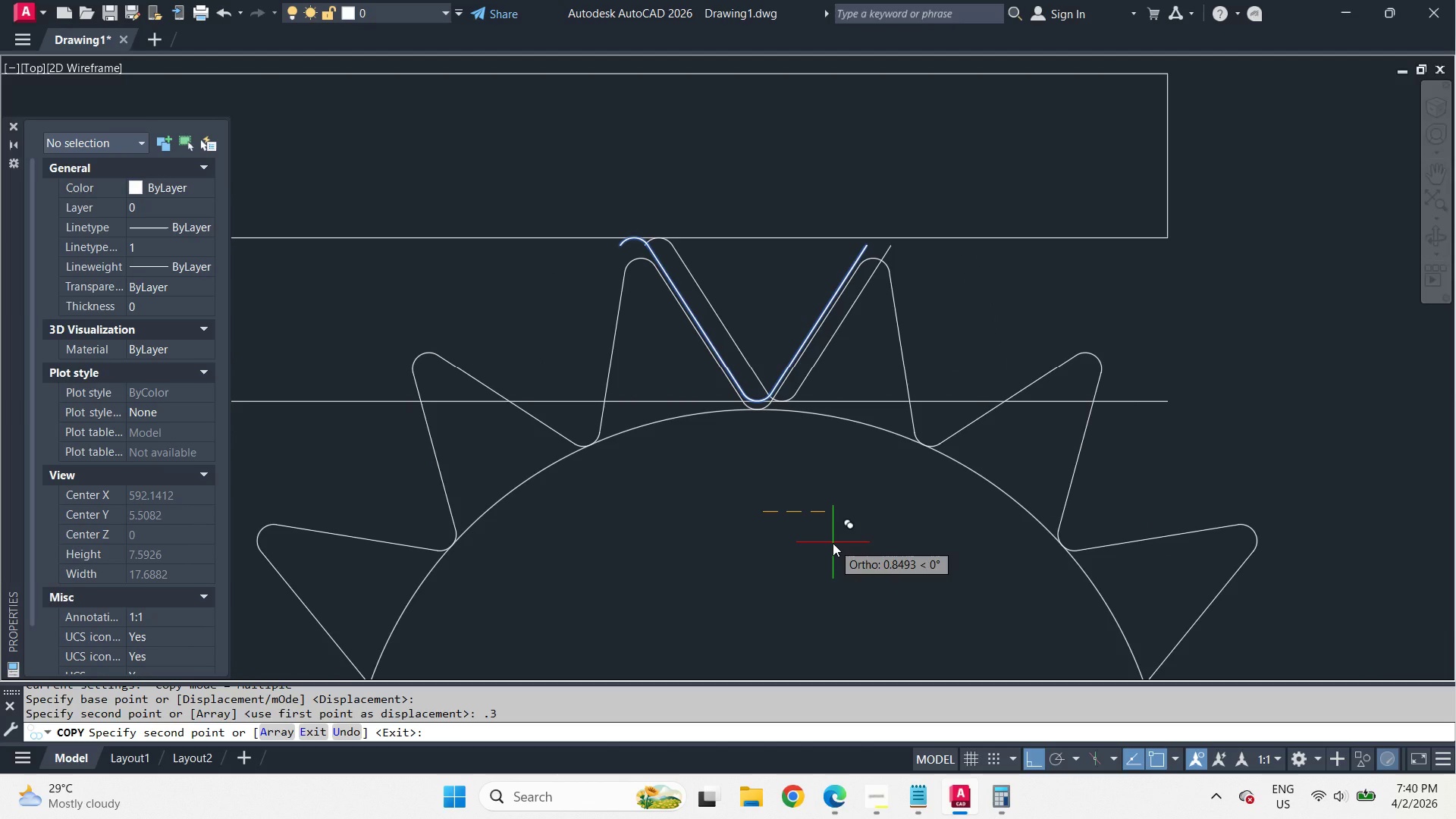 
left_click_drag(start_coordinate=[763, 513], to_coordinate=[770, 516])
 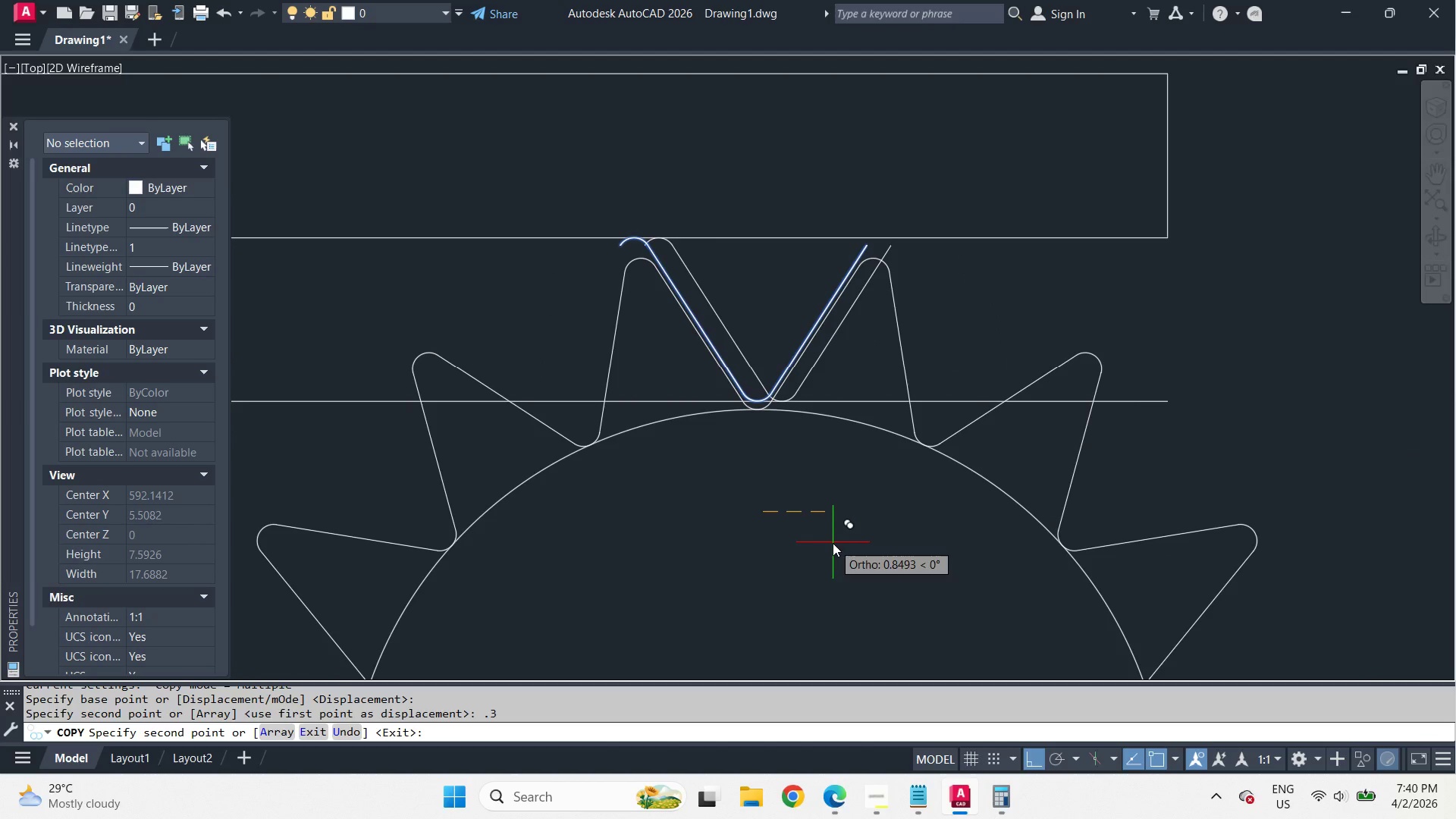 
key(Control+Z)
 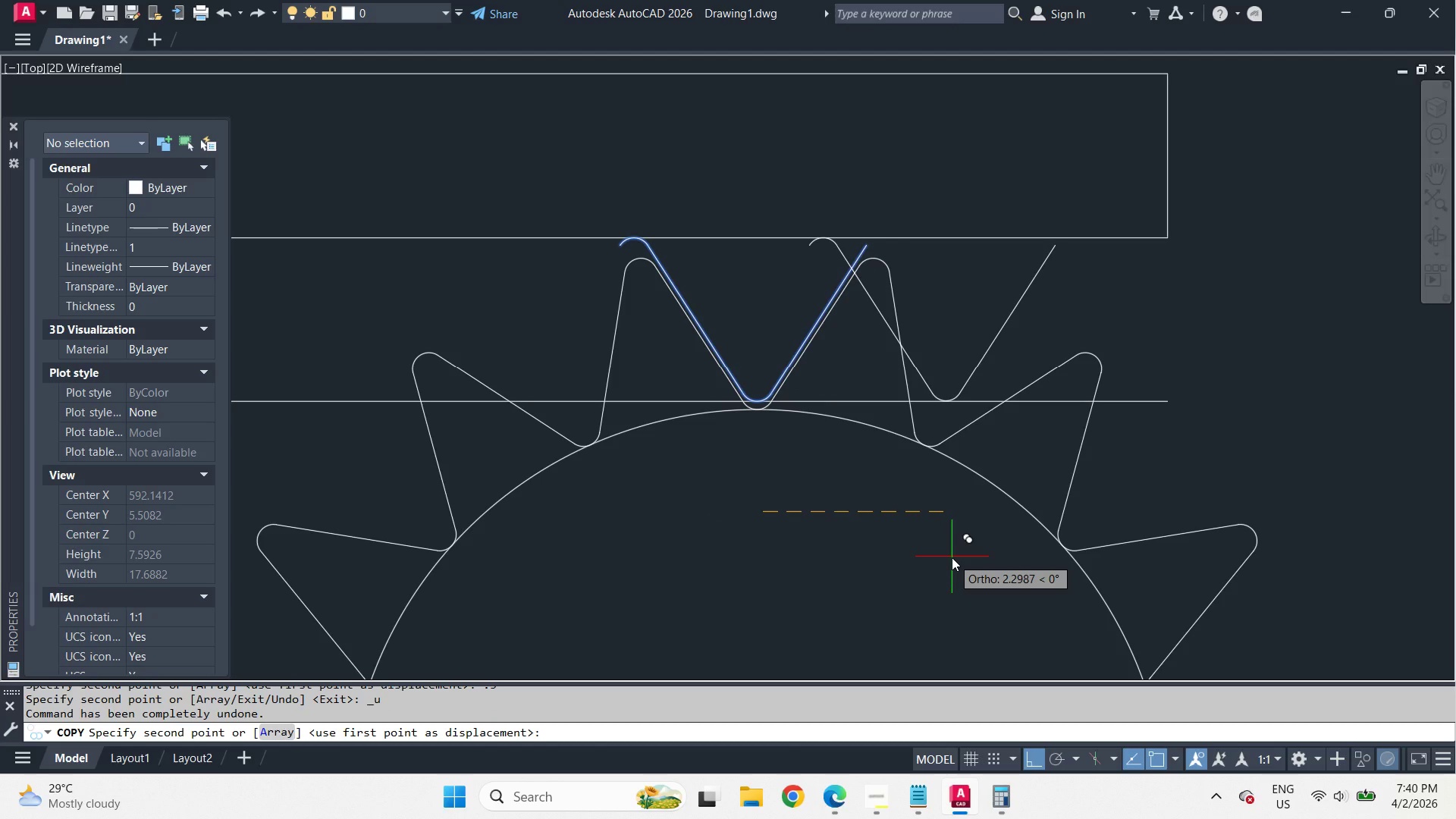 
key(3)
 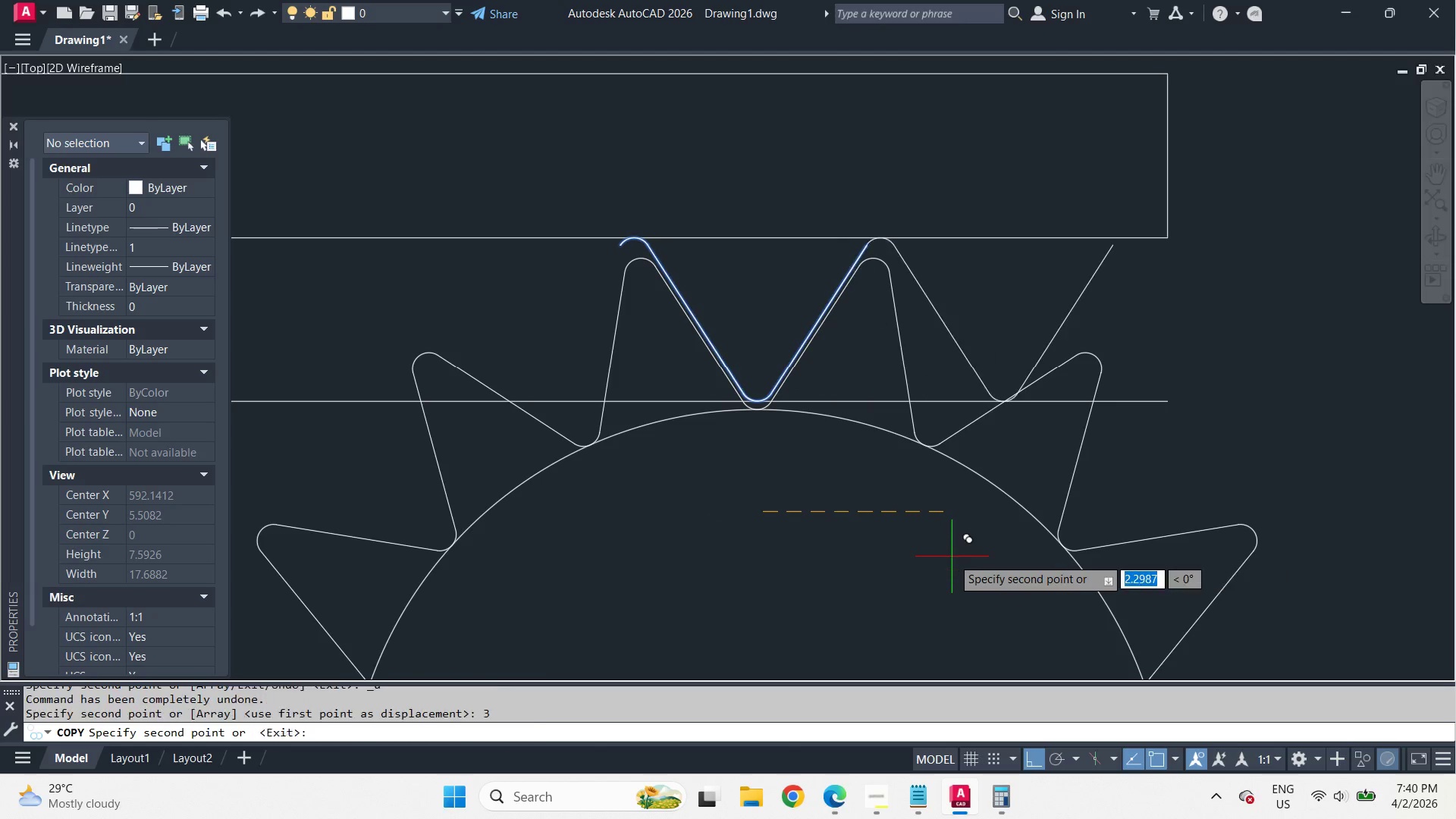 
key(Space)
 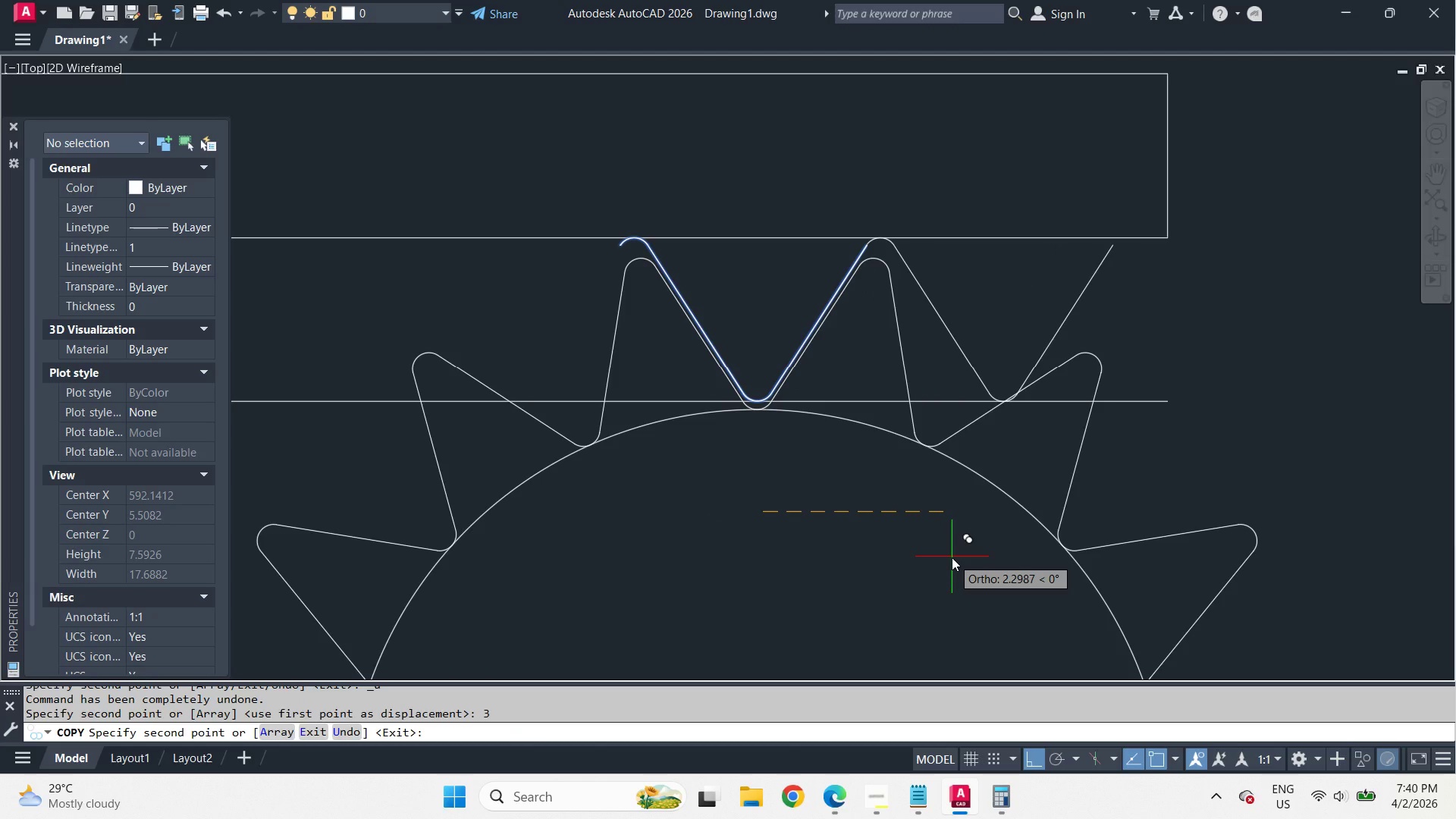 
key(Space)
 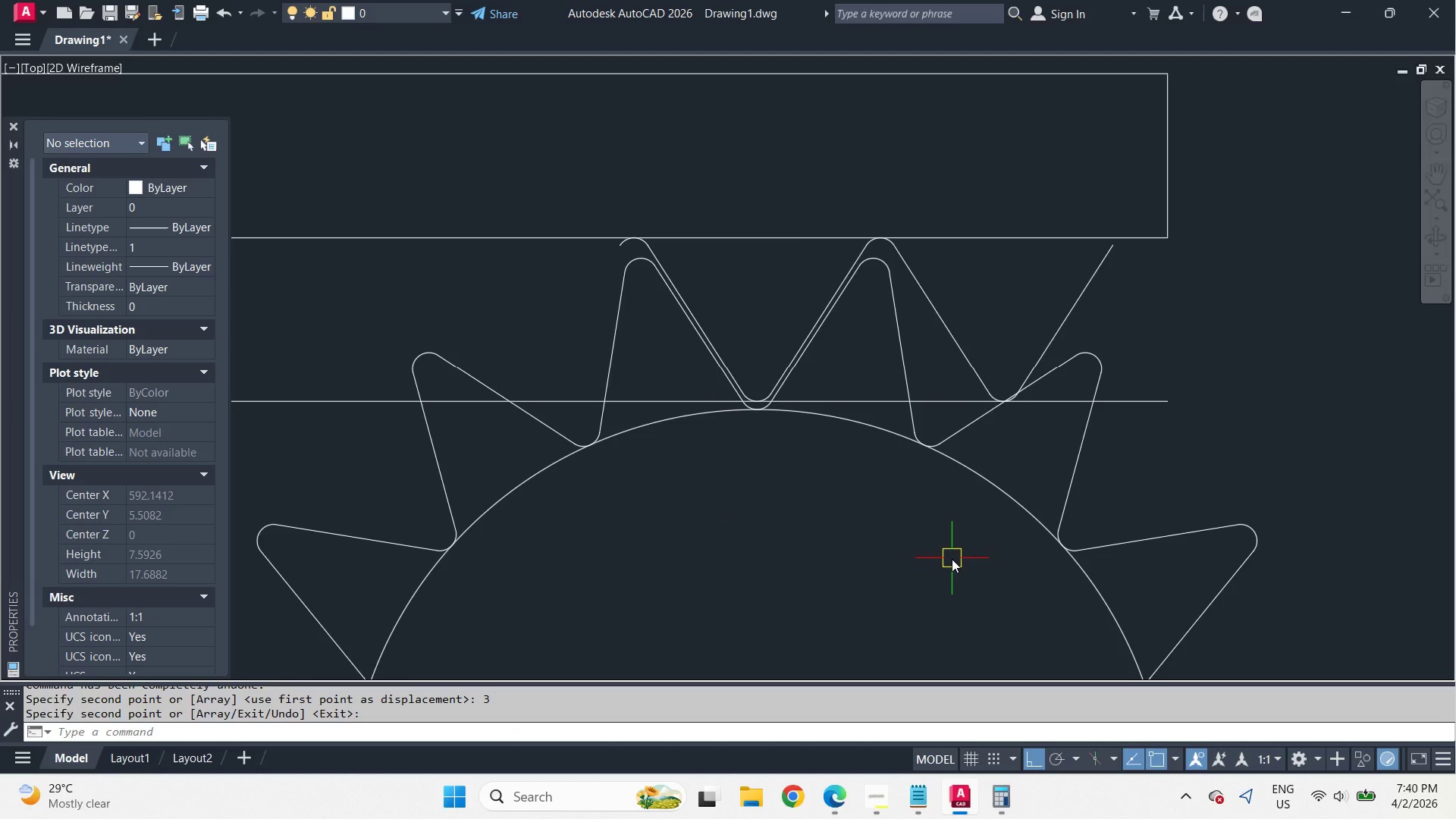 
scroll: coordinate [952, 559], scroll_direction: down, amount: 2.0
 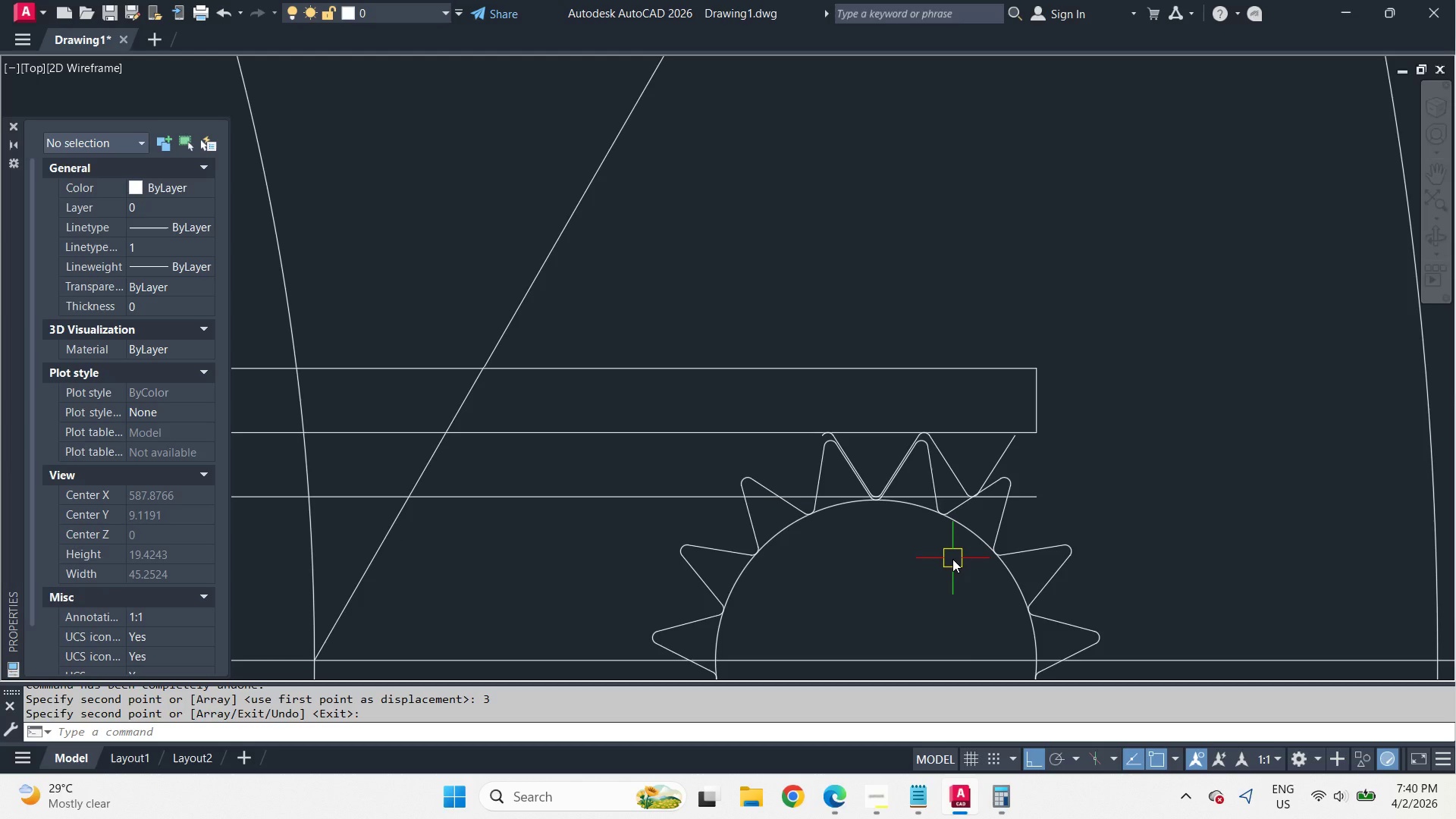 
wait(9.78)
 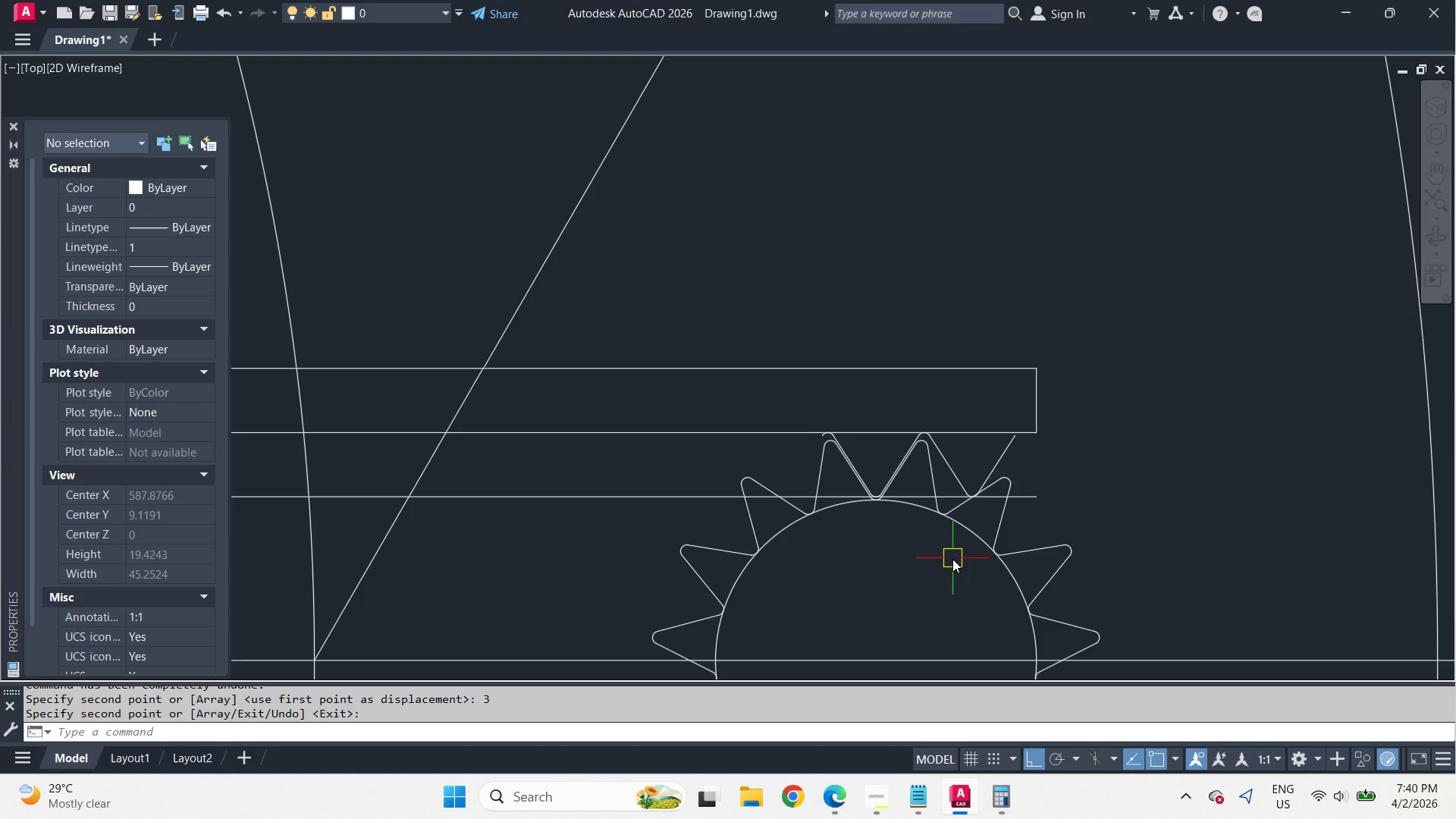 
scroll: coordinate [931, 466], scroll_direction: down, amount: 2.0
 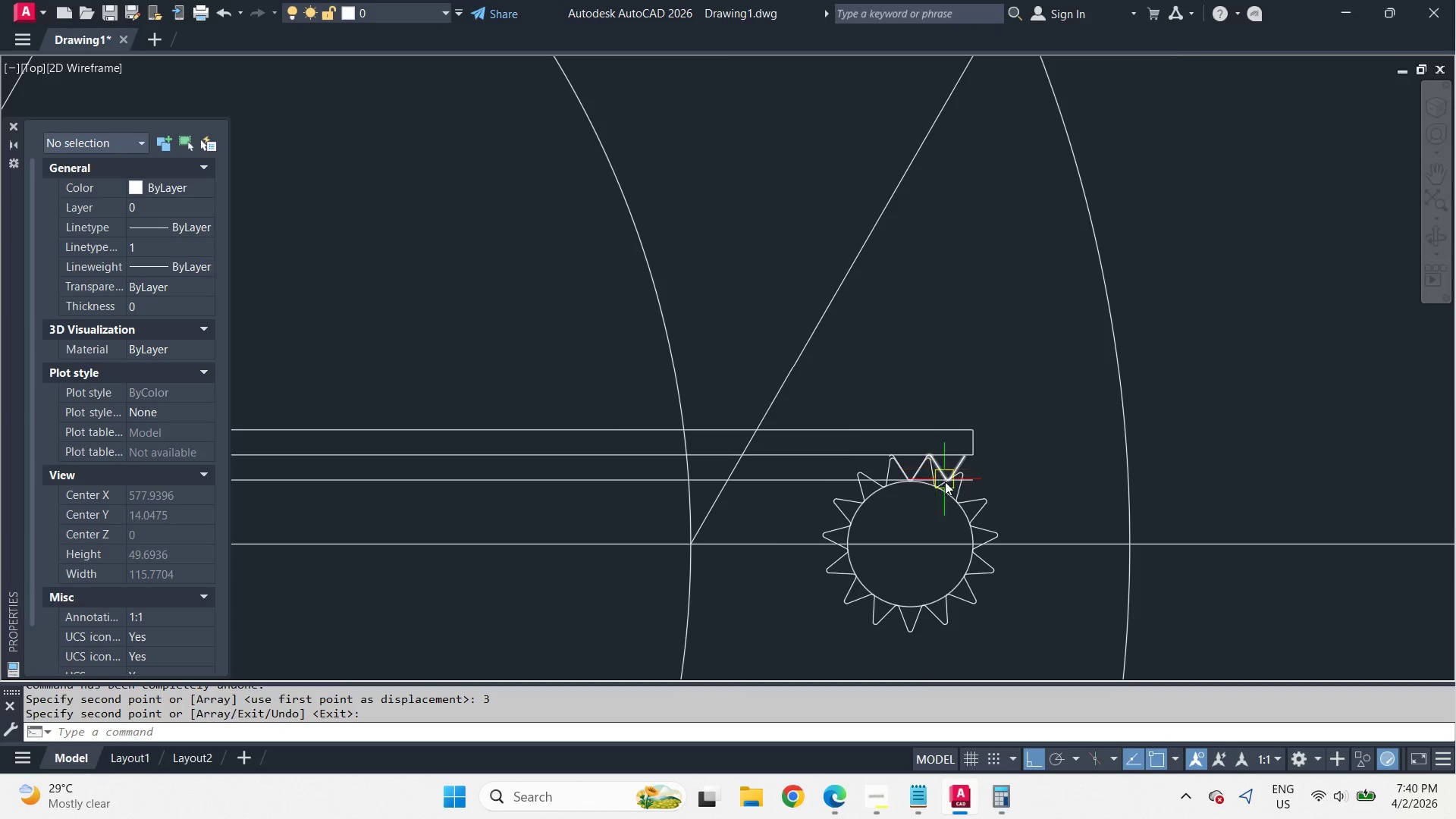 
scroll: coordinate [952, 500], scroll_direction: up, amount: 3.0
 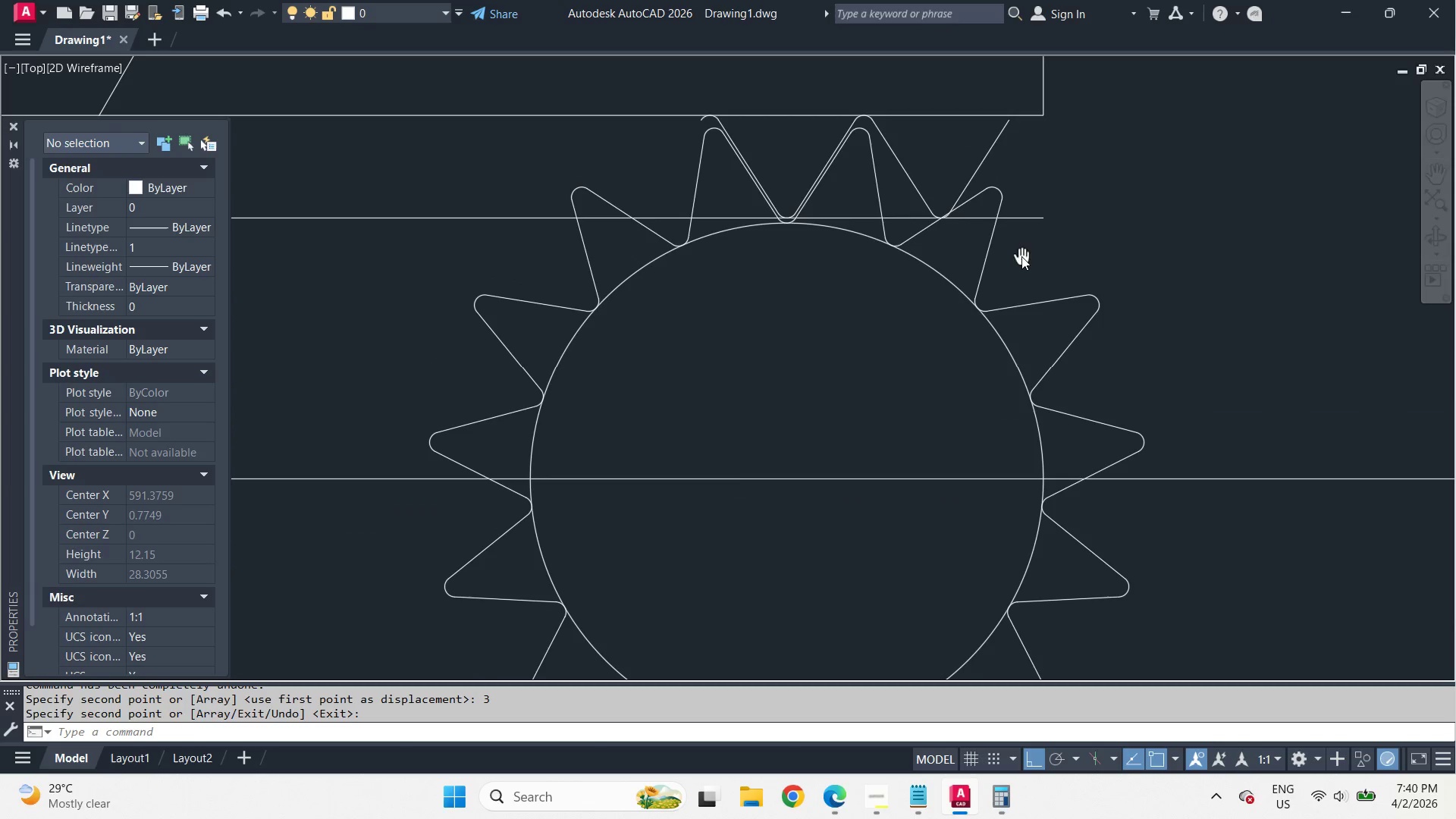 
key(O)
 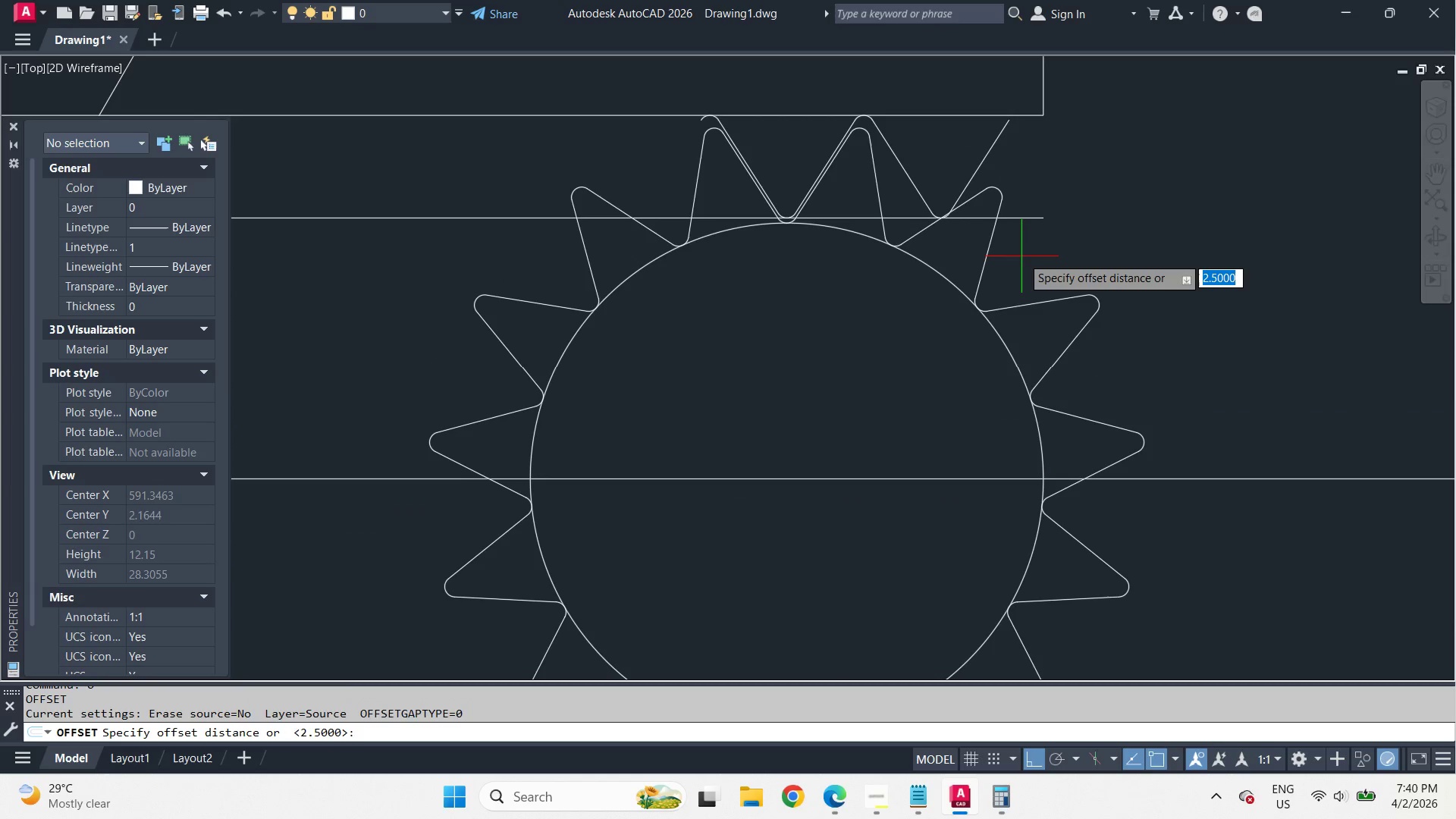 
key(Space)
 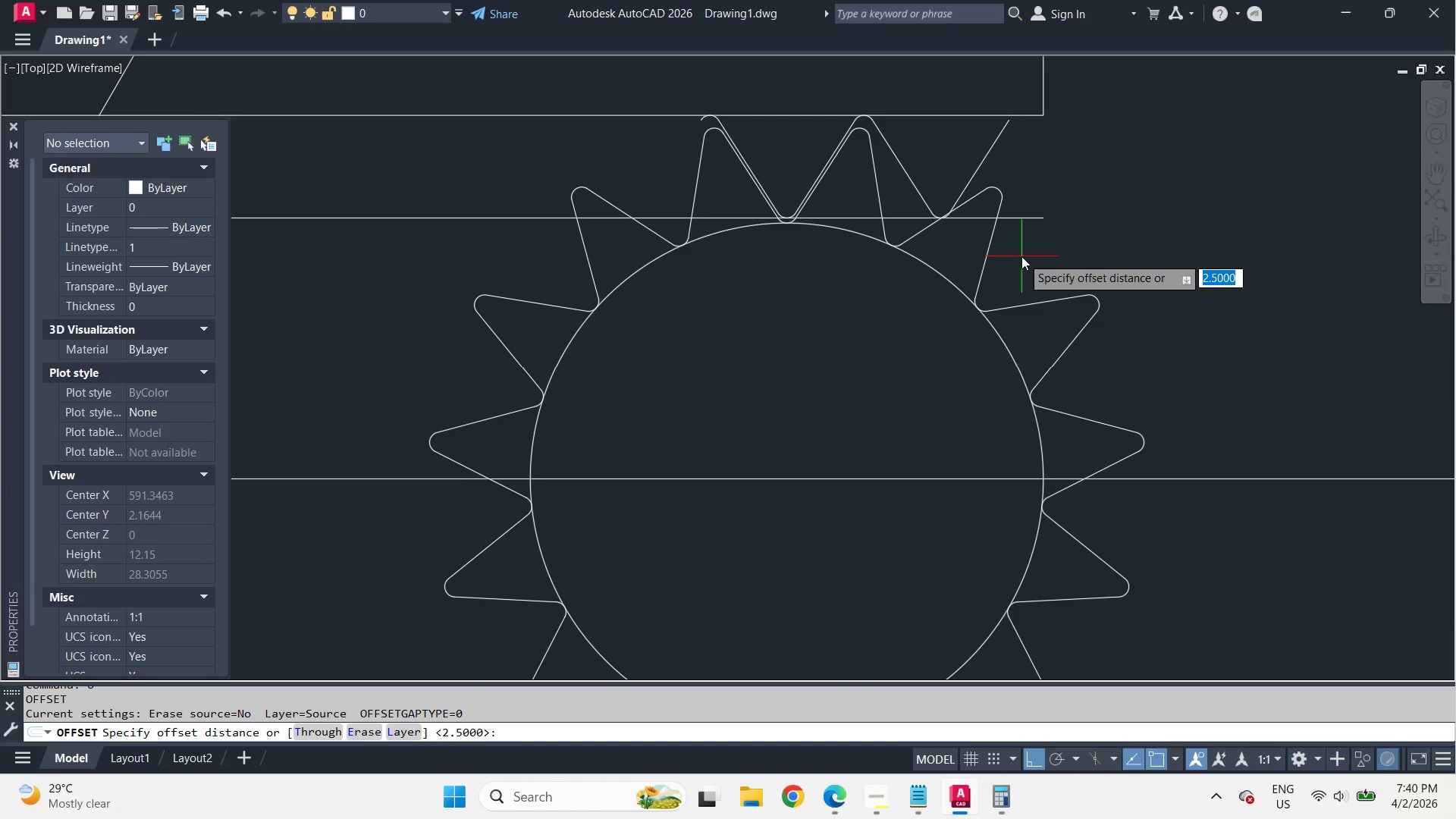 
key(T)
 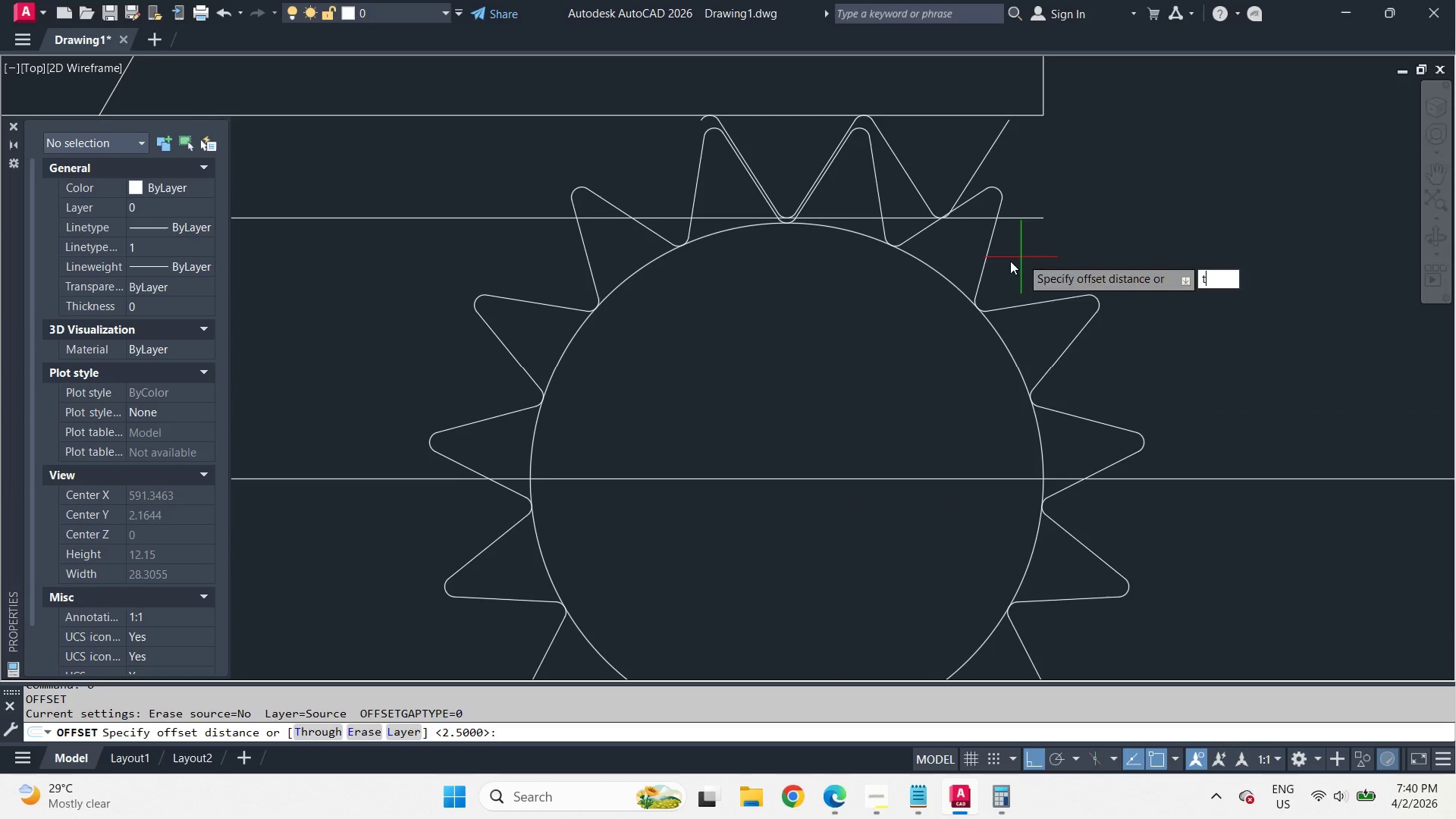 
key(Space)
 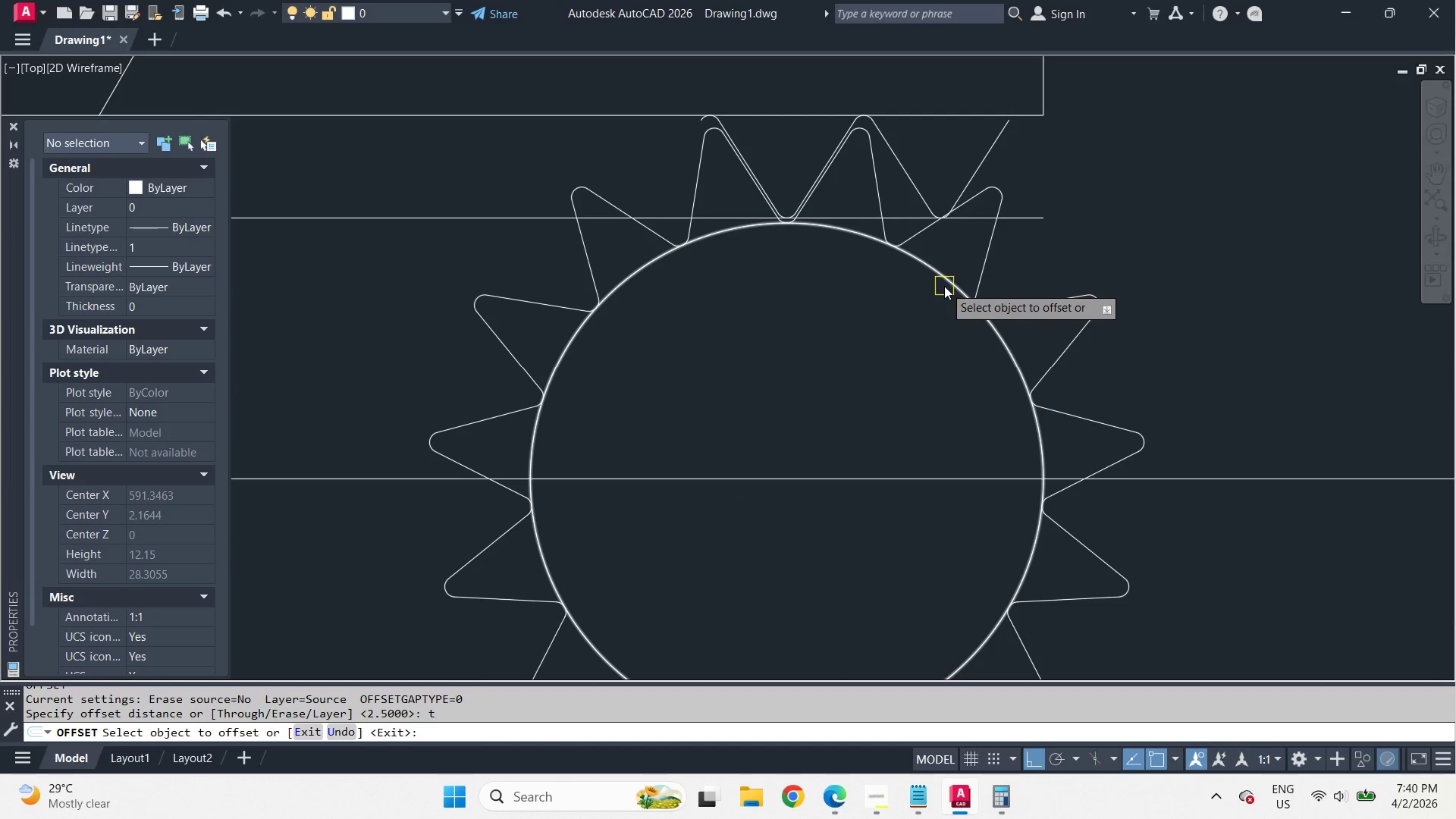 
left_click_drag(start_coordinate=[944, 286], to_coordinate=[952, 278])
 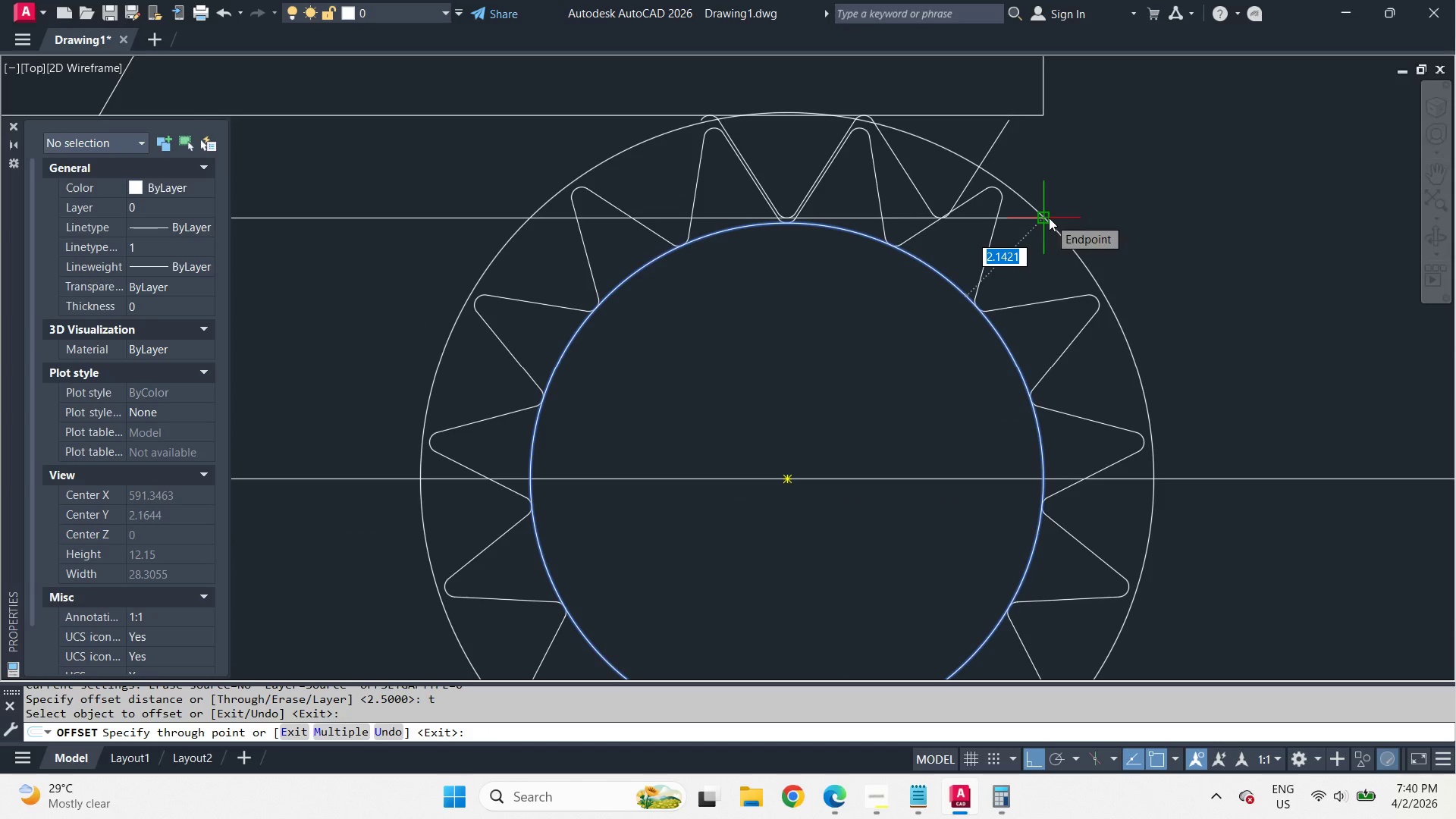 
key(2)
 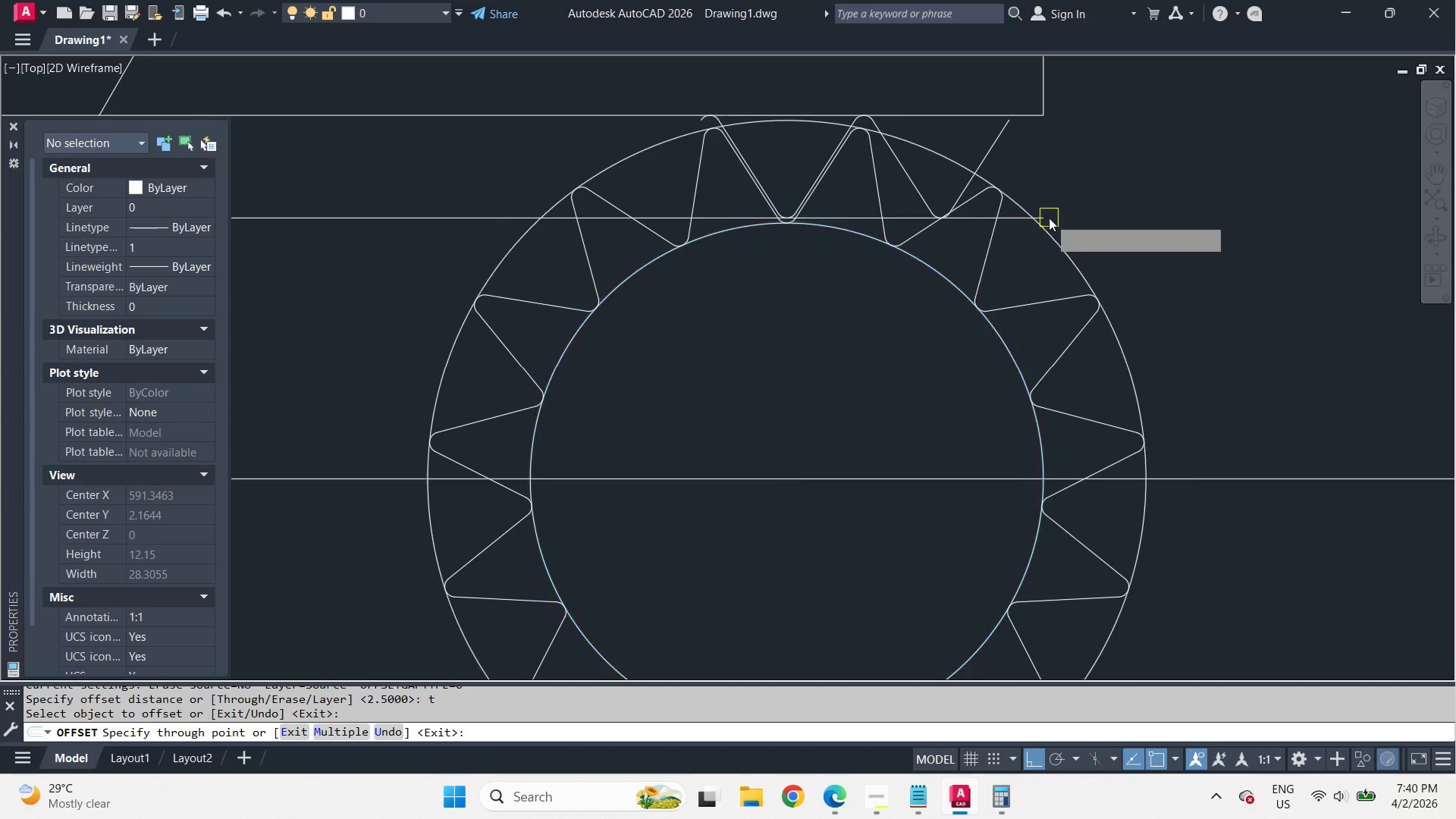 
key(Space)
 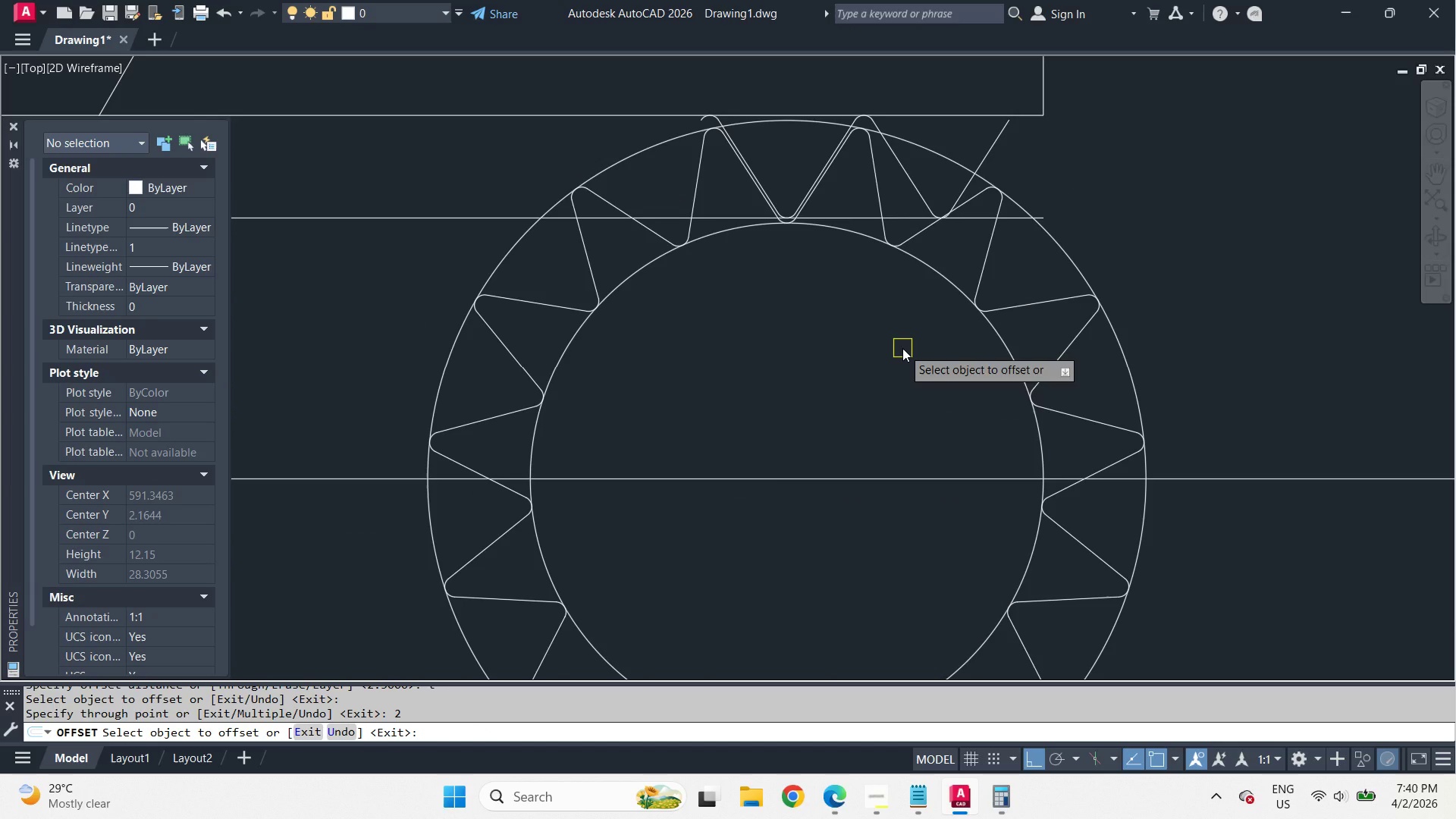 
key(Space)
 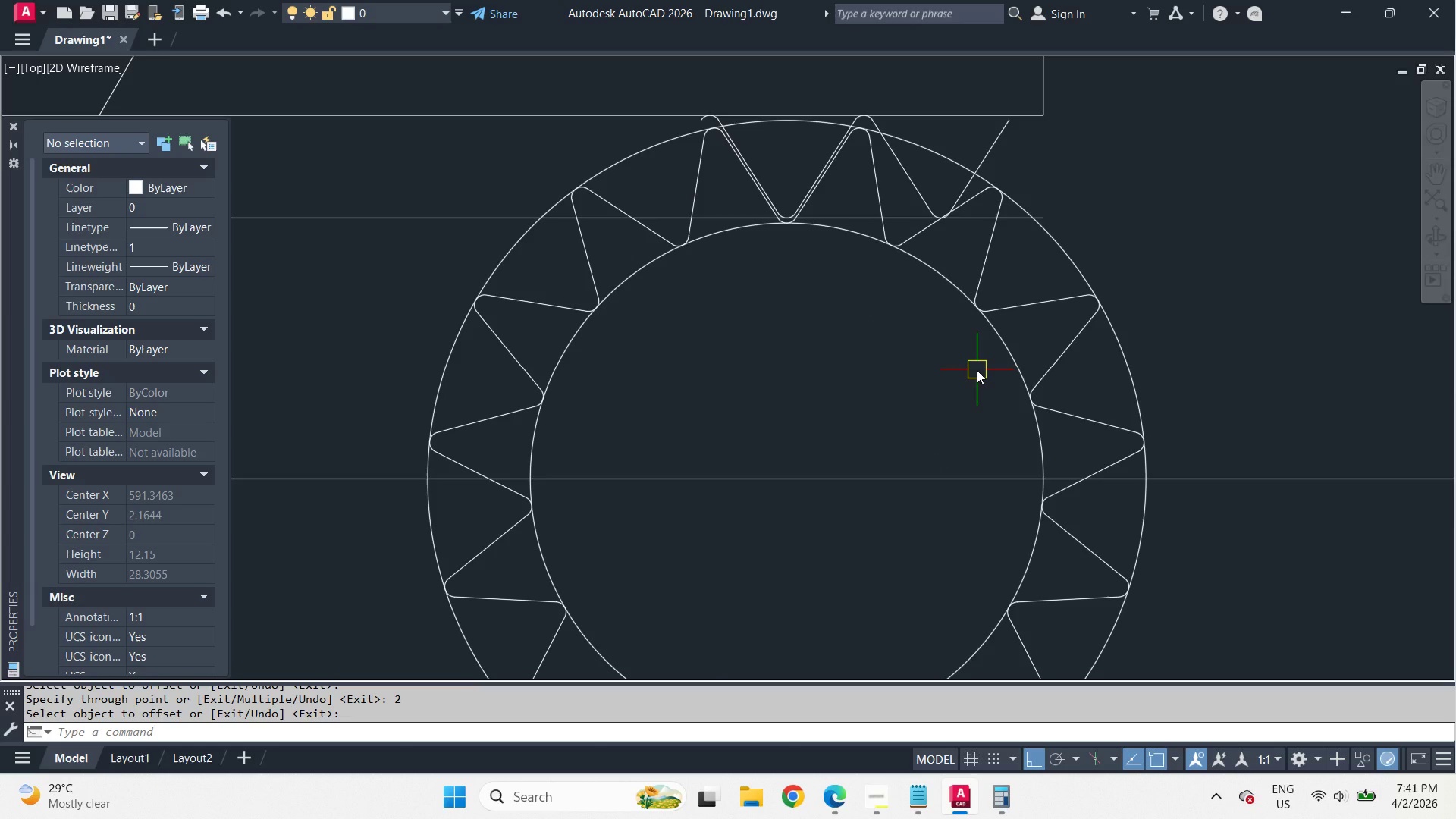 
wait(6.44)
 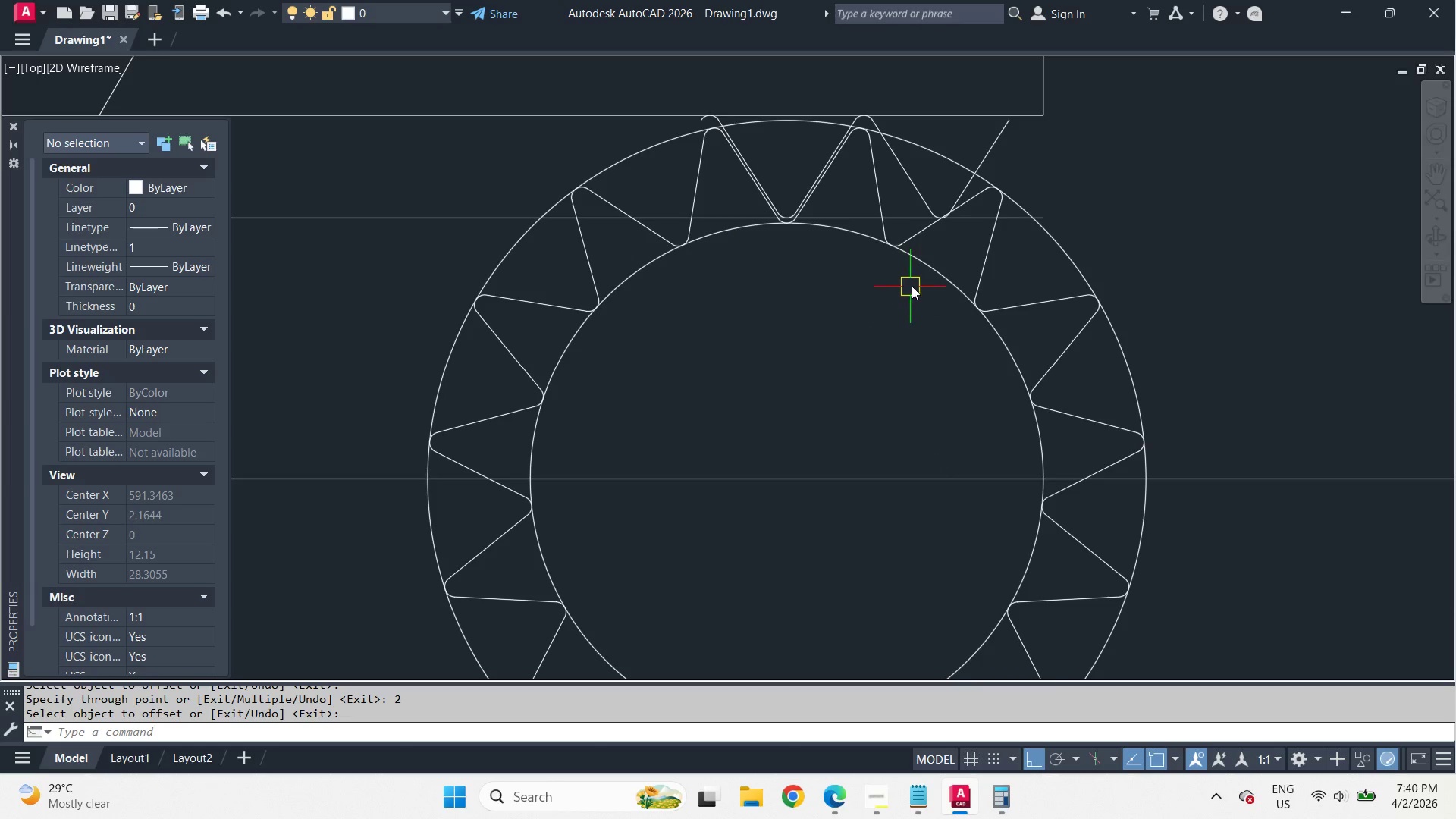 
scroll: coordinate [961, 406], scroll_direction: none, amount: 0.0
 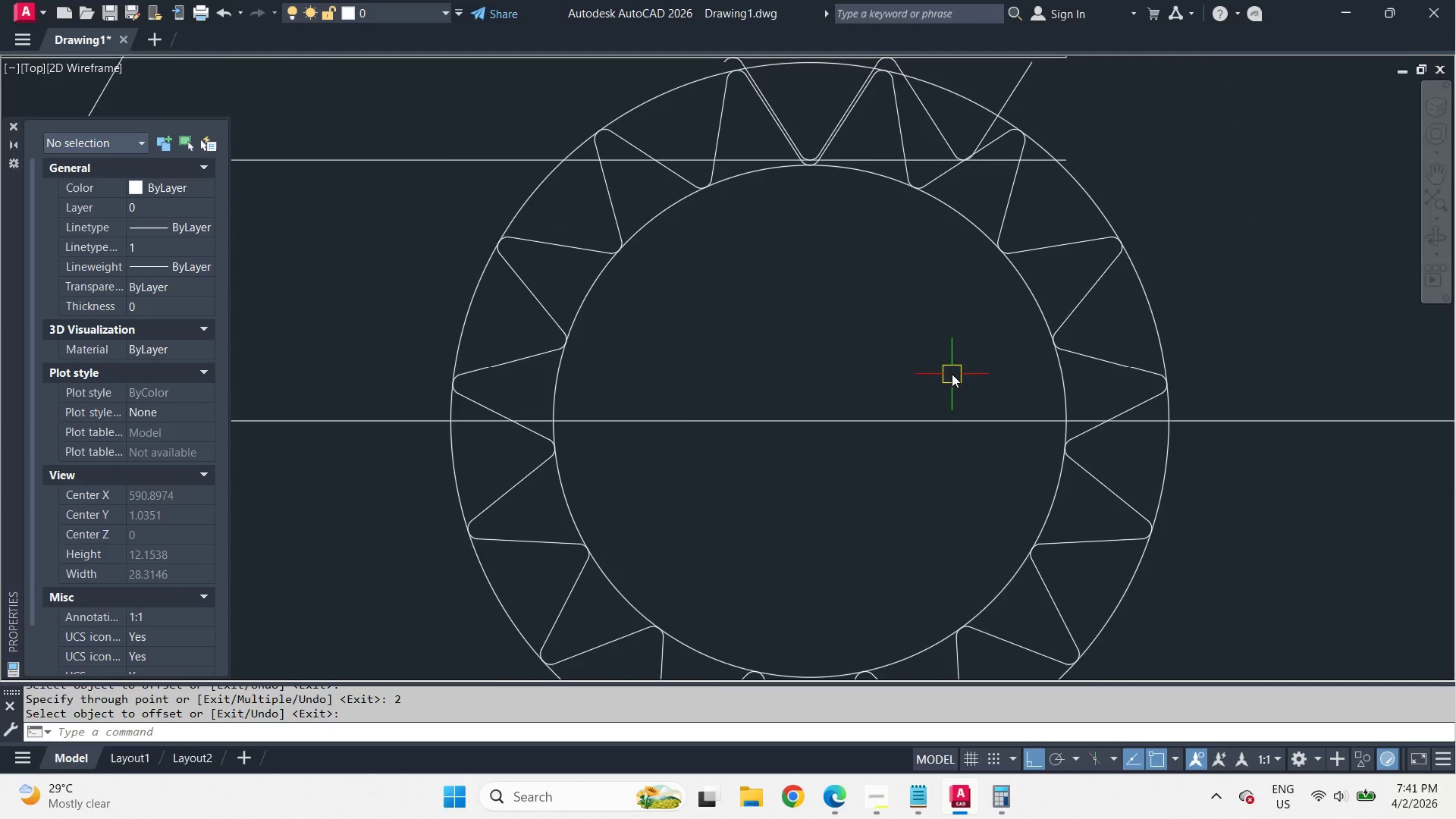 
scroll: coordinate [949, 363], scroll_direction: down, amount: 1.0
 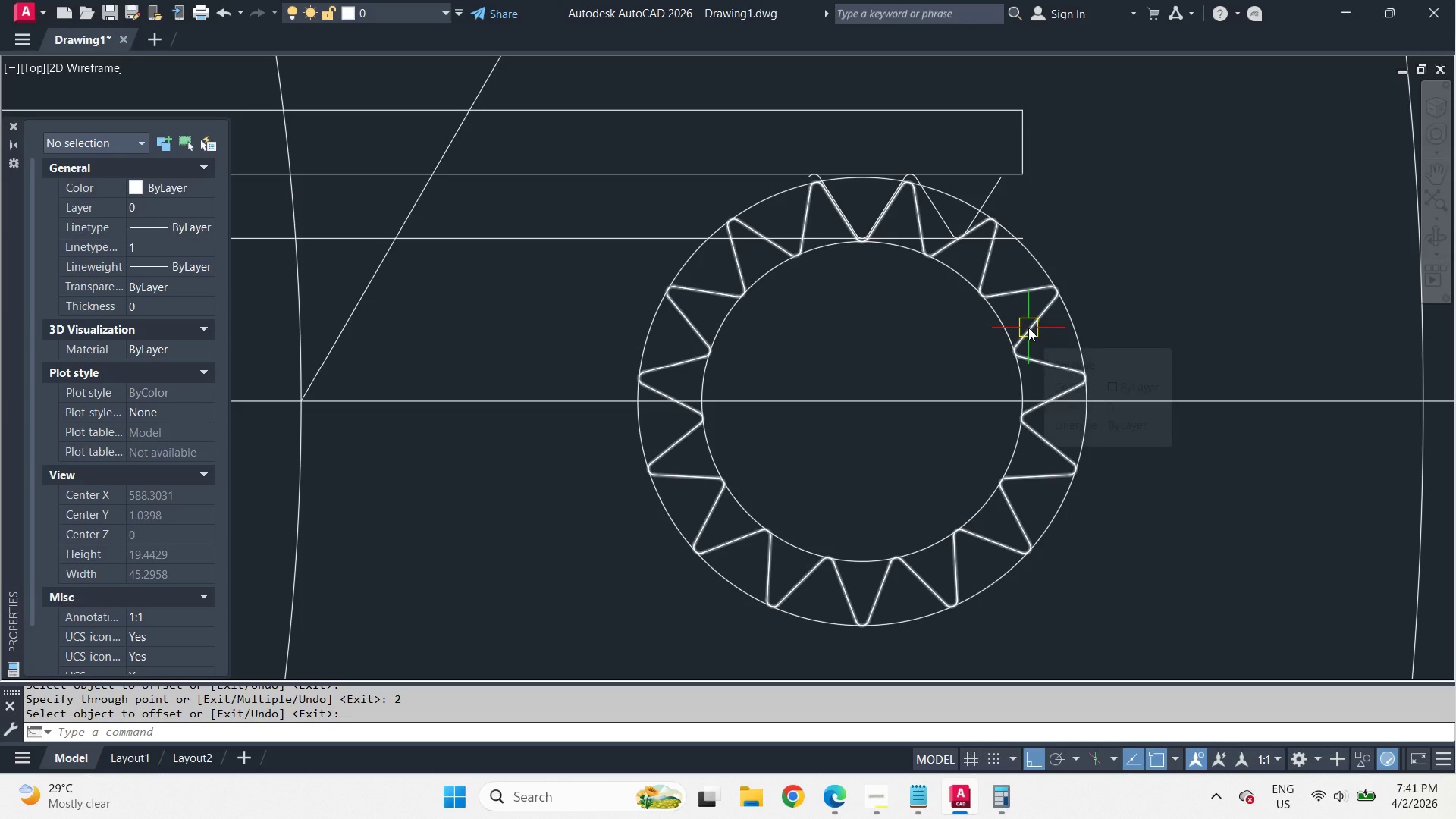 
left_click([1028, 328])
 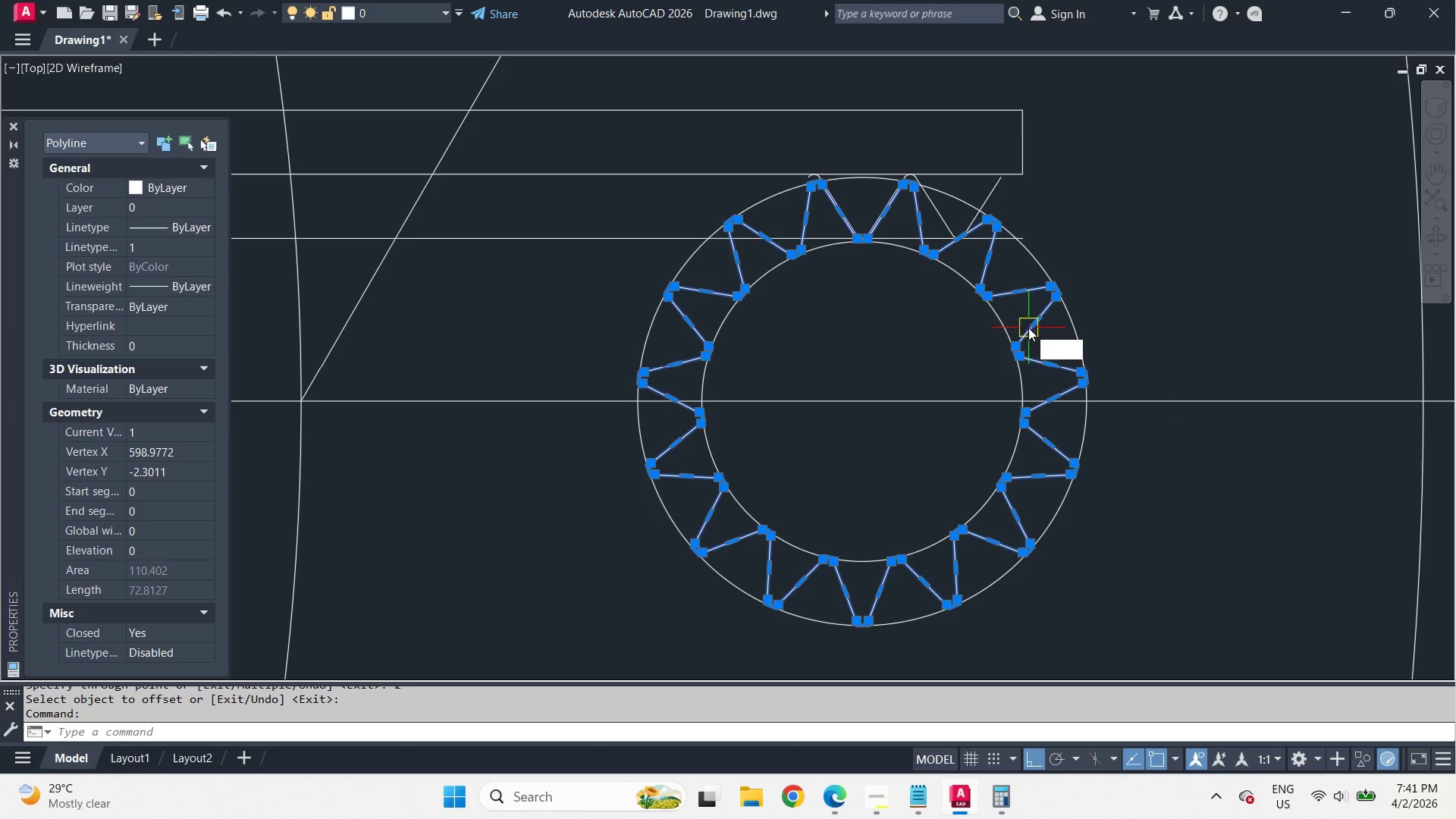 
key(E)
 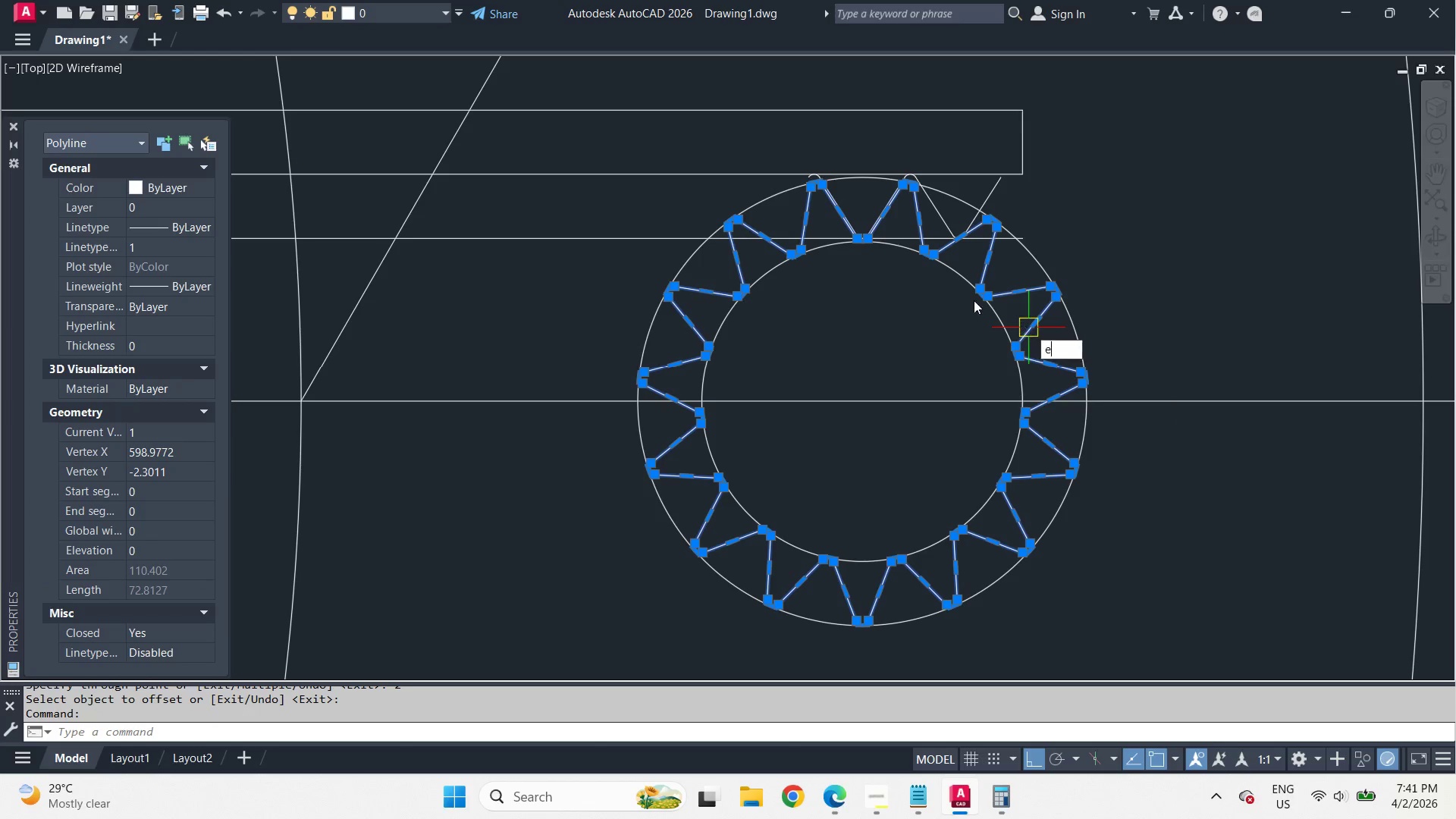 
key(Space)
 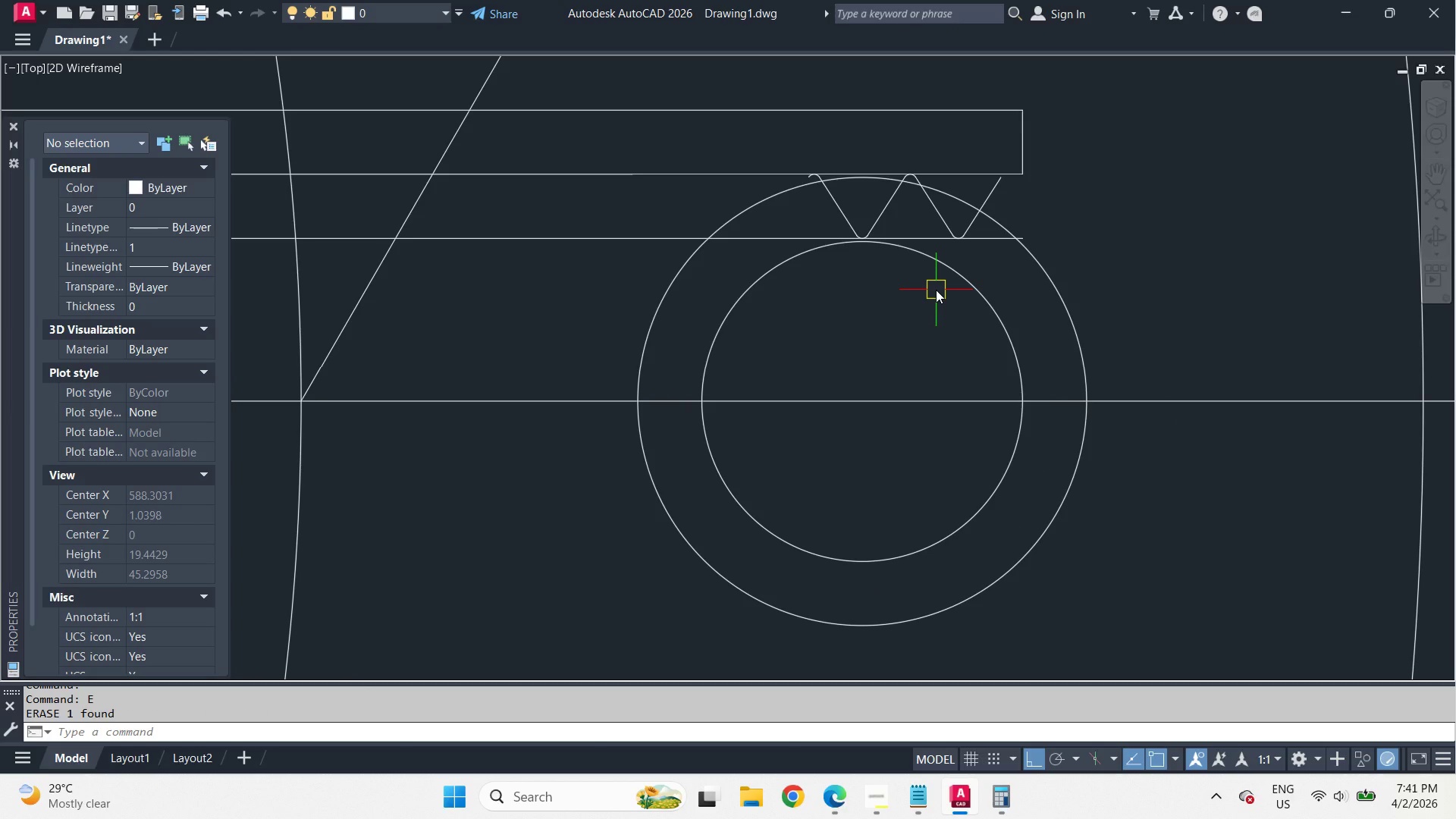 
key(L)
 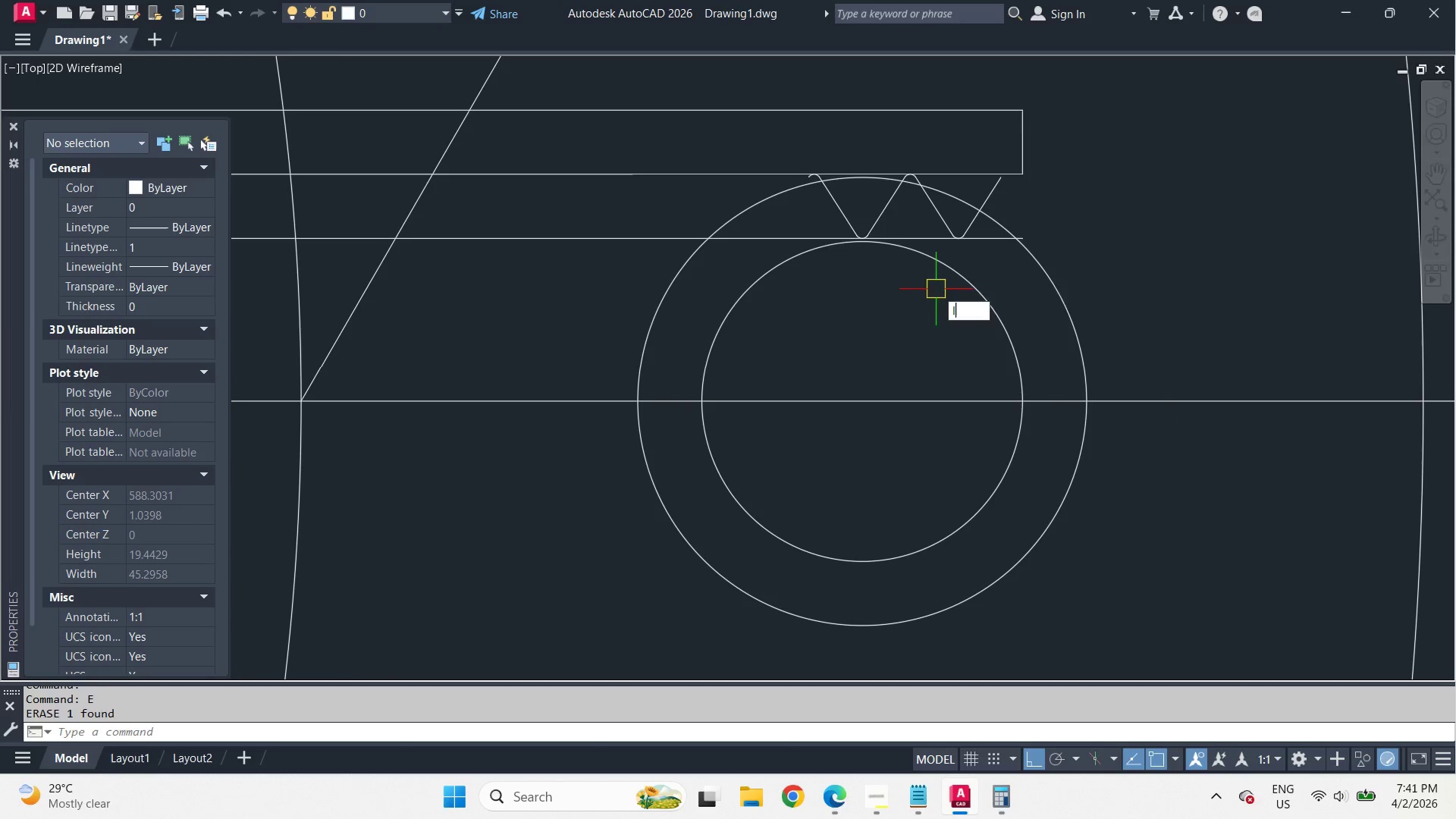 
key(Space)
 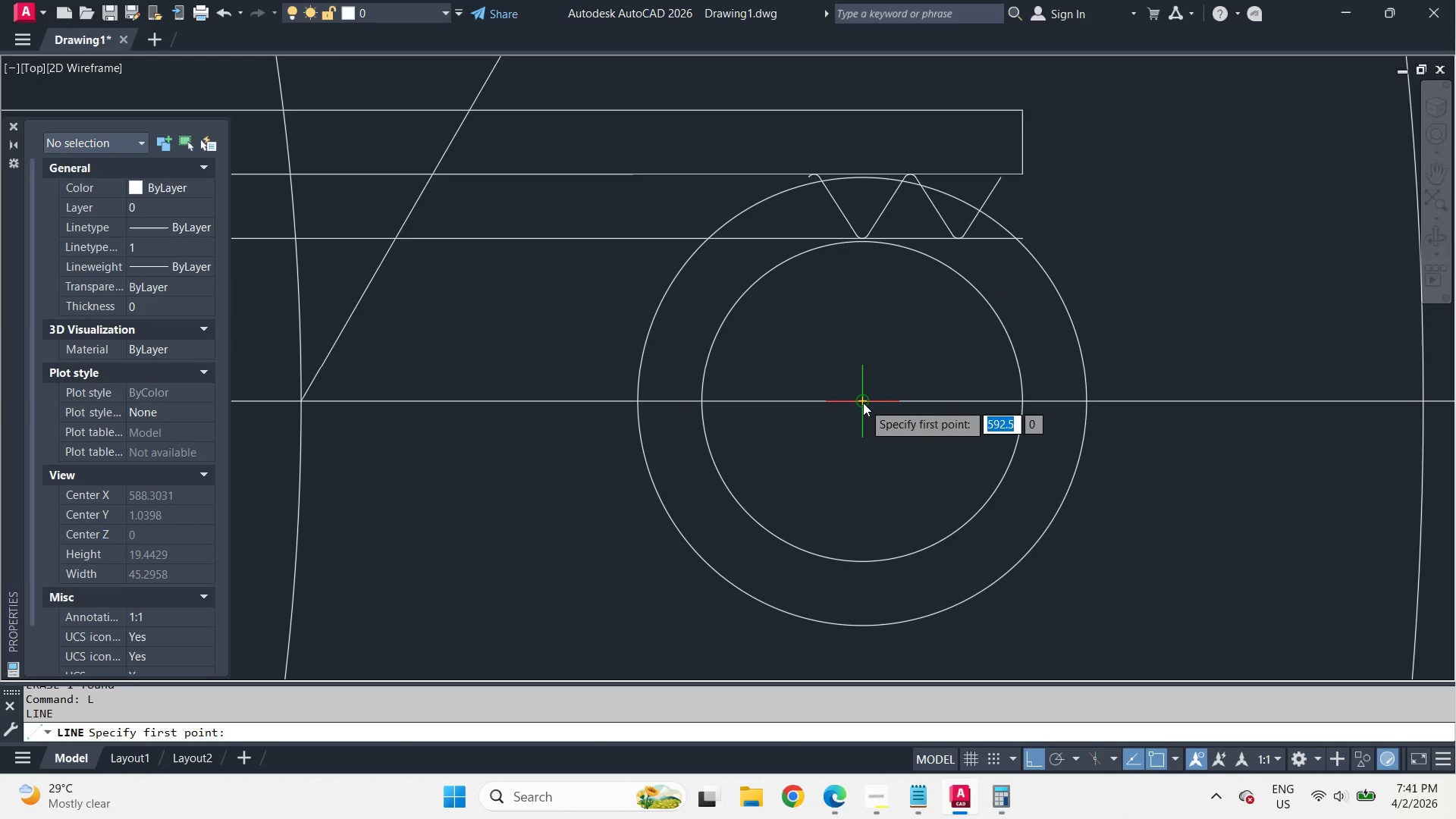 
left_click([863, 403])
 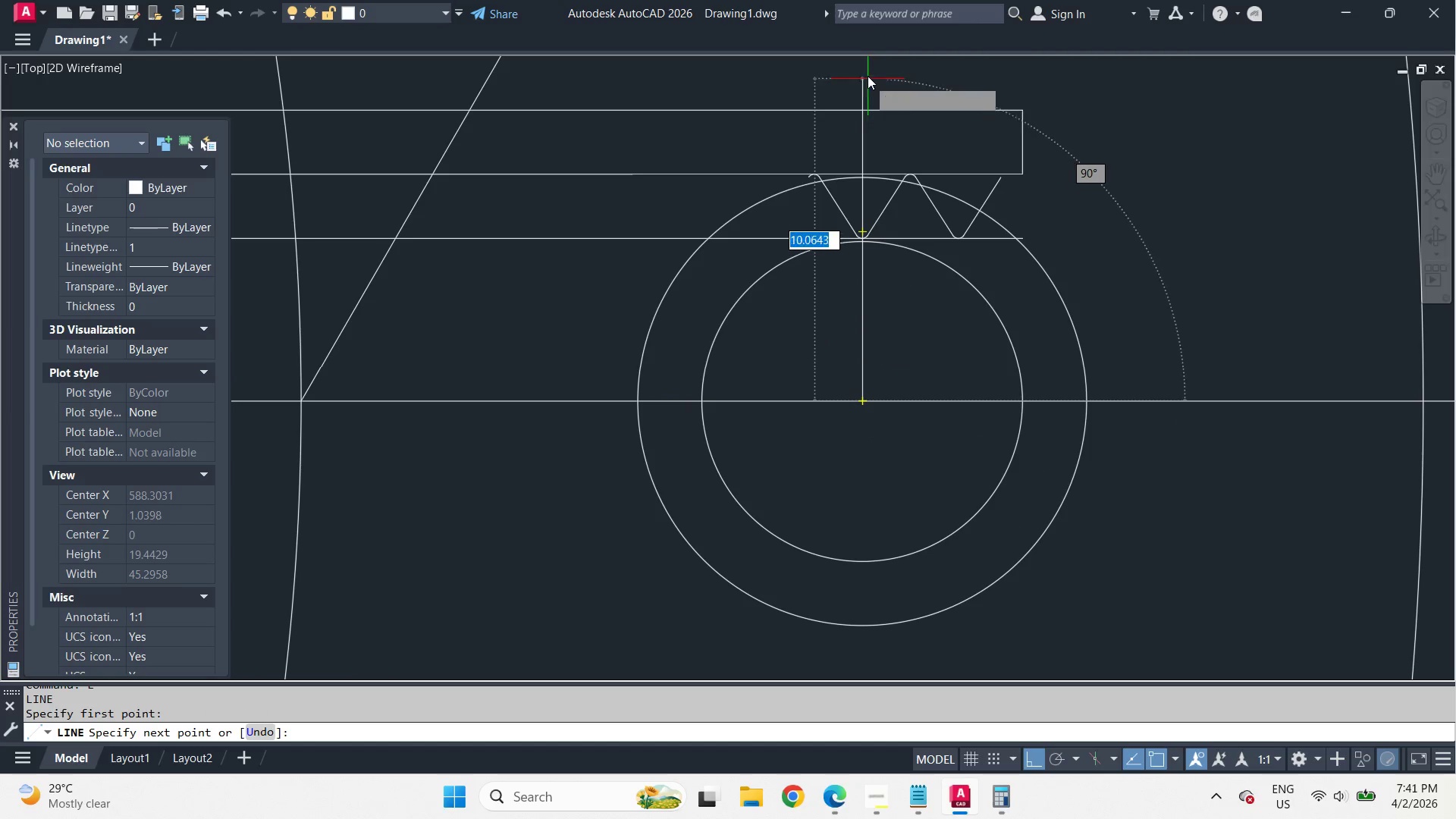 
left_click([867, 76])
 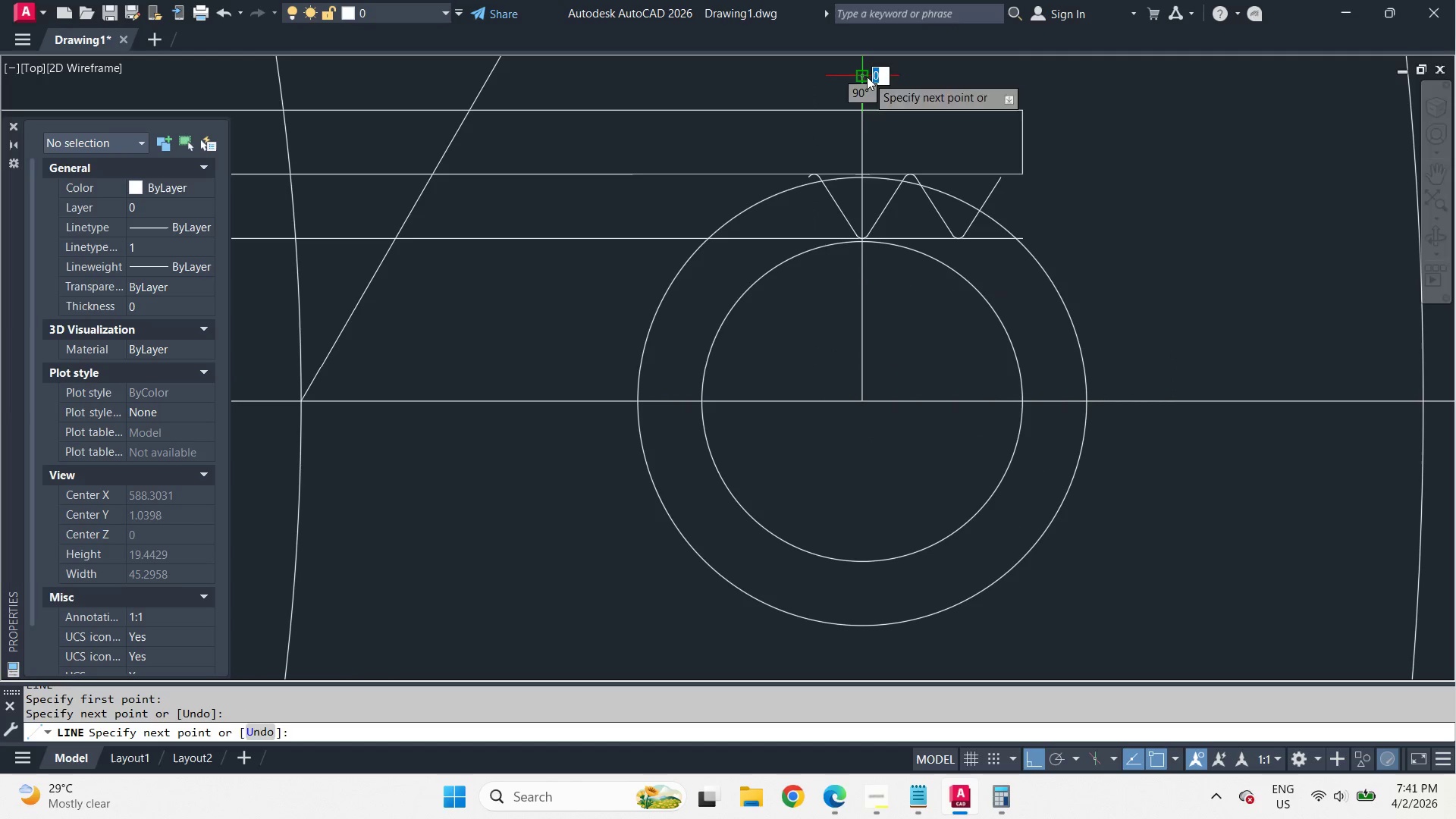 
key(Space)
 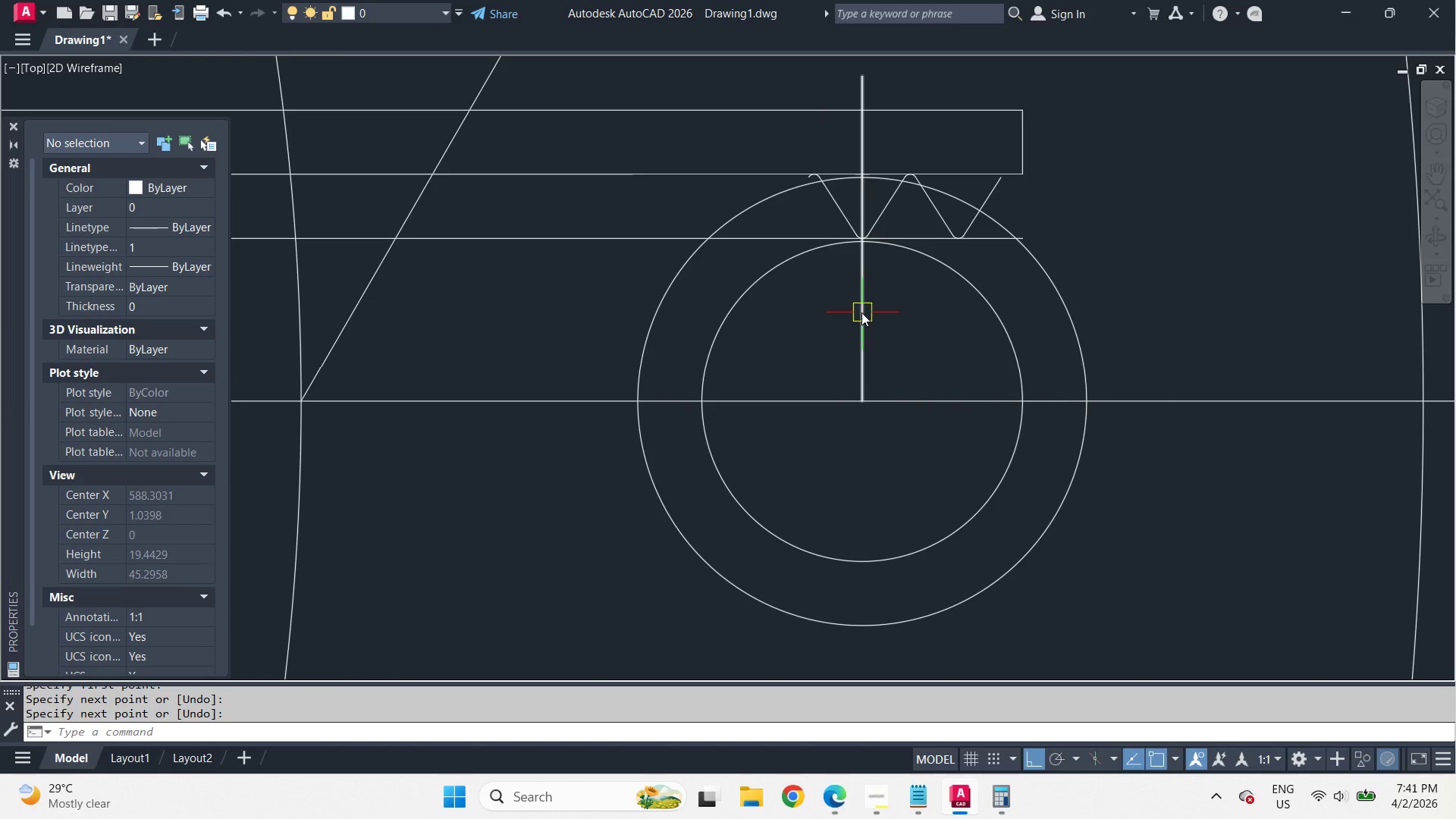 
left_click([860, 312])
 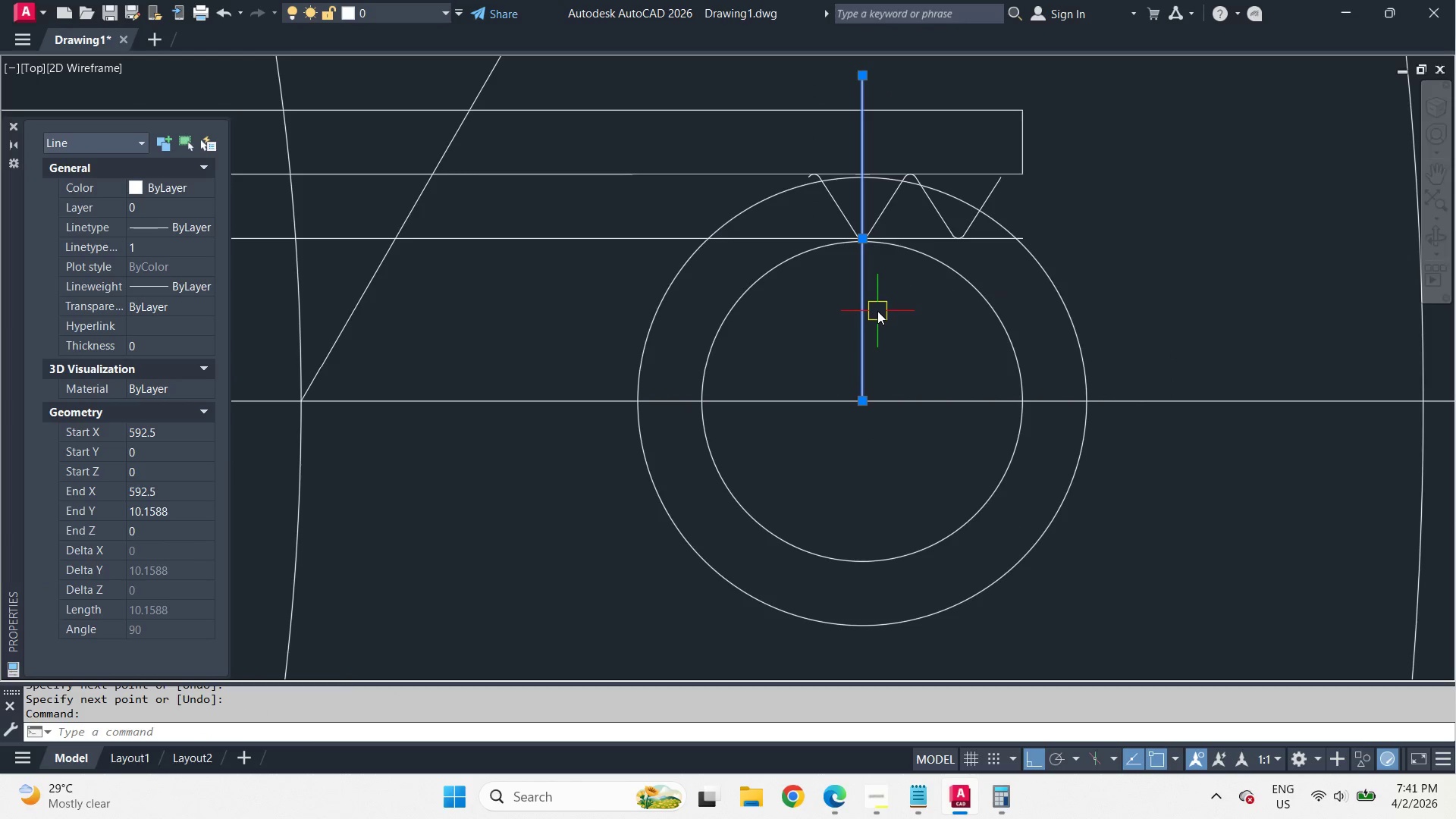 
type(ar)
 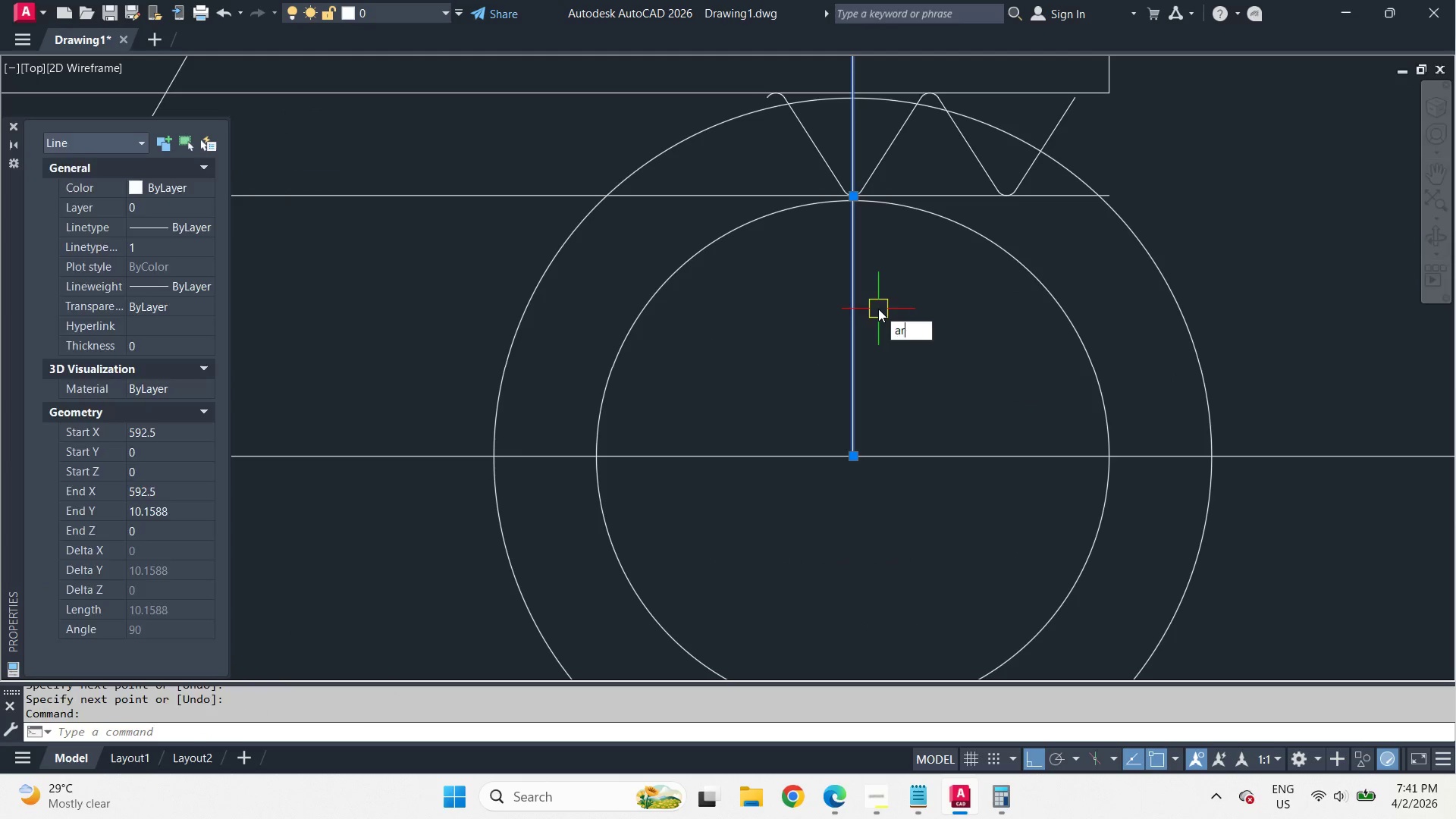 
scroll: coordinate [878, 309], scroll_direction: up, amount: 1.0
 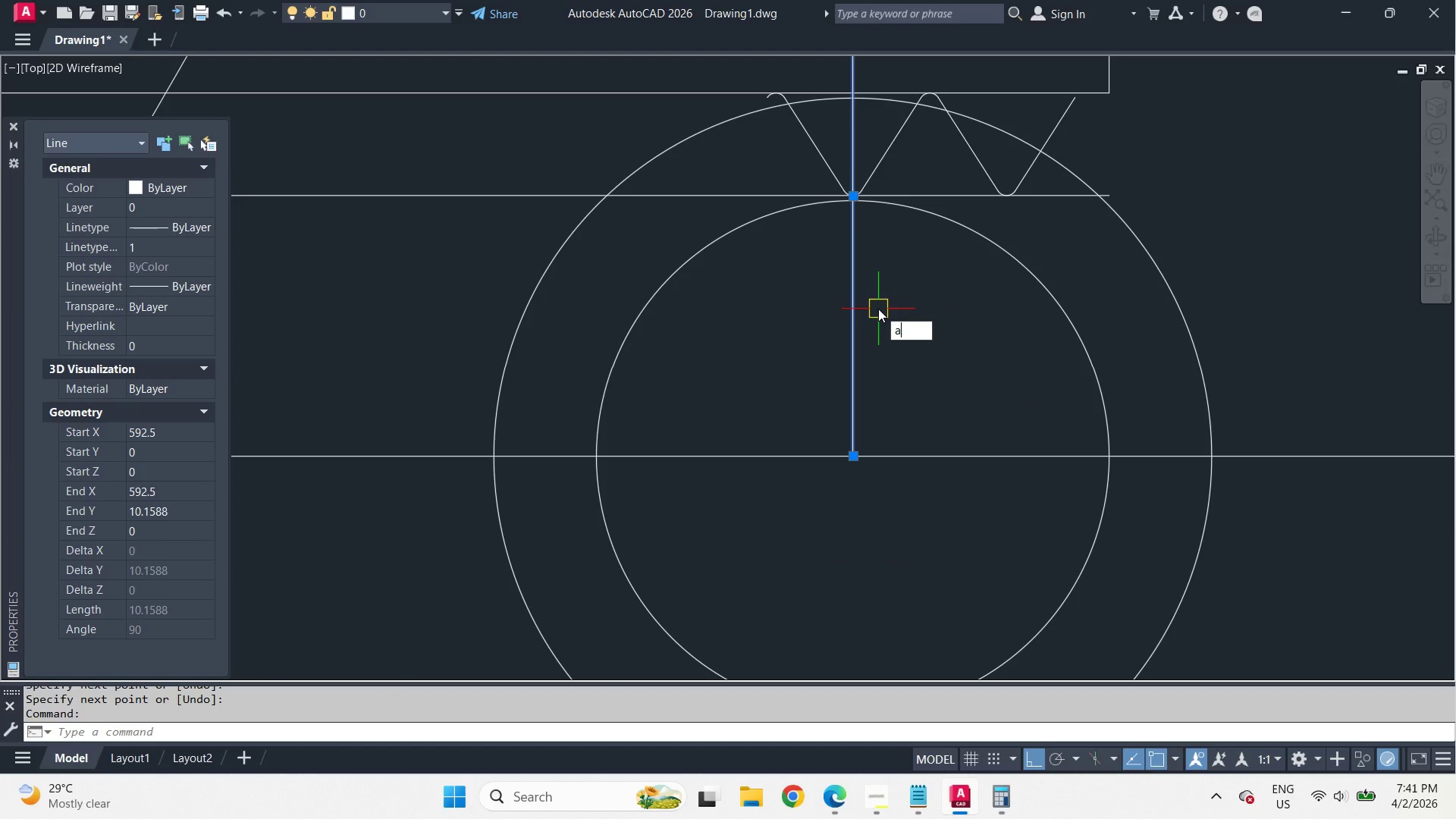 
key(Space)
 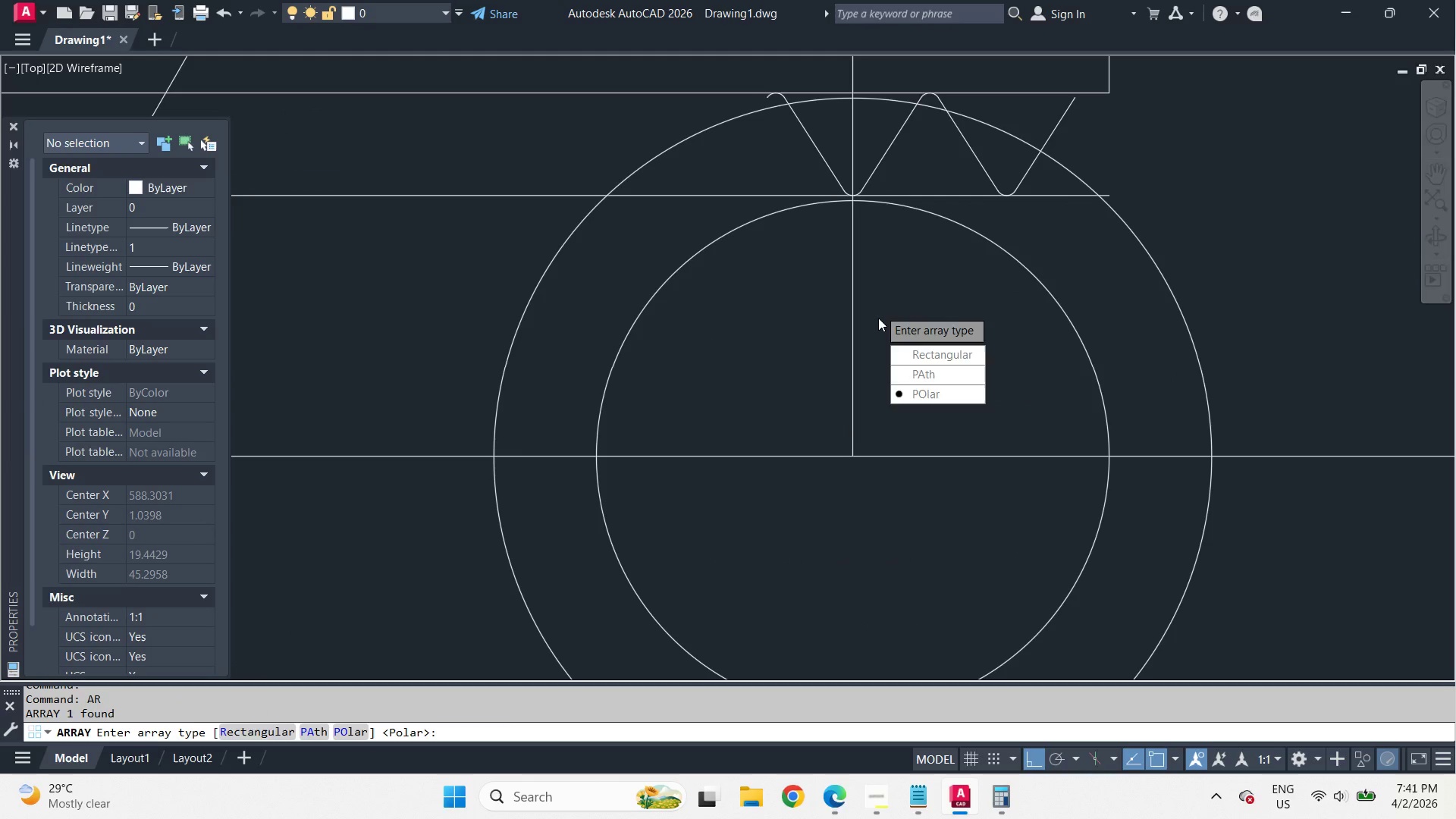 
key(Space)
 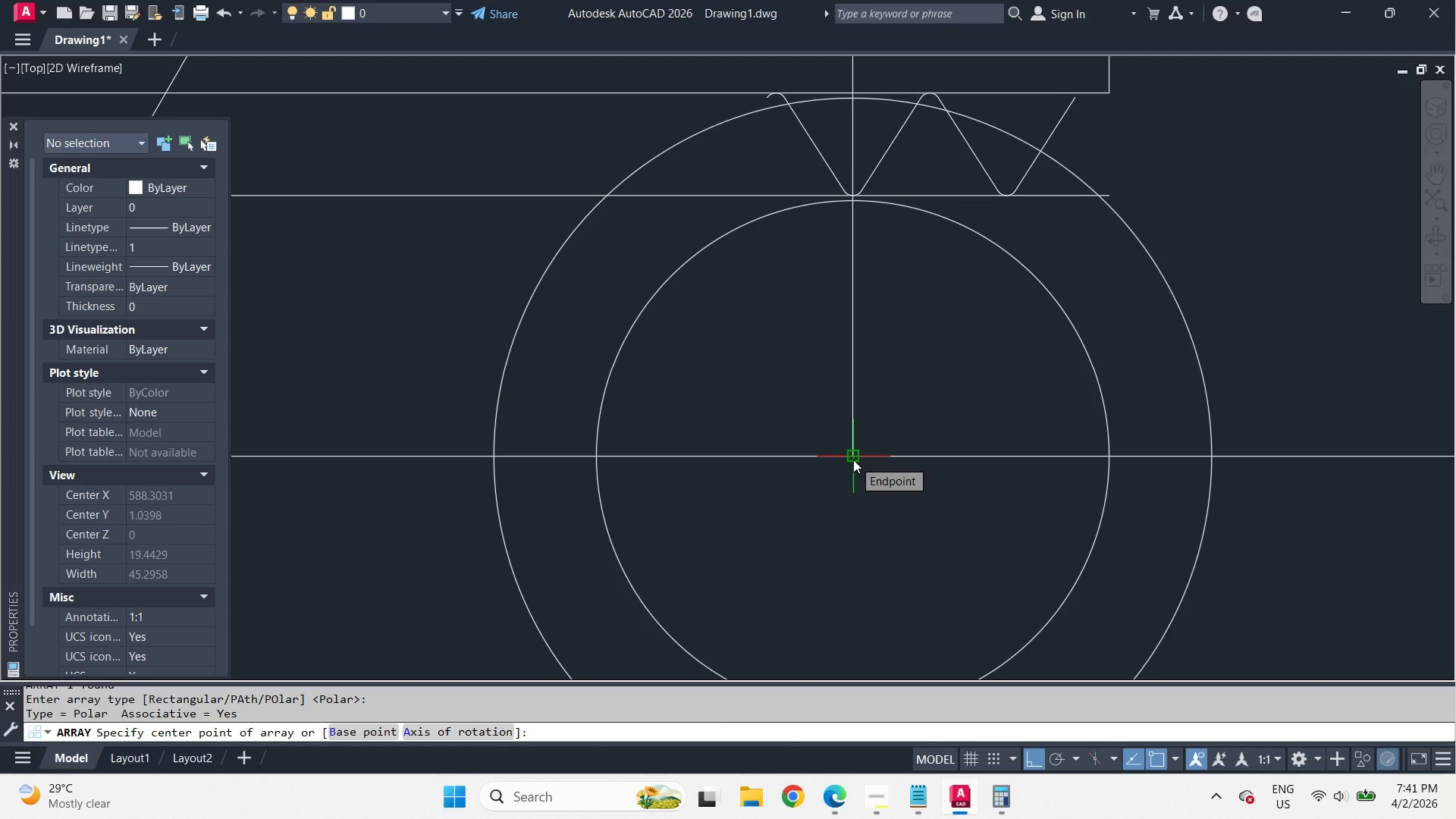 
key(Escape)
 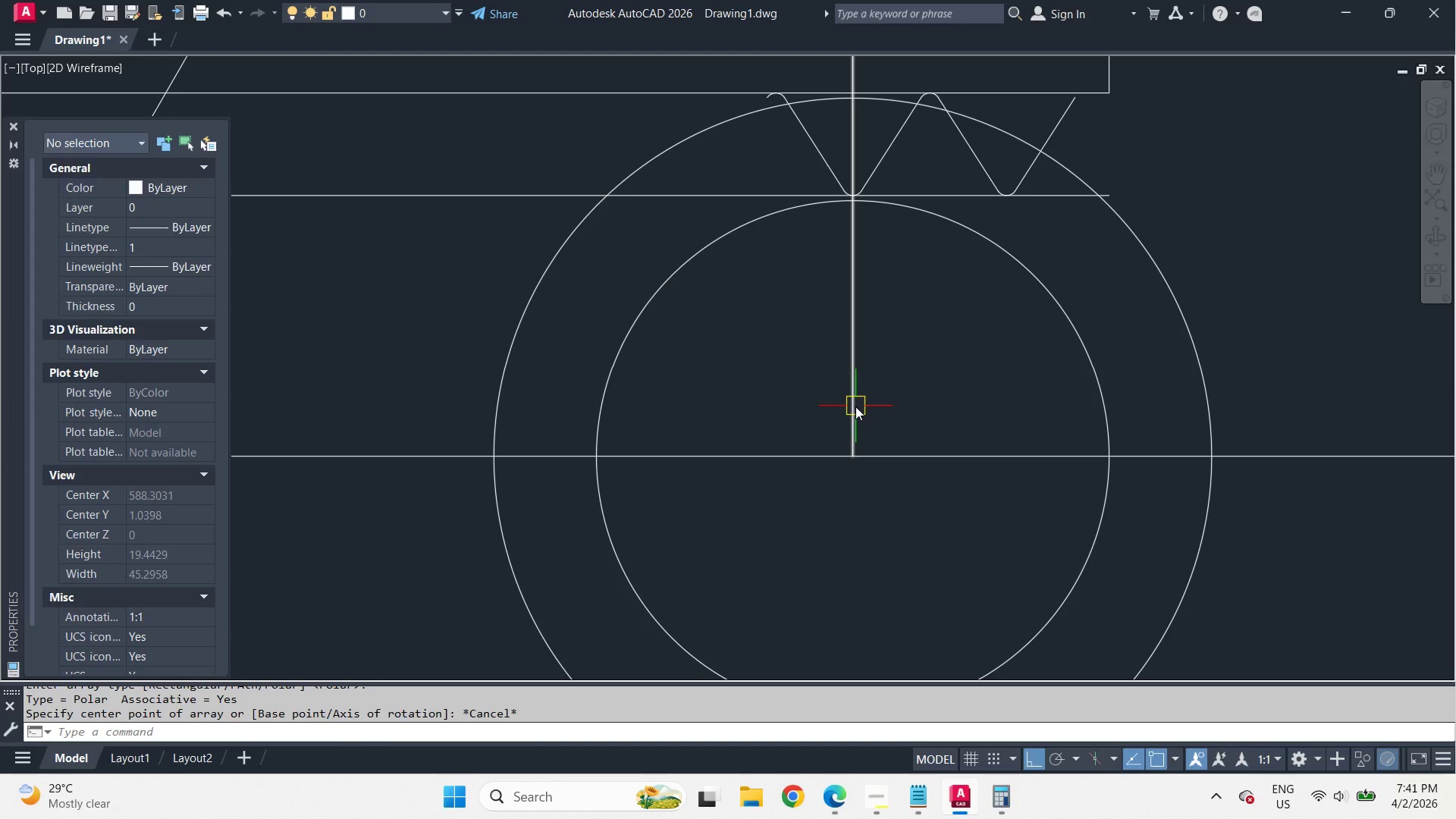 
left_click([855, 406])
 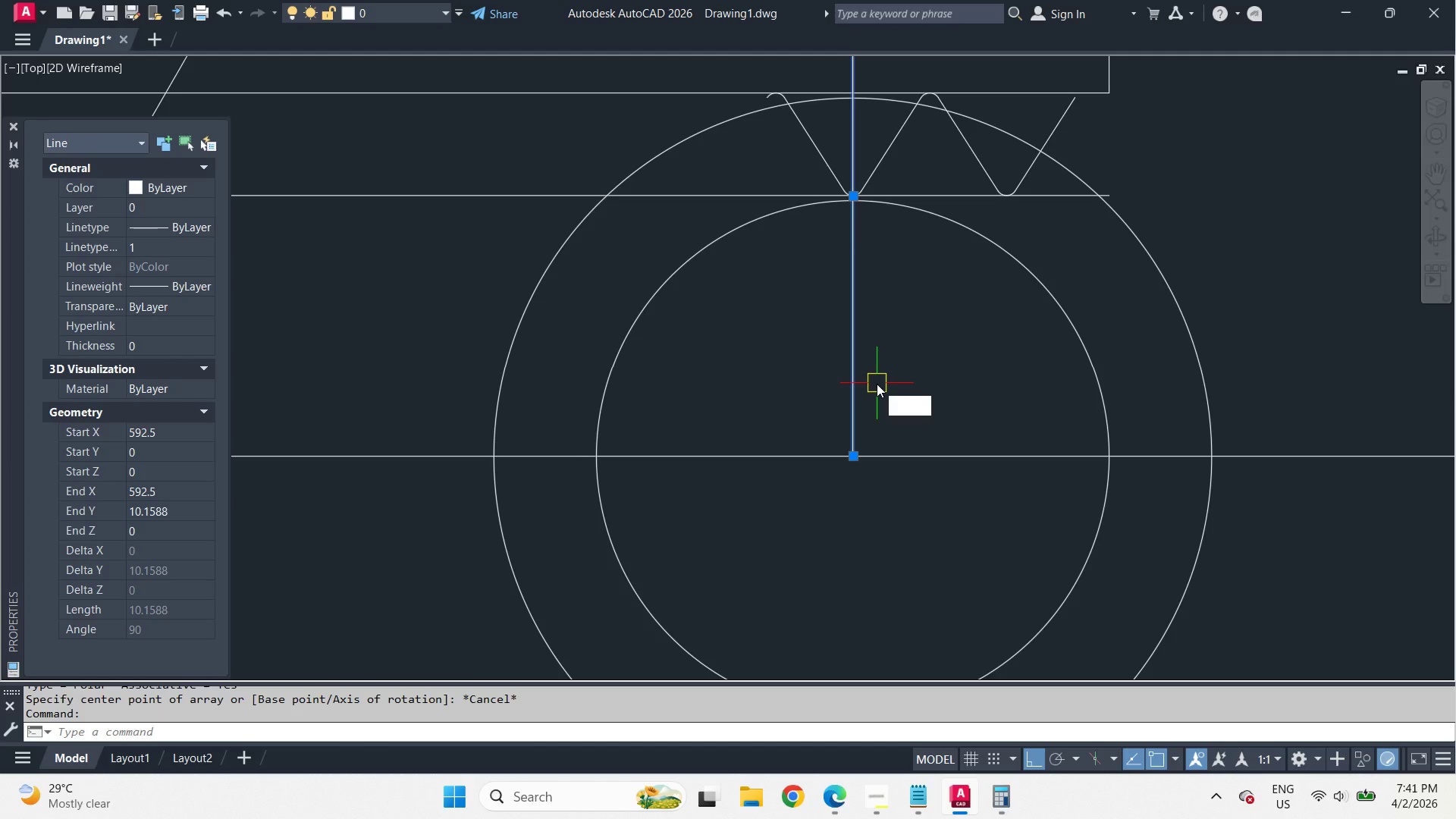 
type(ro )
 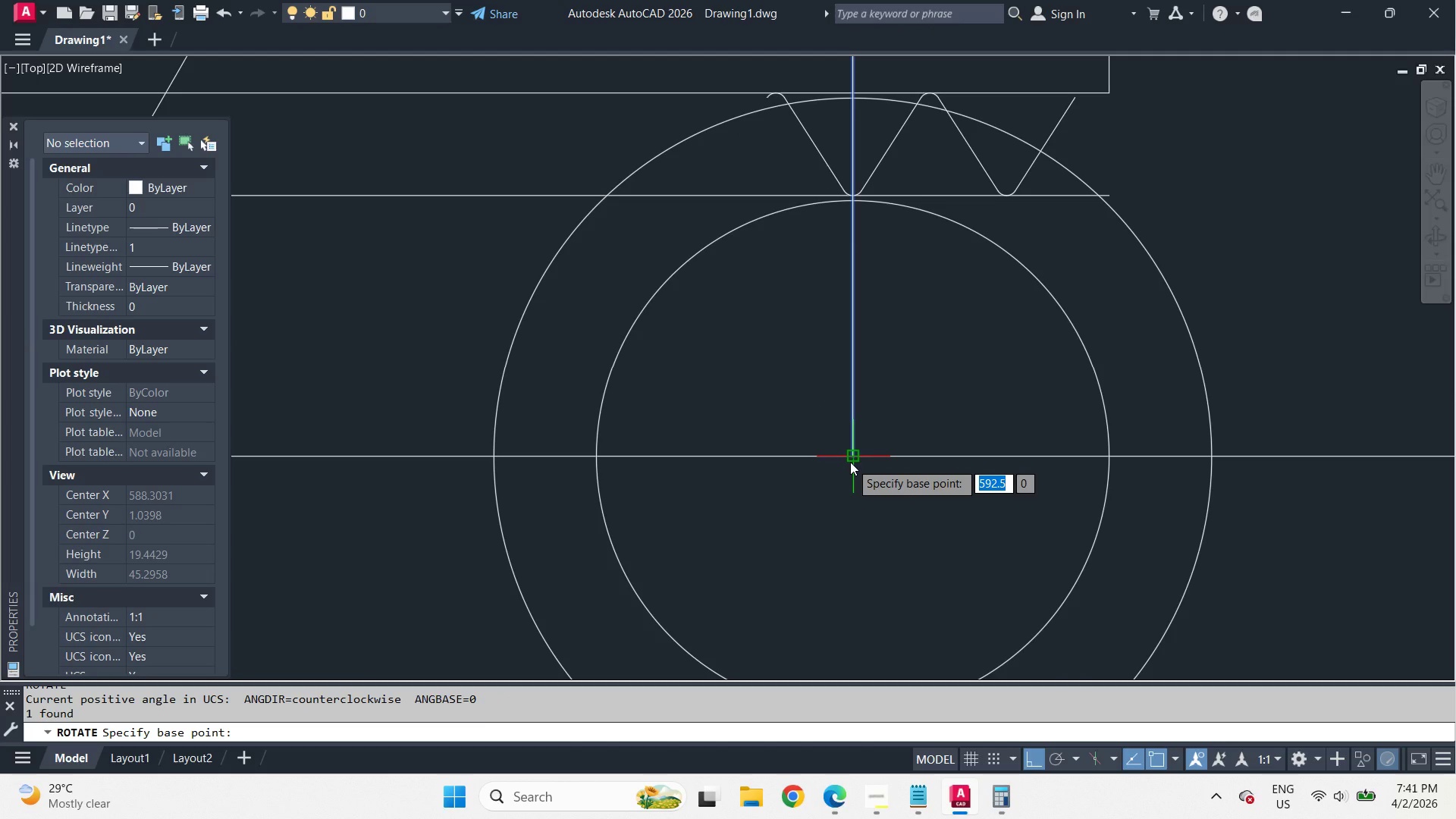 
left_click([850, 462])
 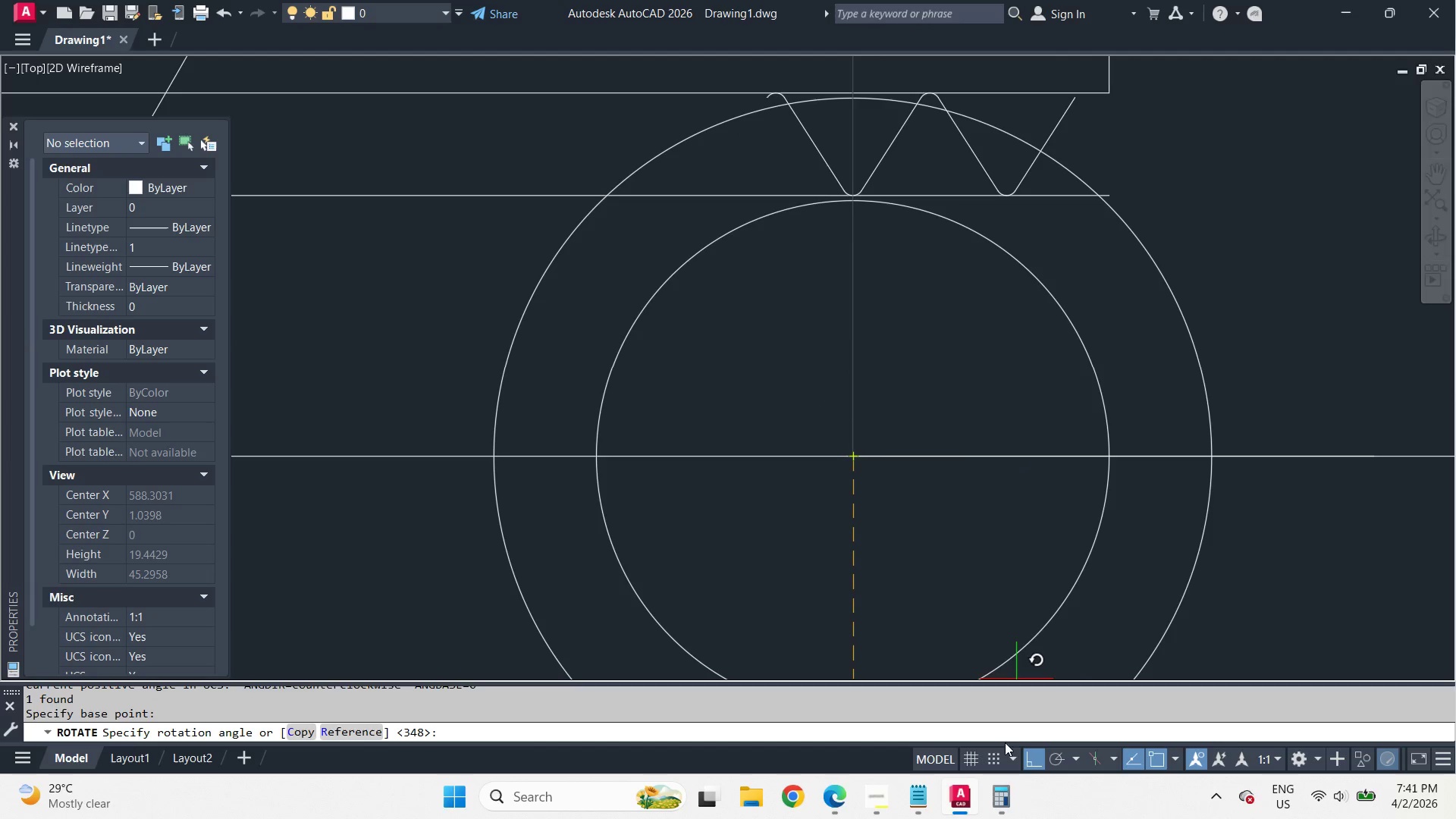 
left_click([1002, 818])
 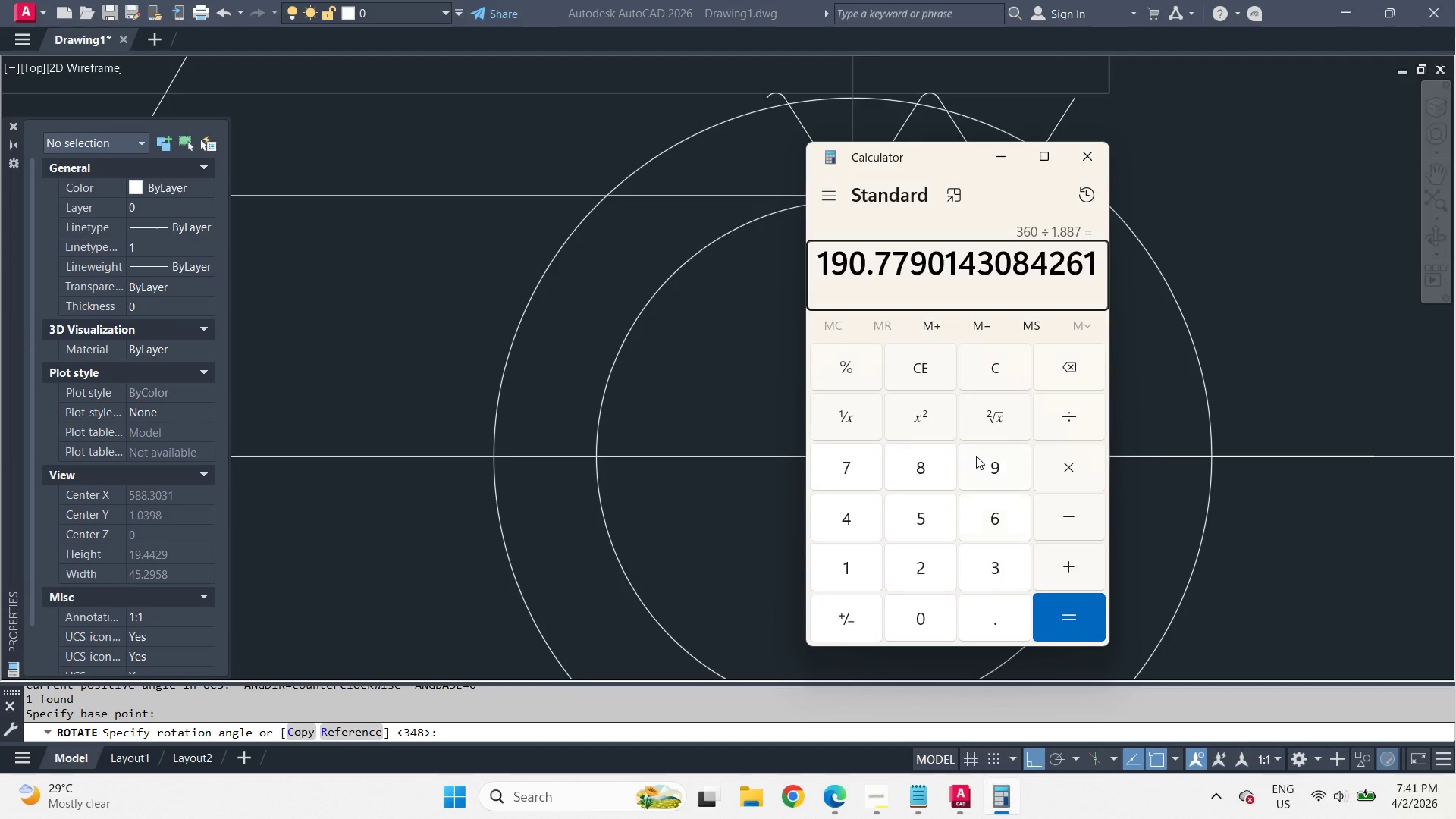 
key(Escape)
 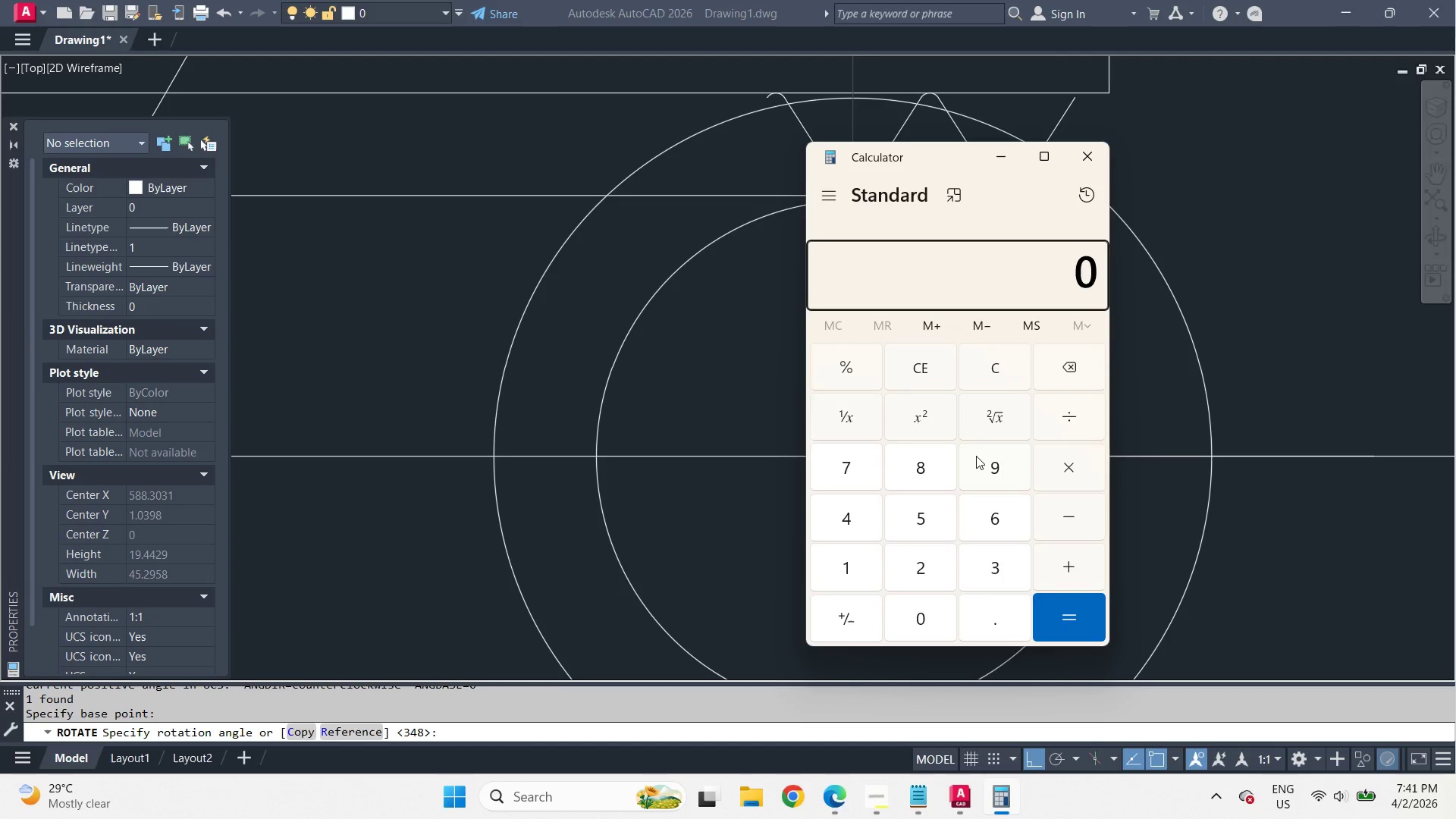 
key(Numpad3)
 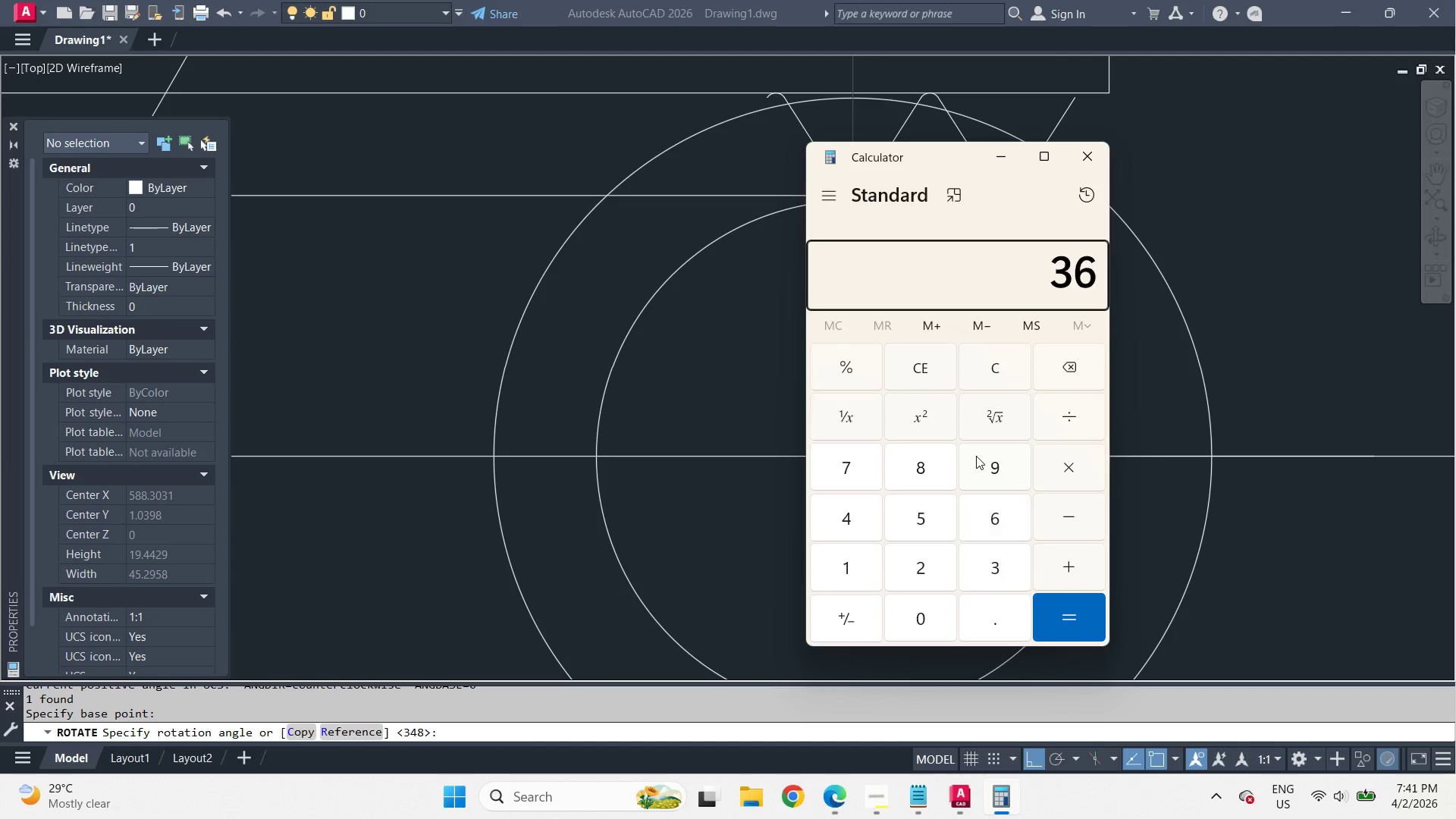 
key(Numpad6)
 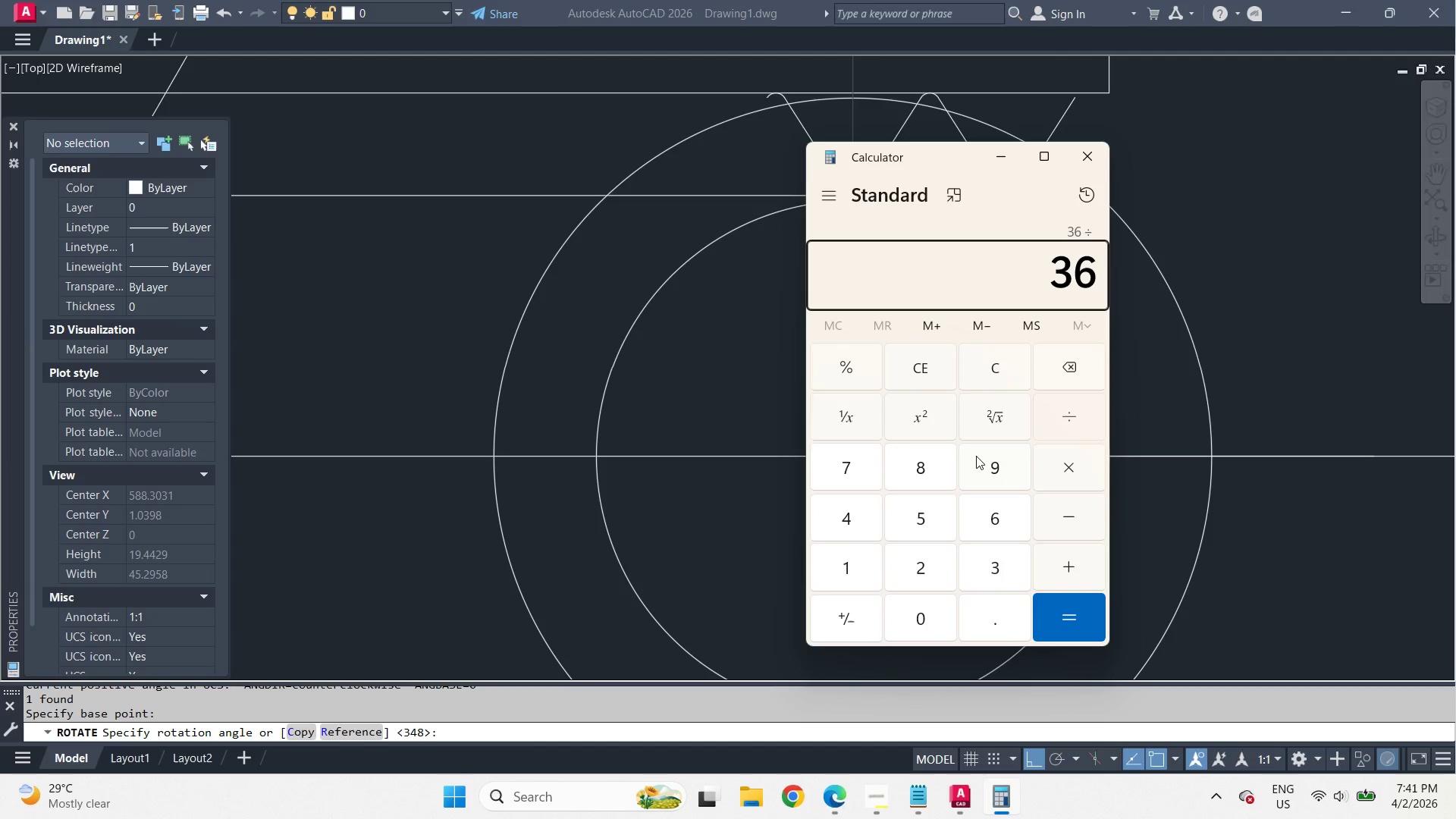 
key(NumpadDivide)
 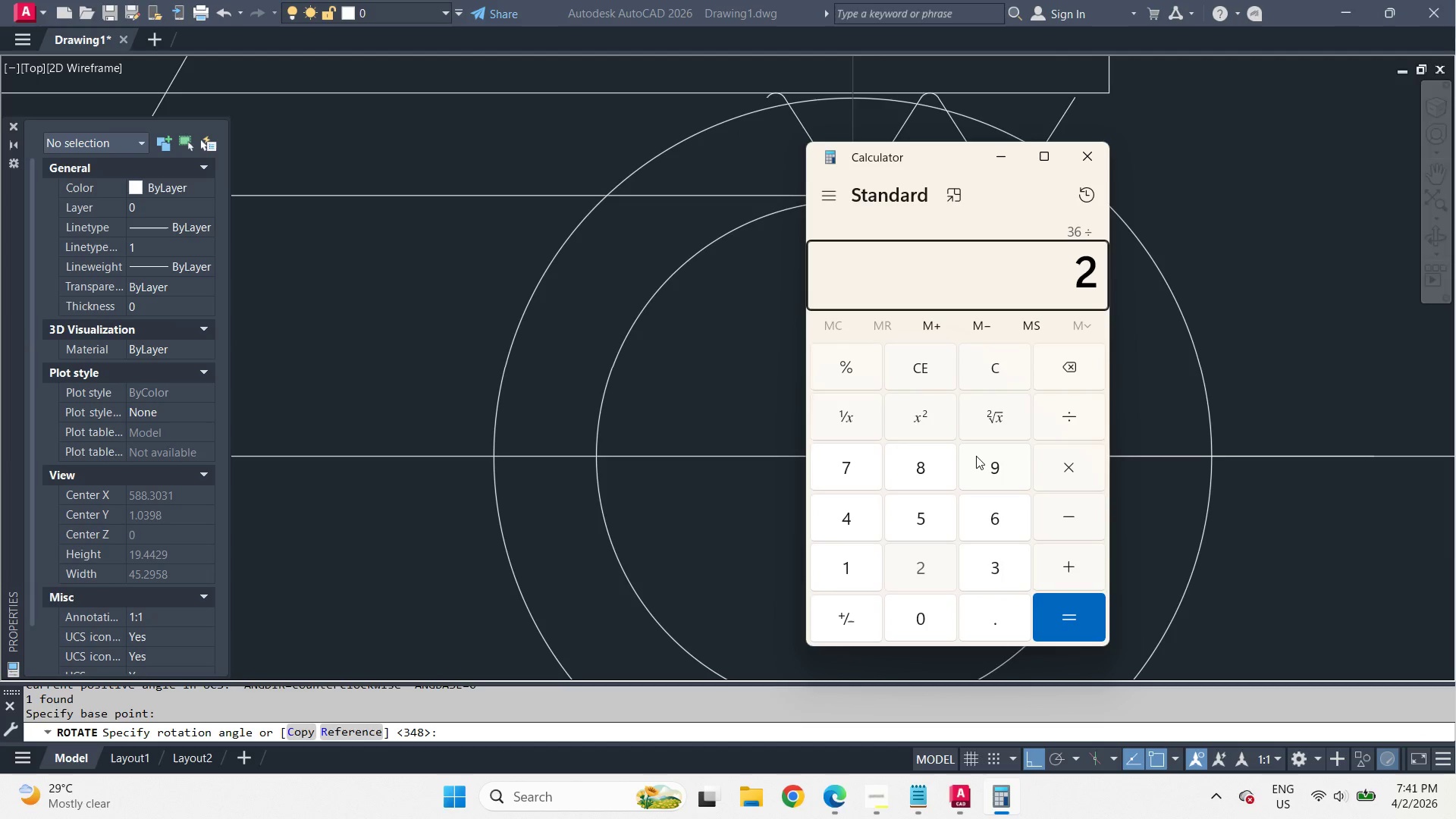 
key(Numpad2)
 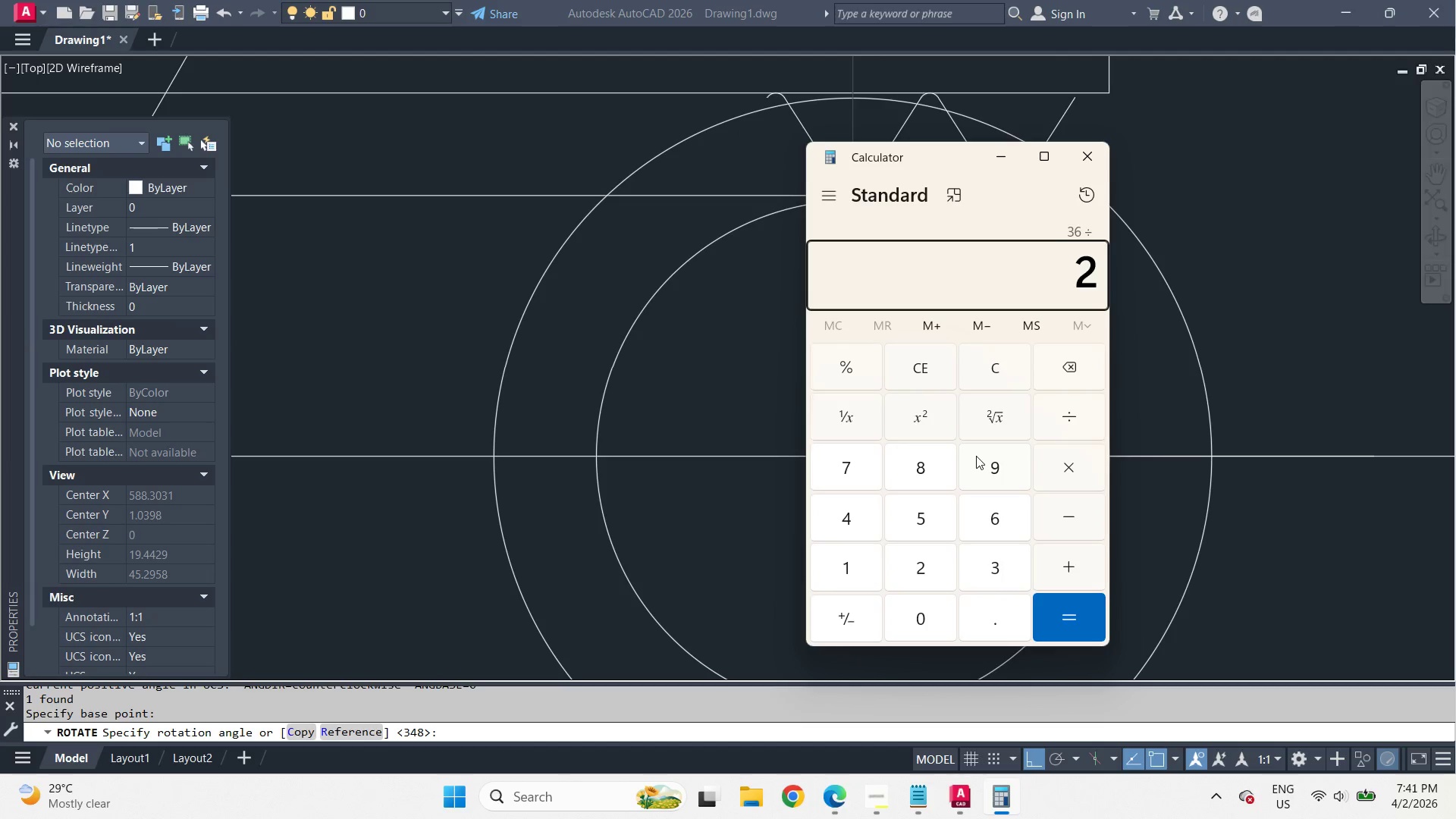 
key(NumpadEnter)
 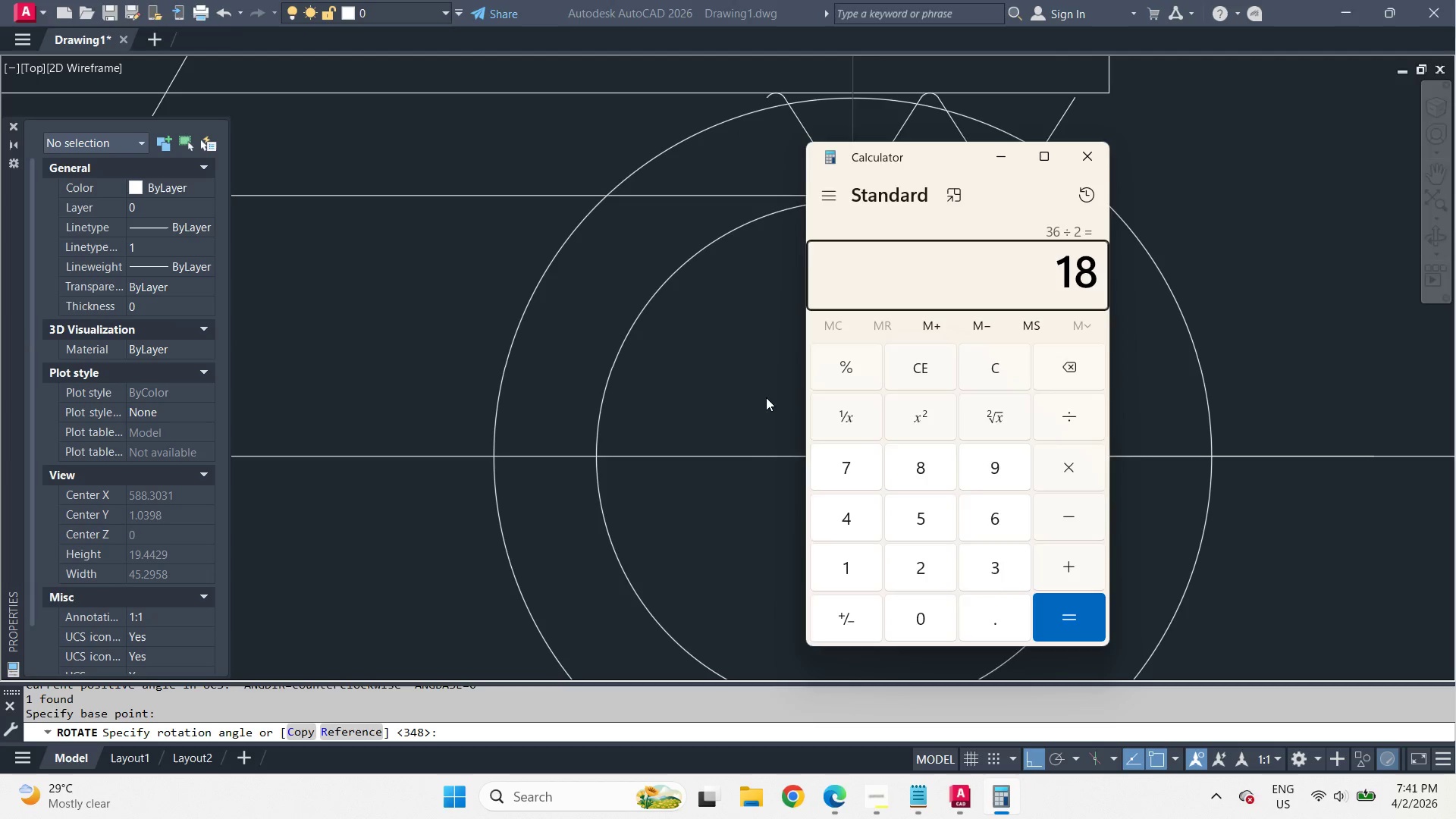 
left_click([764, 397])
 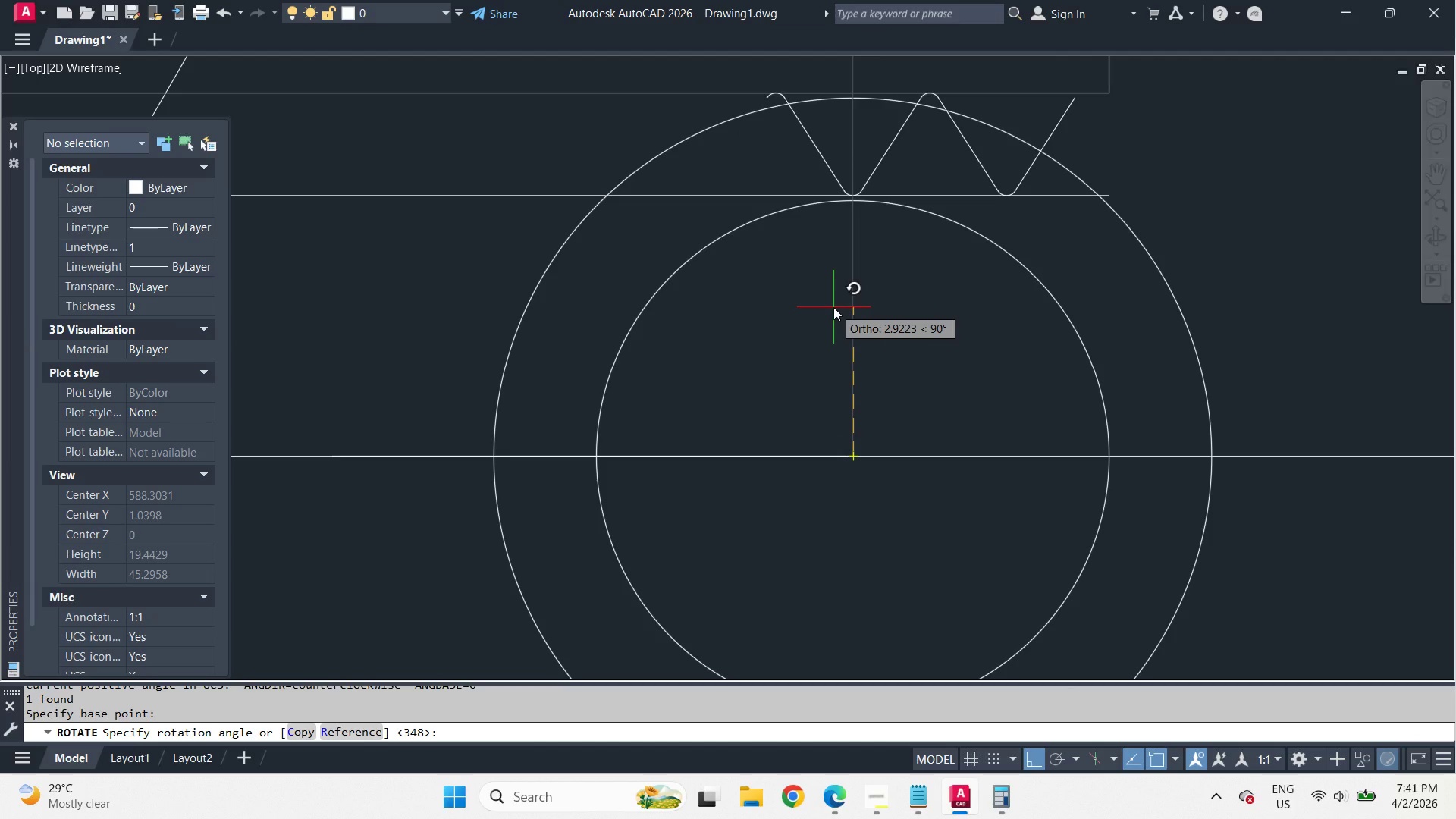 
key(Numpad1)
 